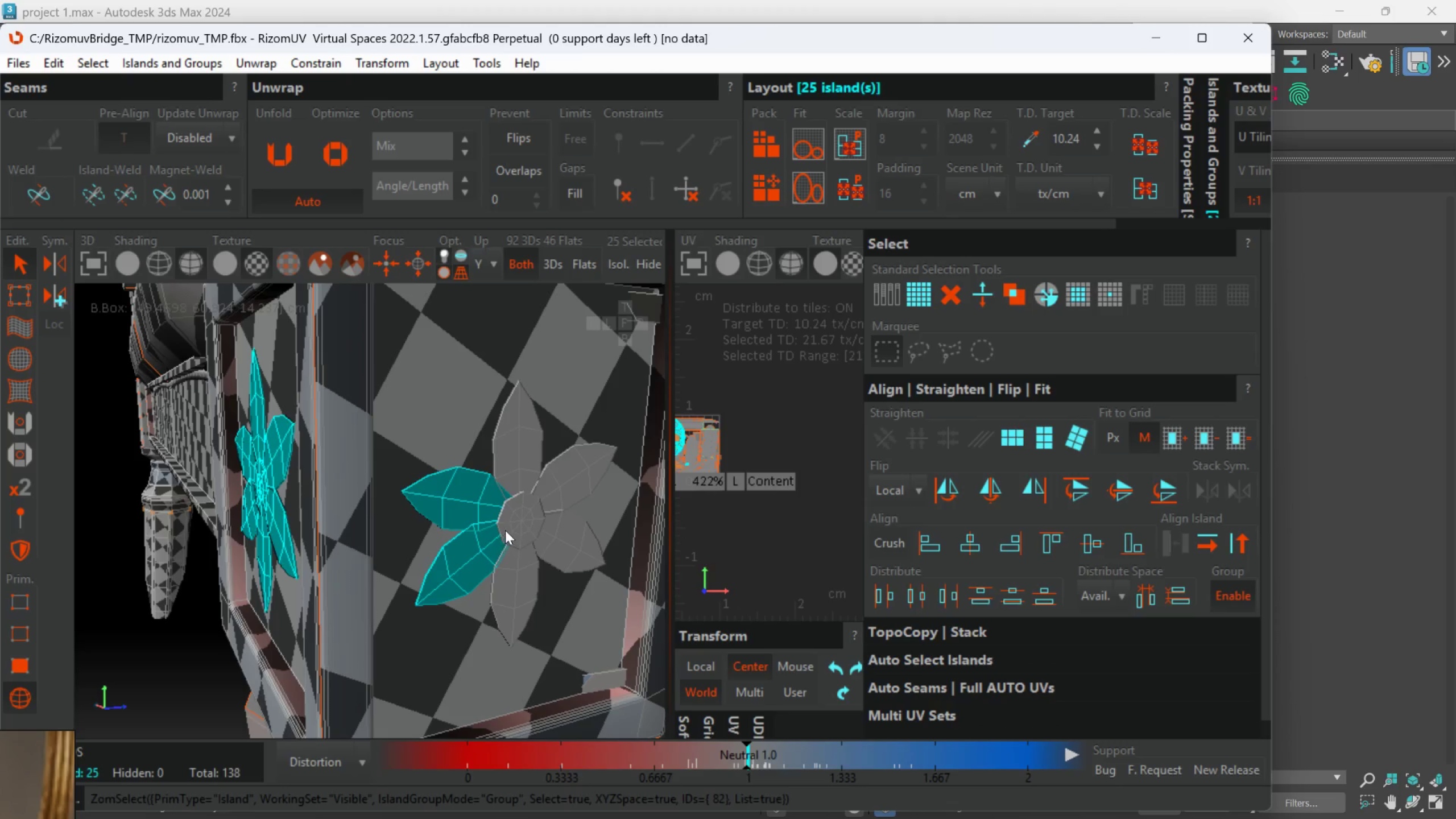 
scroll: coordinate [485, 512], scroll_direction: up, amount: 6.0
 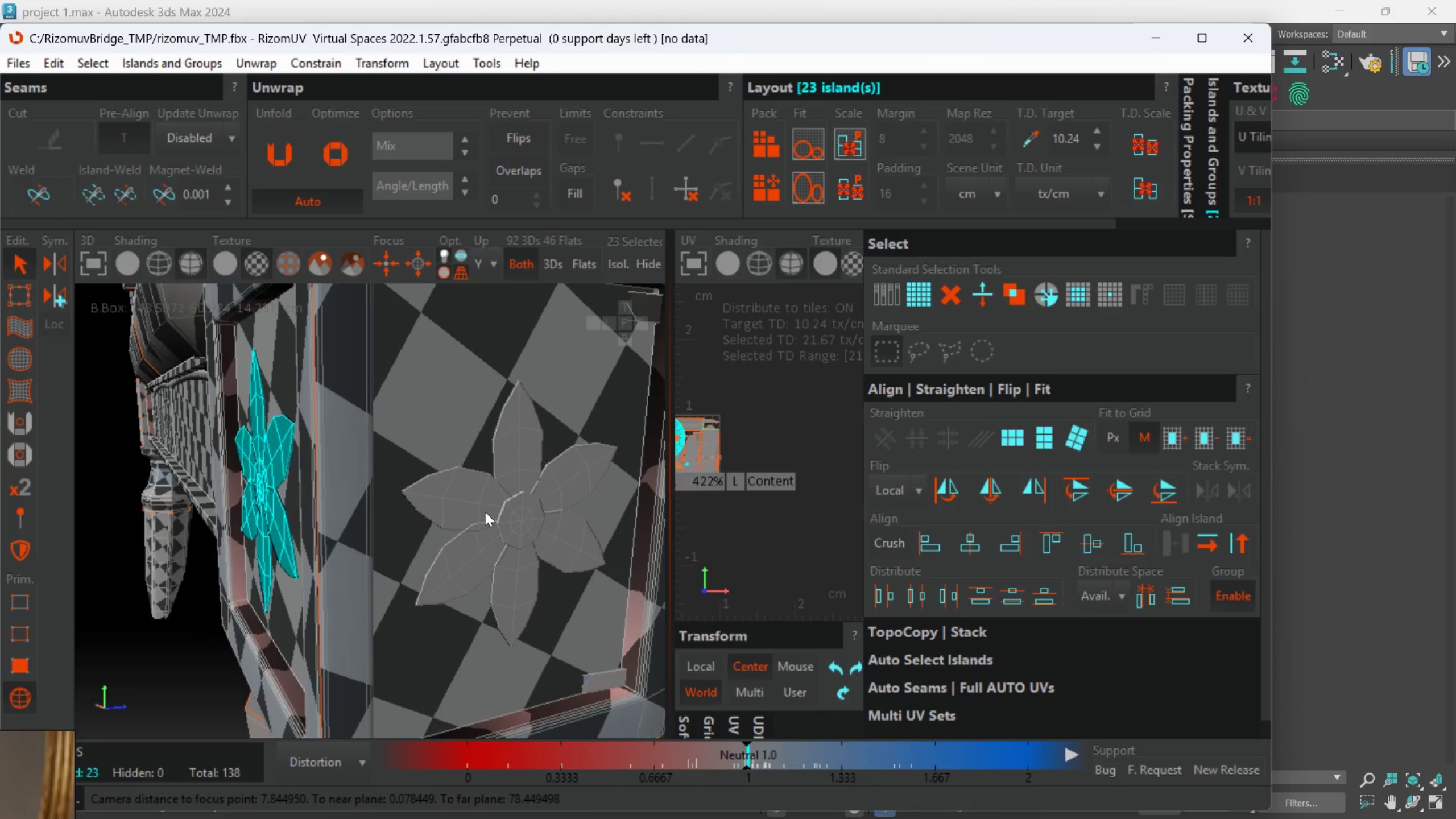 
left_click([507, 527])
 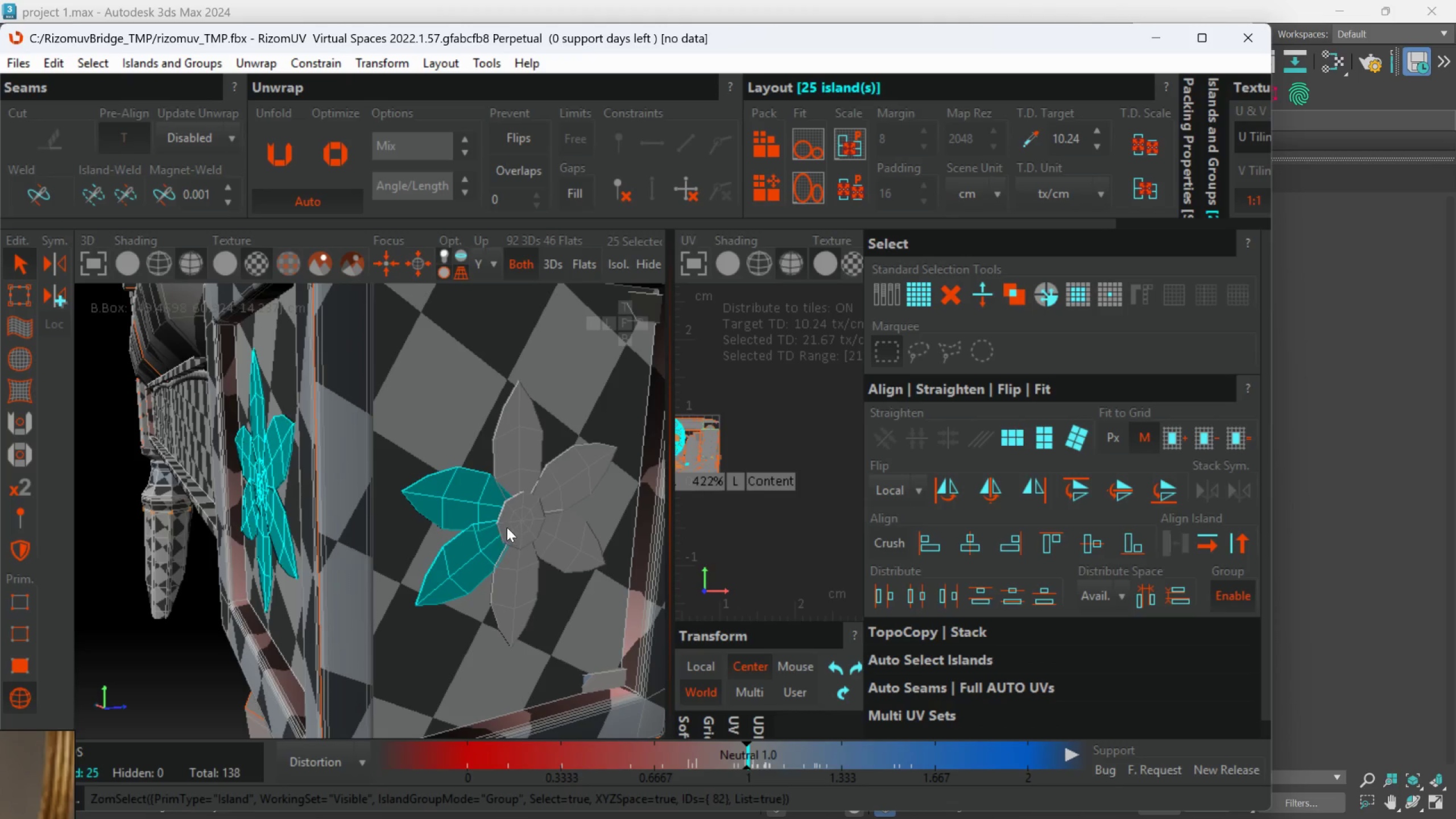 
hold_key(key=ControlLeft, duration=1.5)
double_click([521, 571])
 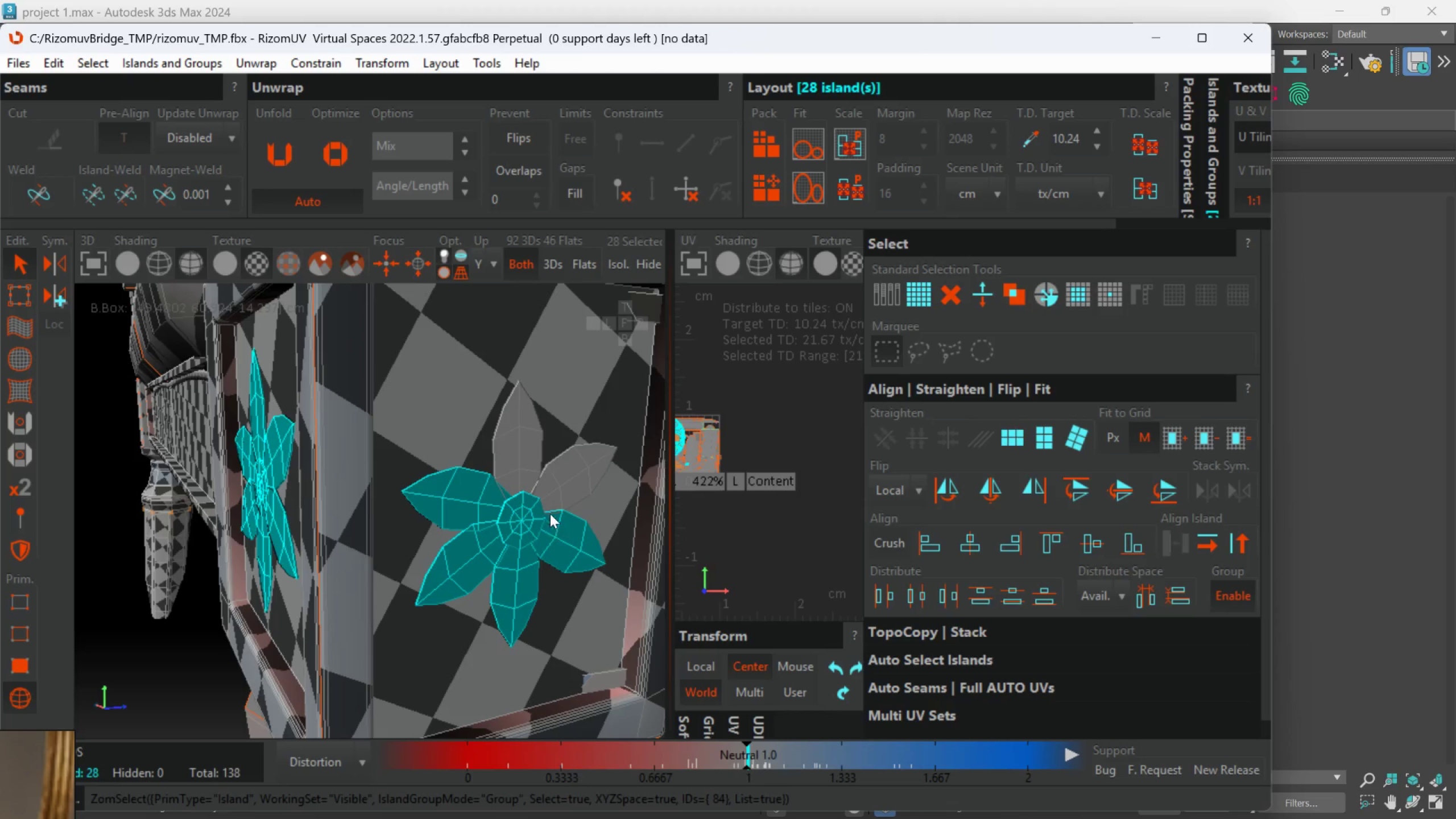 
triple_click([547, 497])
 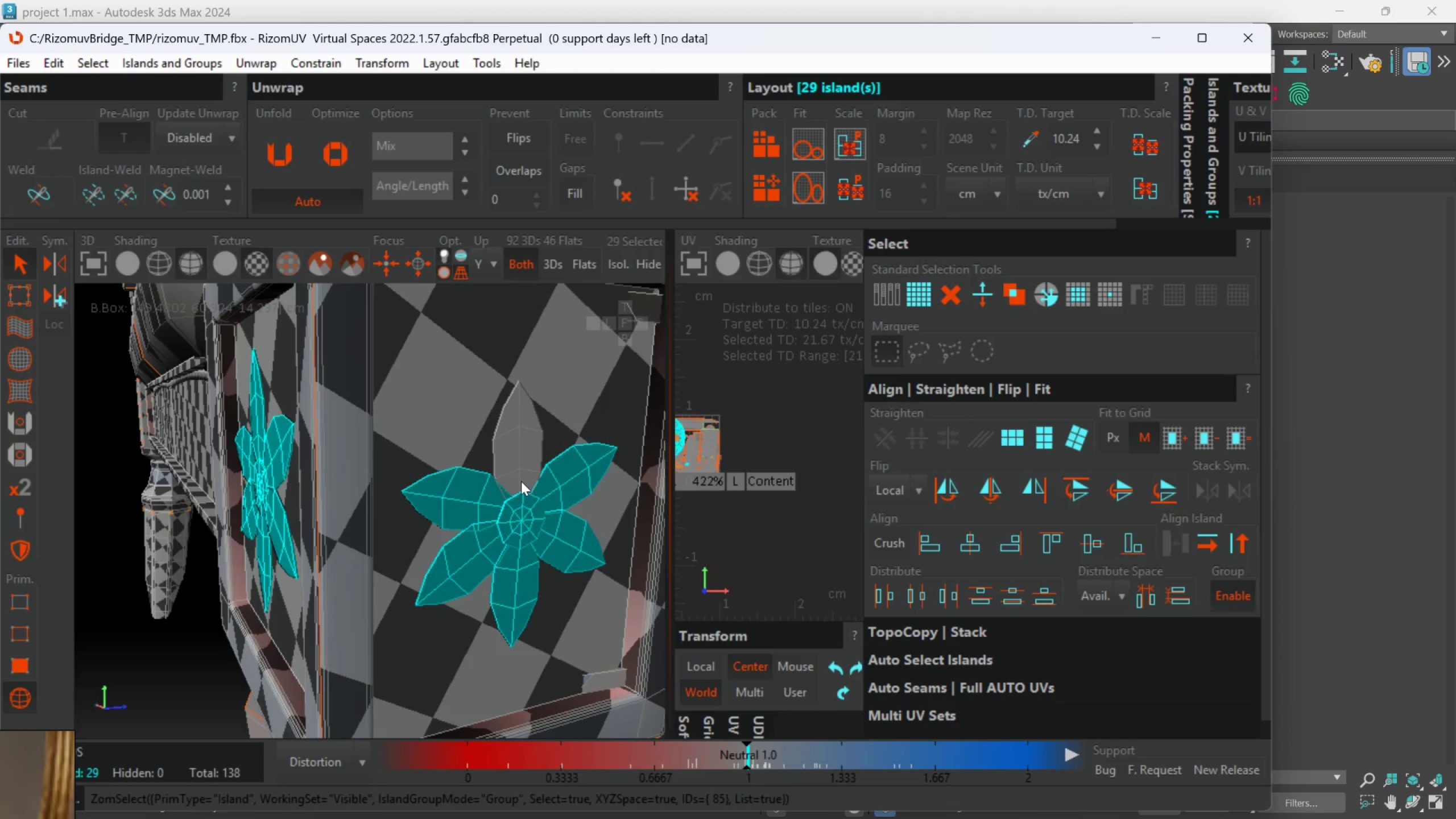 
key(Control+ControlLeft)
 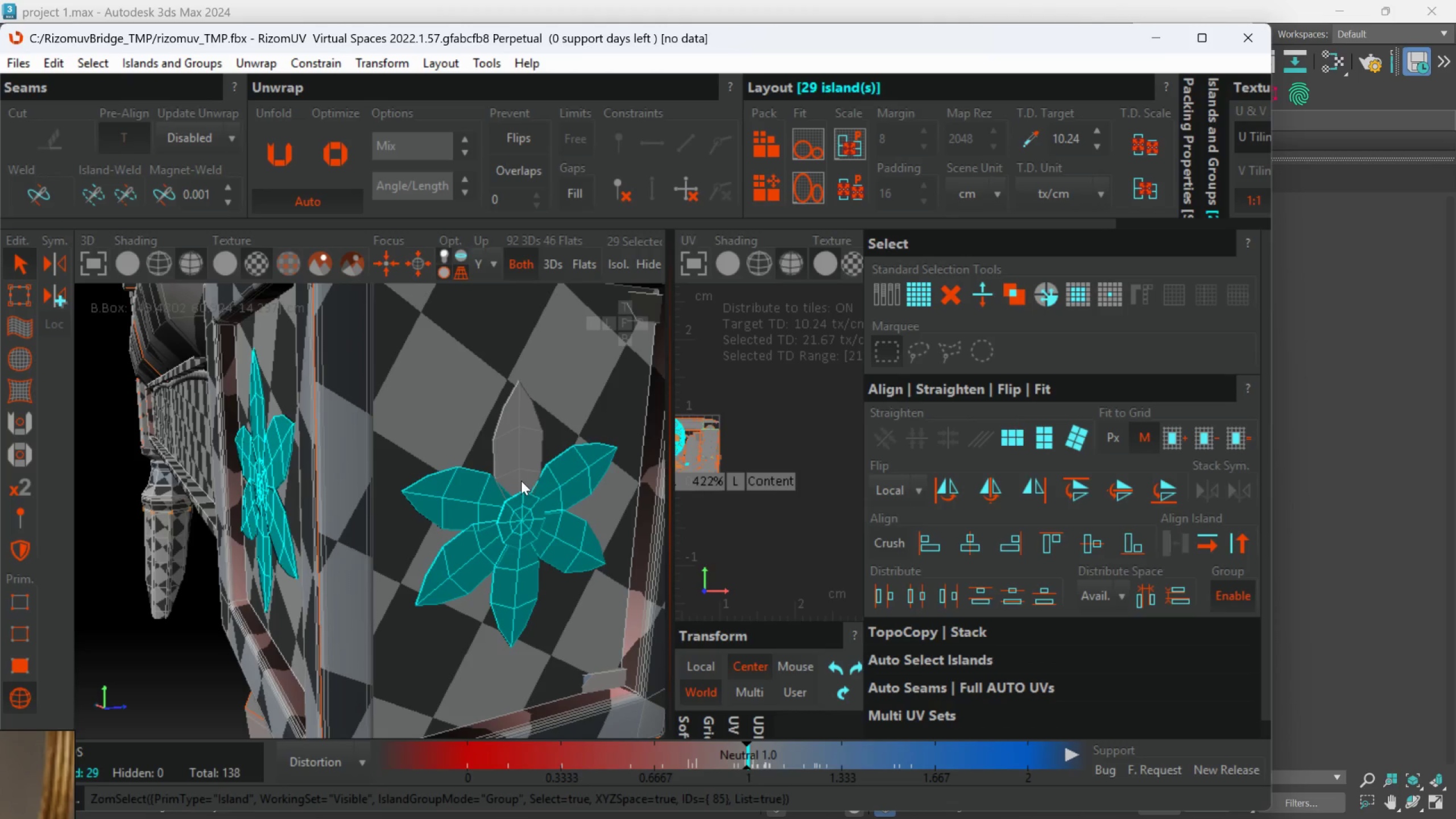 
triple_click([521, 481])
 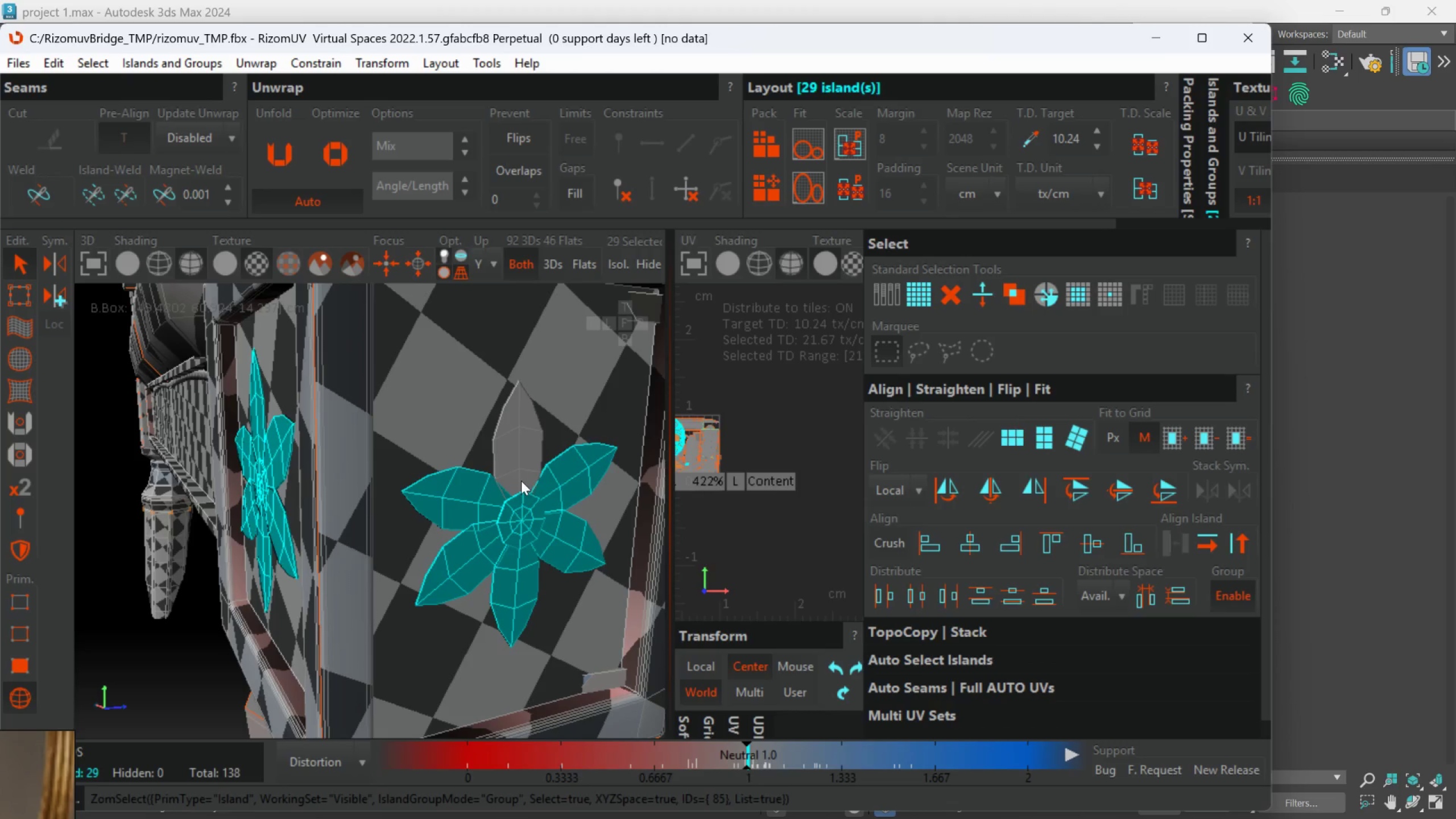 
key(Control+ControlLeft)
 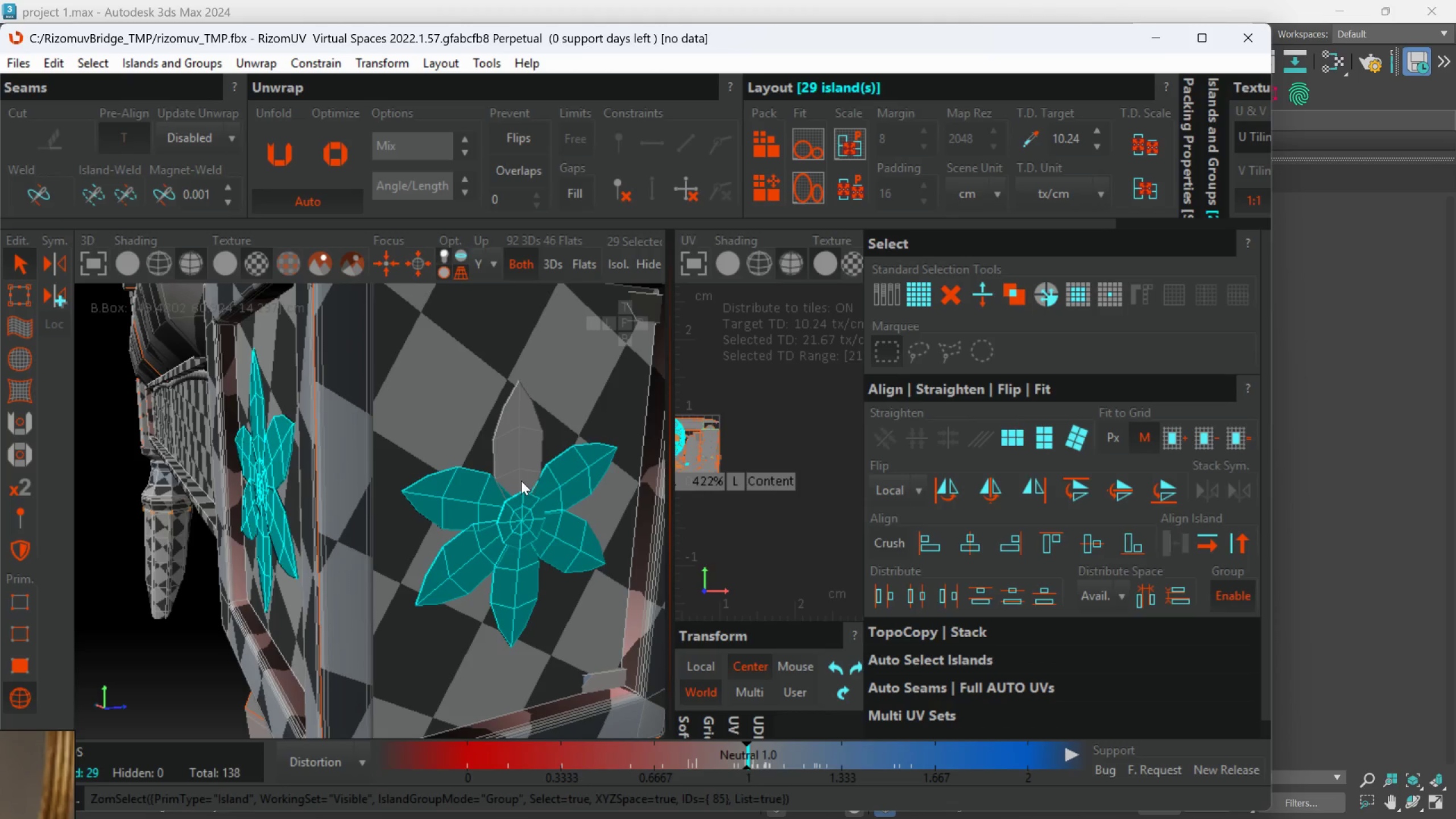 
key(Control+ControlLeft)
 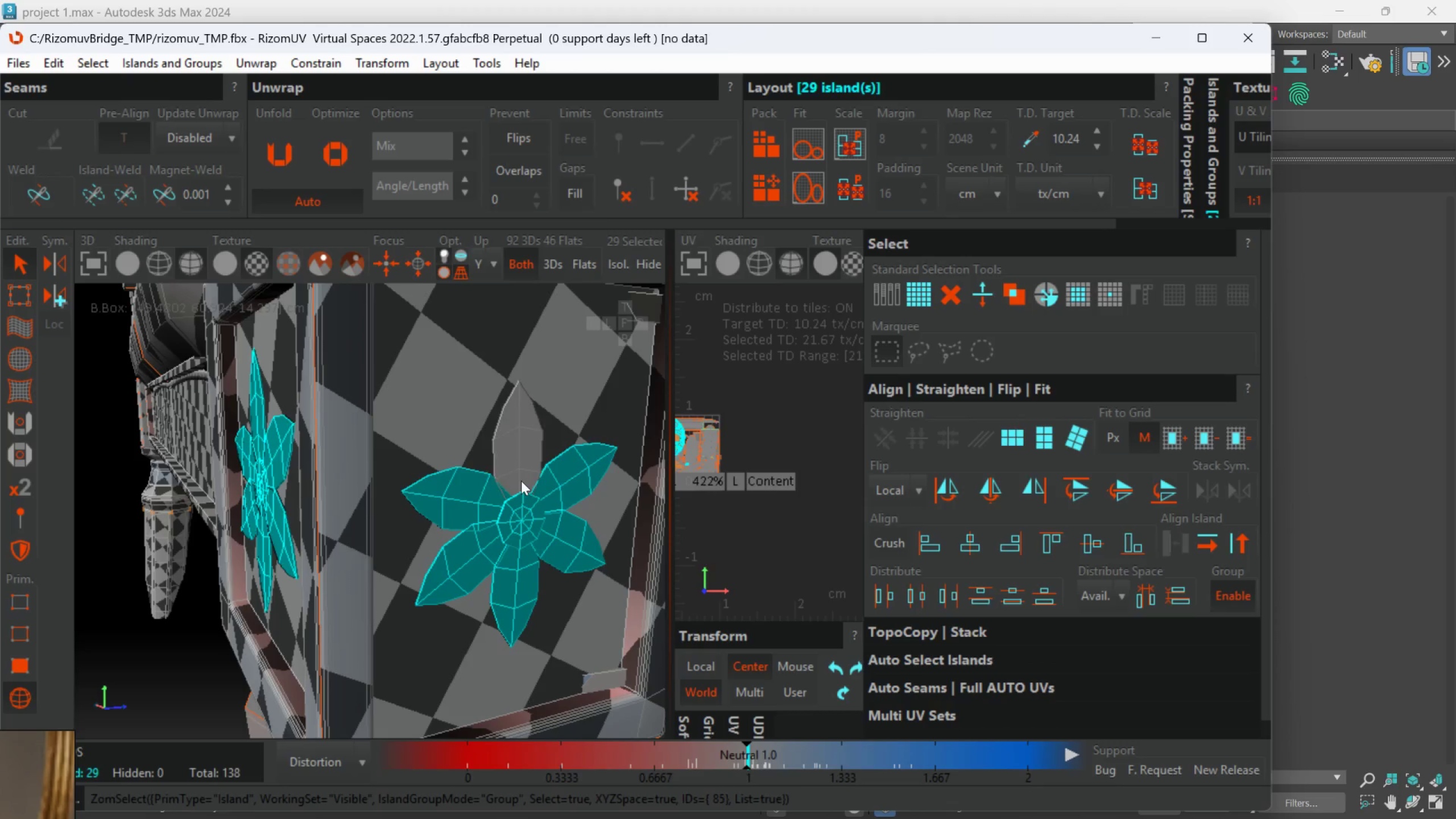 
key(Control+ControlLeft)
 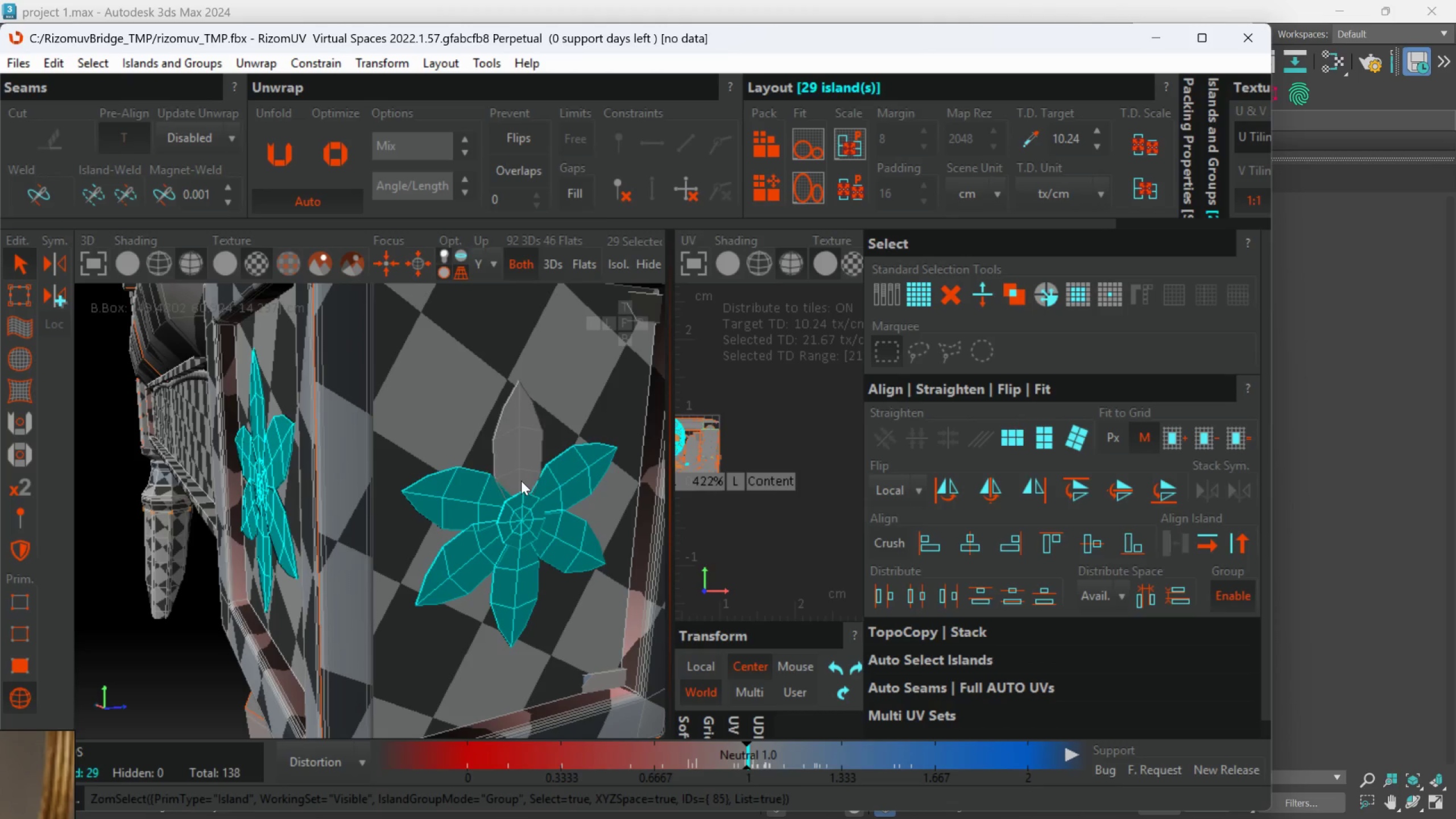 
key(Control+ControlLeft)
 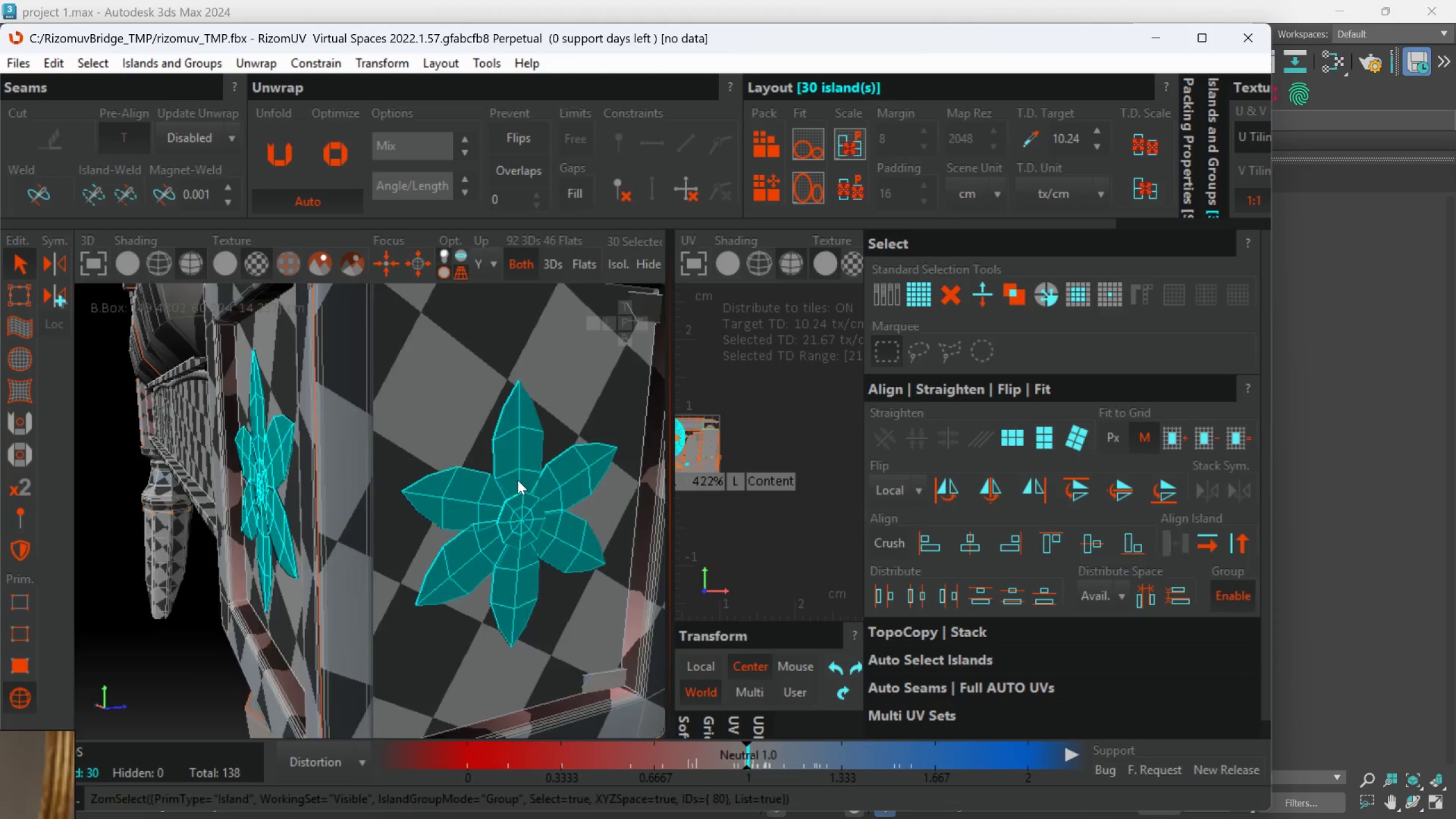 
scroll: coordinate [594, 592], scroll_direction: down, amount: 10.0
 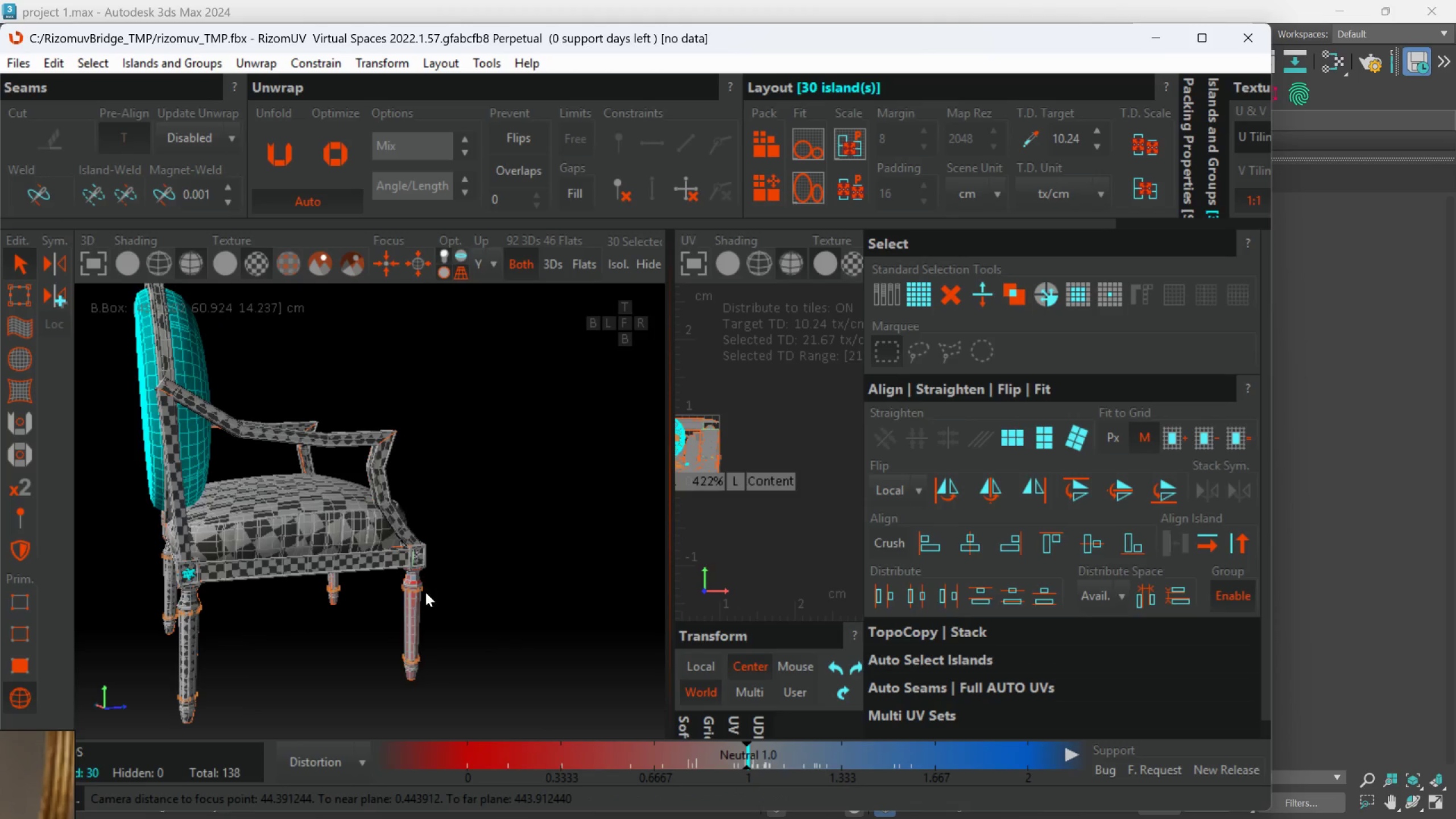 
hold_key(key=ControlLeft, duration=1.5)
left_click([353, 508])
 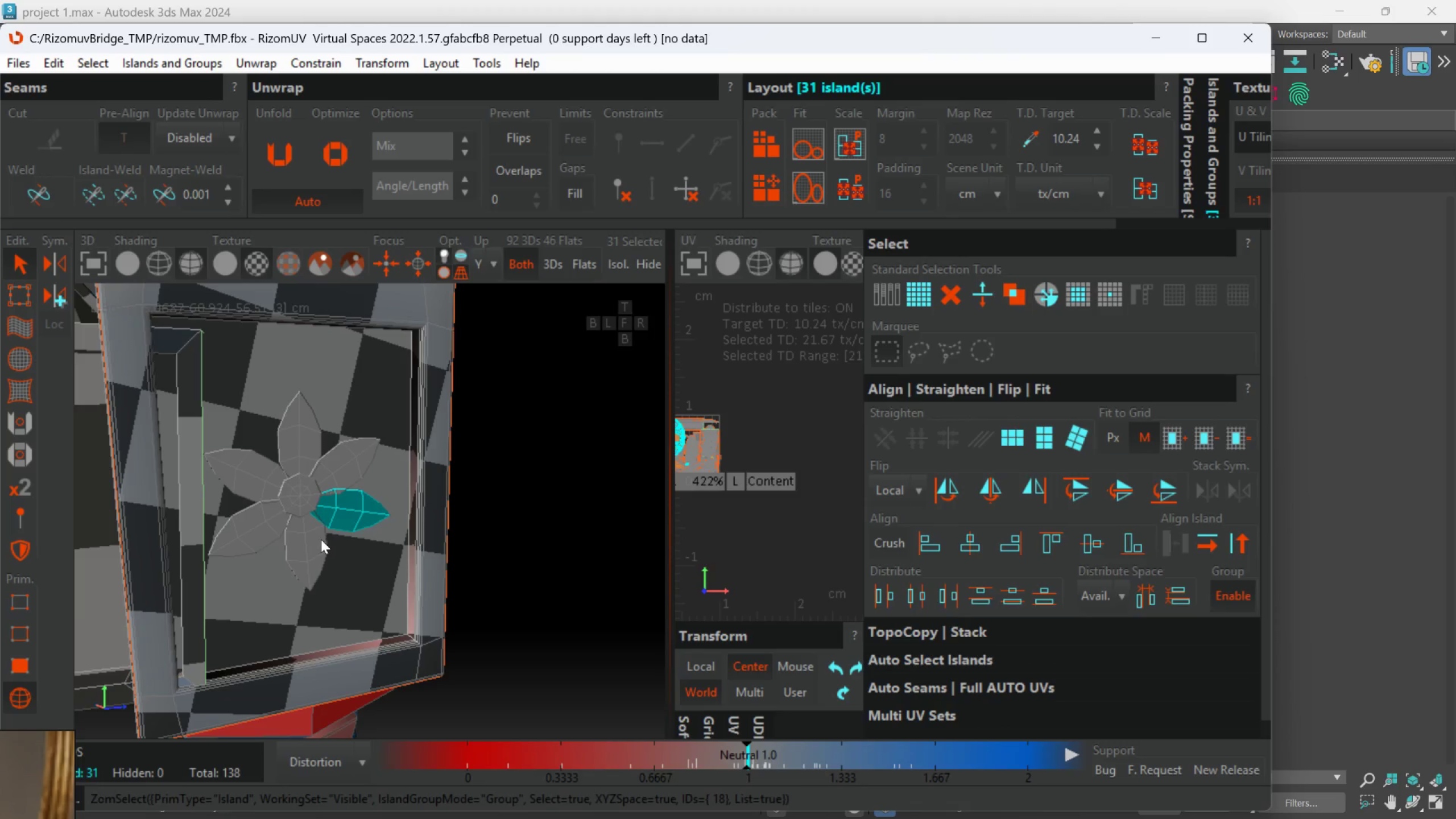 
double_click([321, 539])
 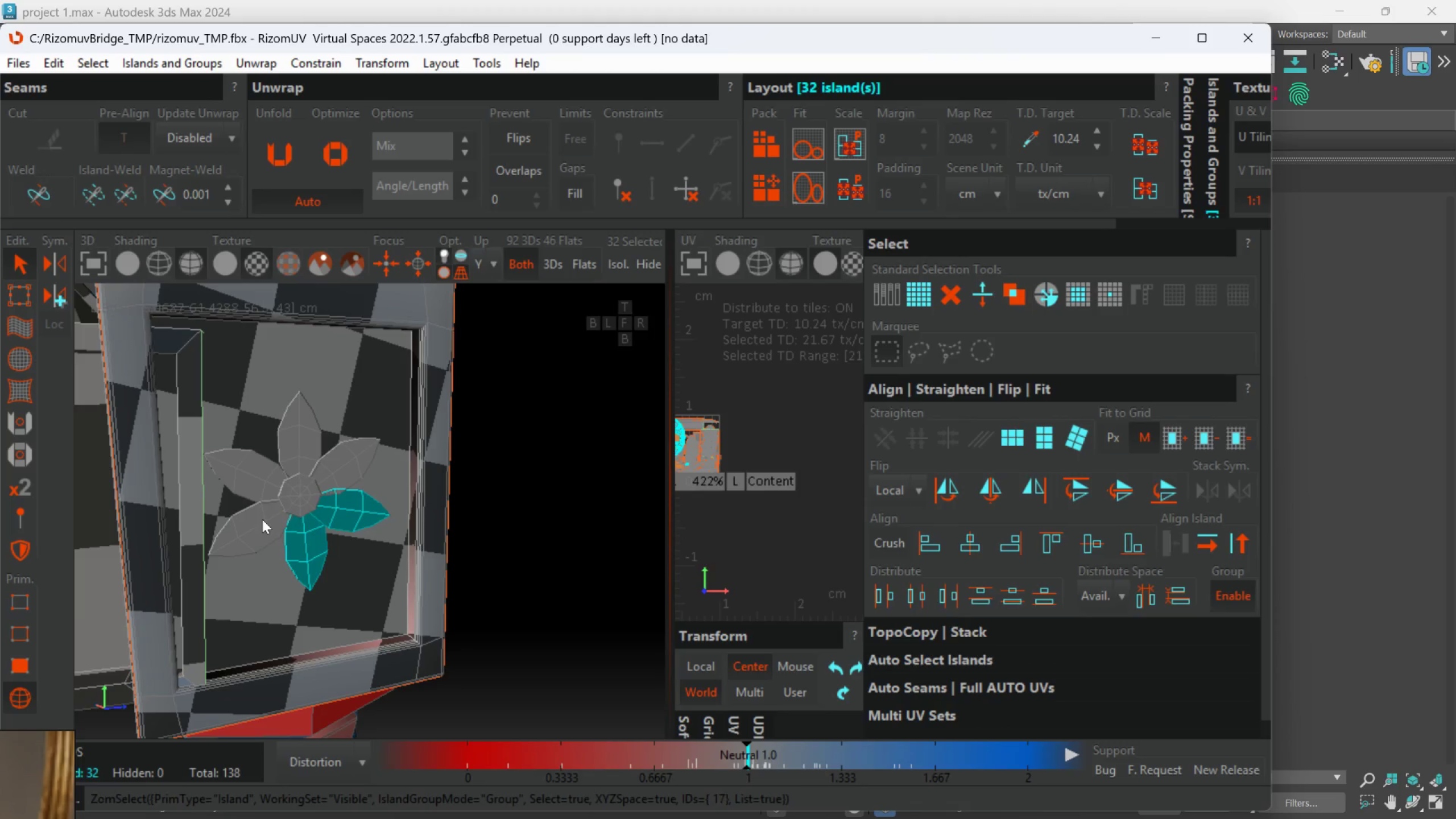 
scroll: coordinate [369, 492], scroll_direction: up, amount: 7.0
 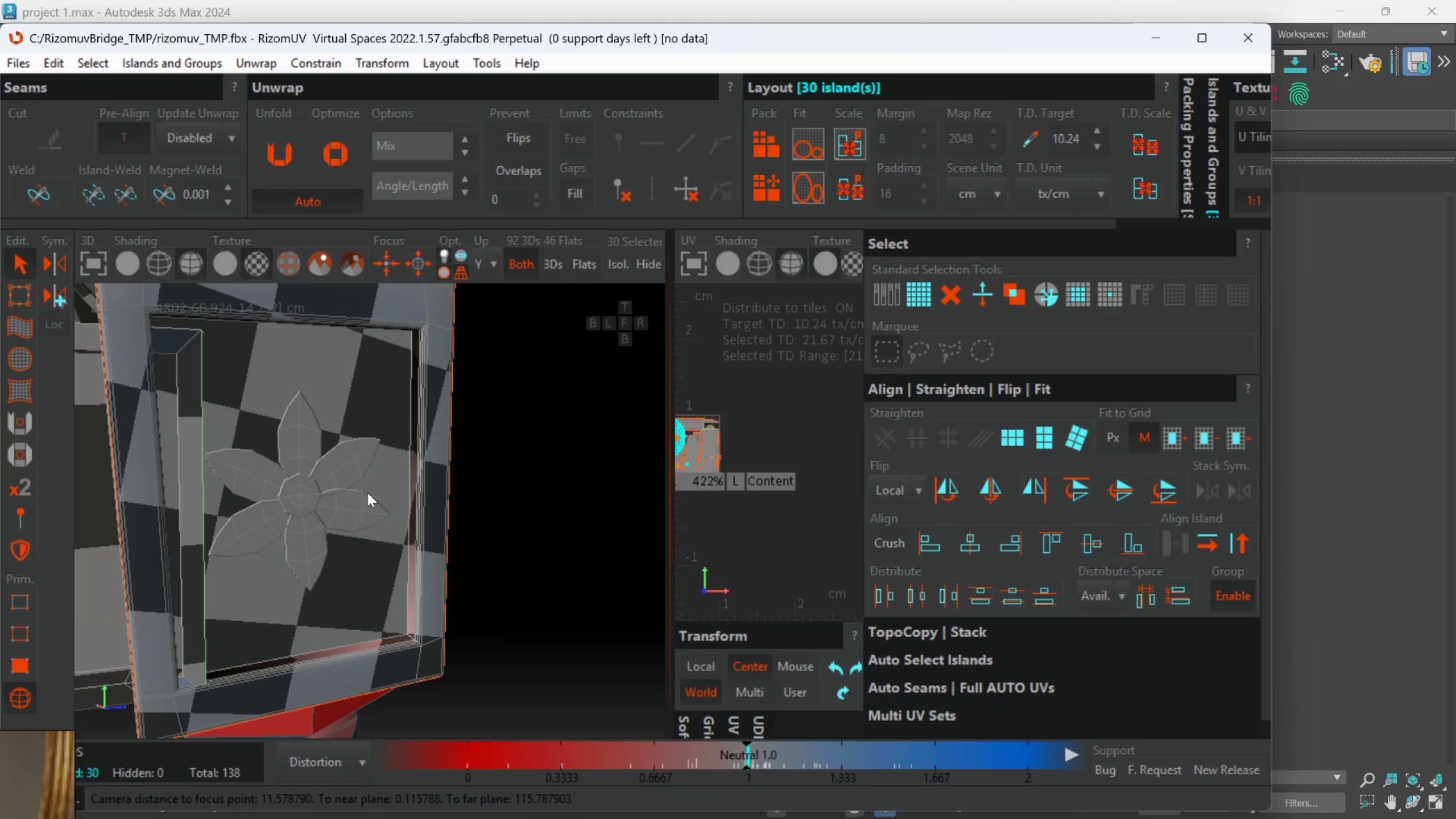 
hold_key(key=ControlLeft, duration=1.52)
triple_click([295, 500])
 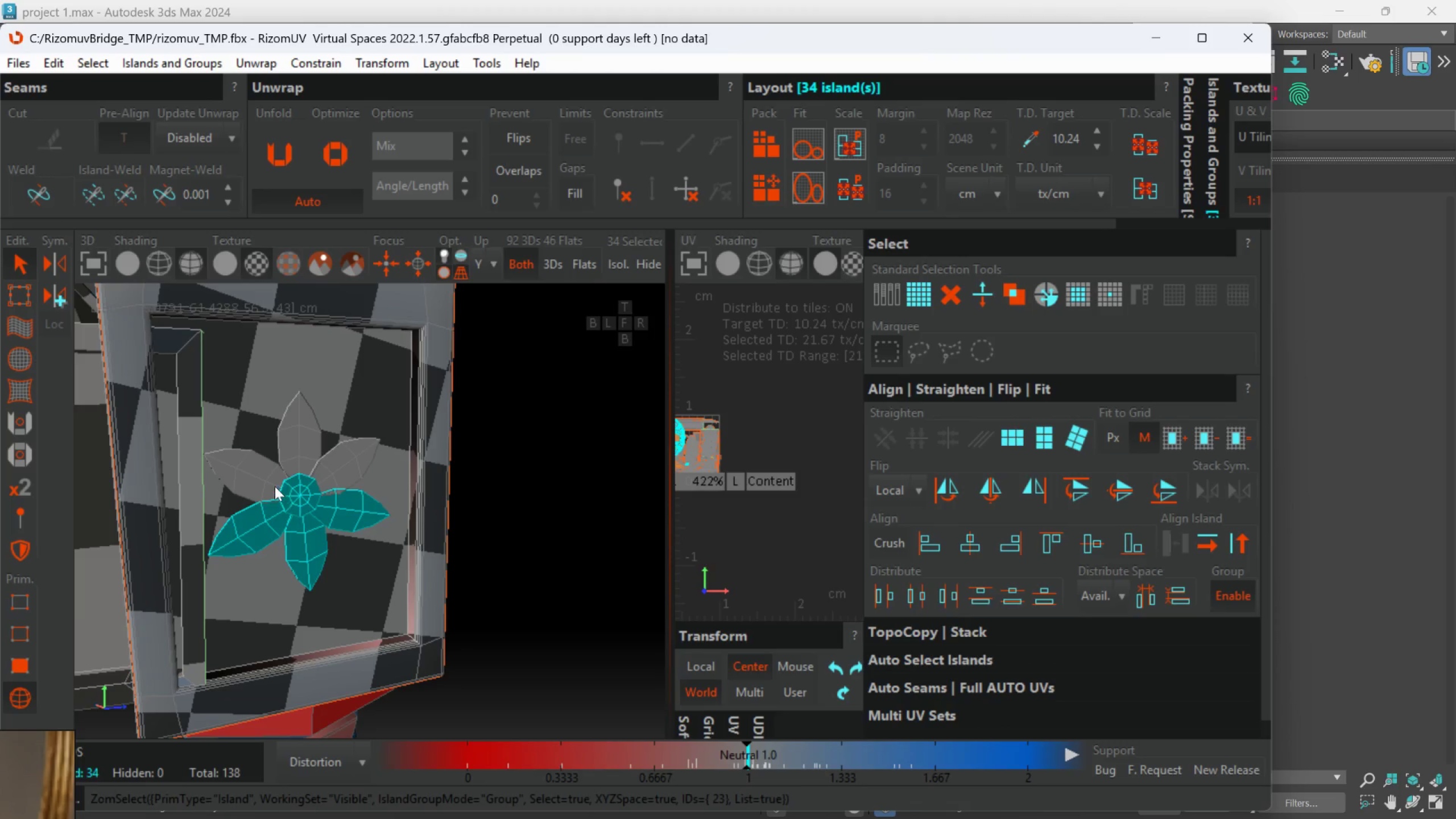 
triple_click([273, 484])
 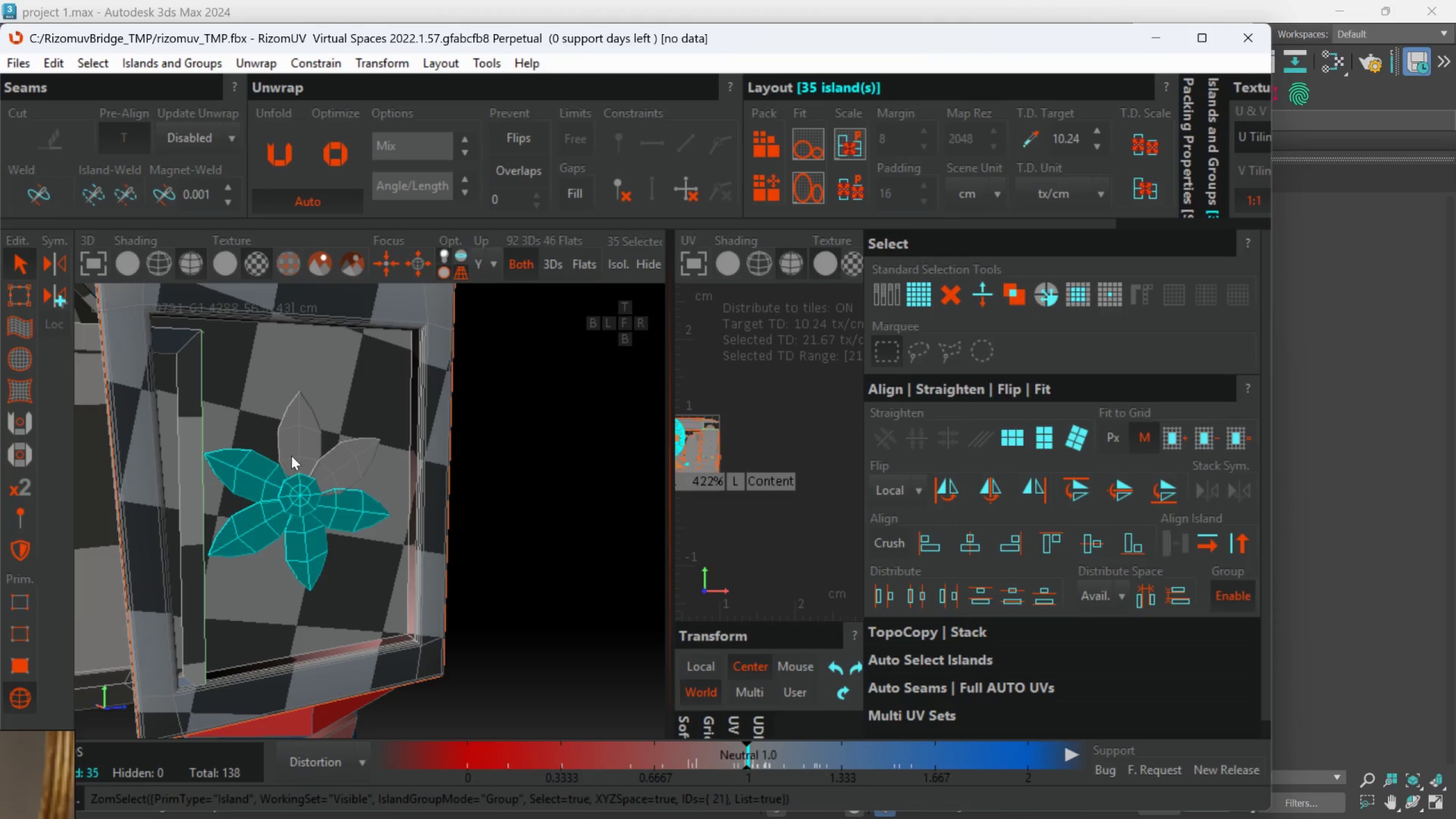 
triple_click([293, 454])
 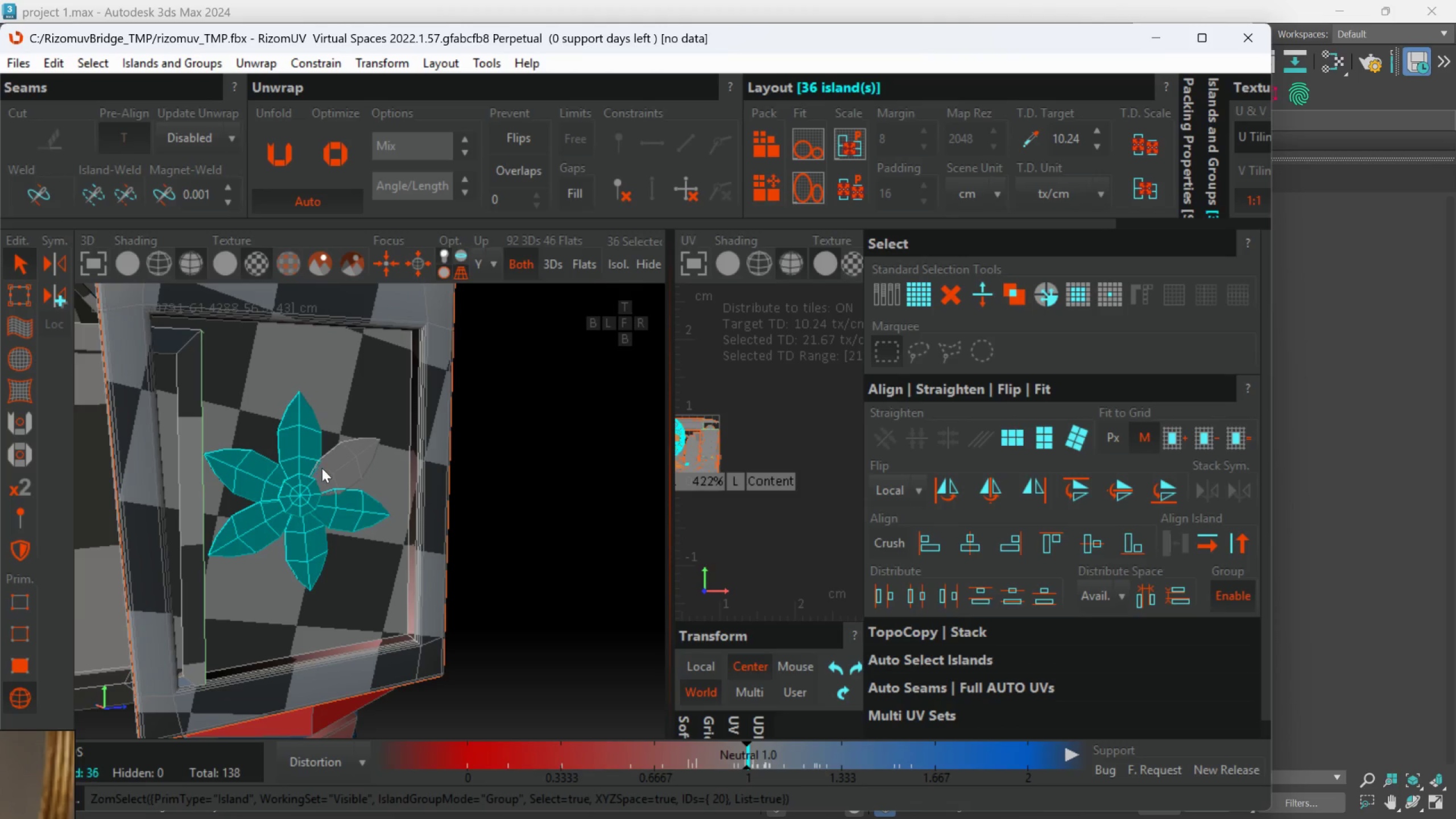 
triple_click([322, 469])
 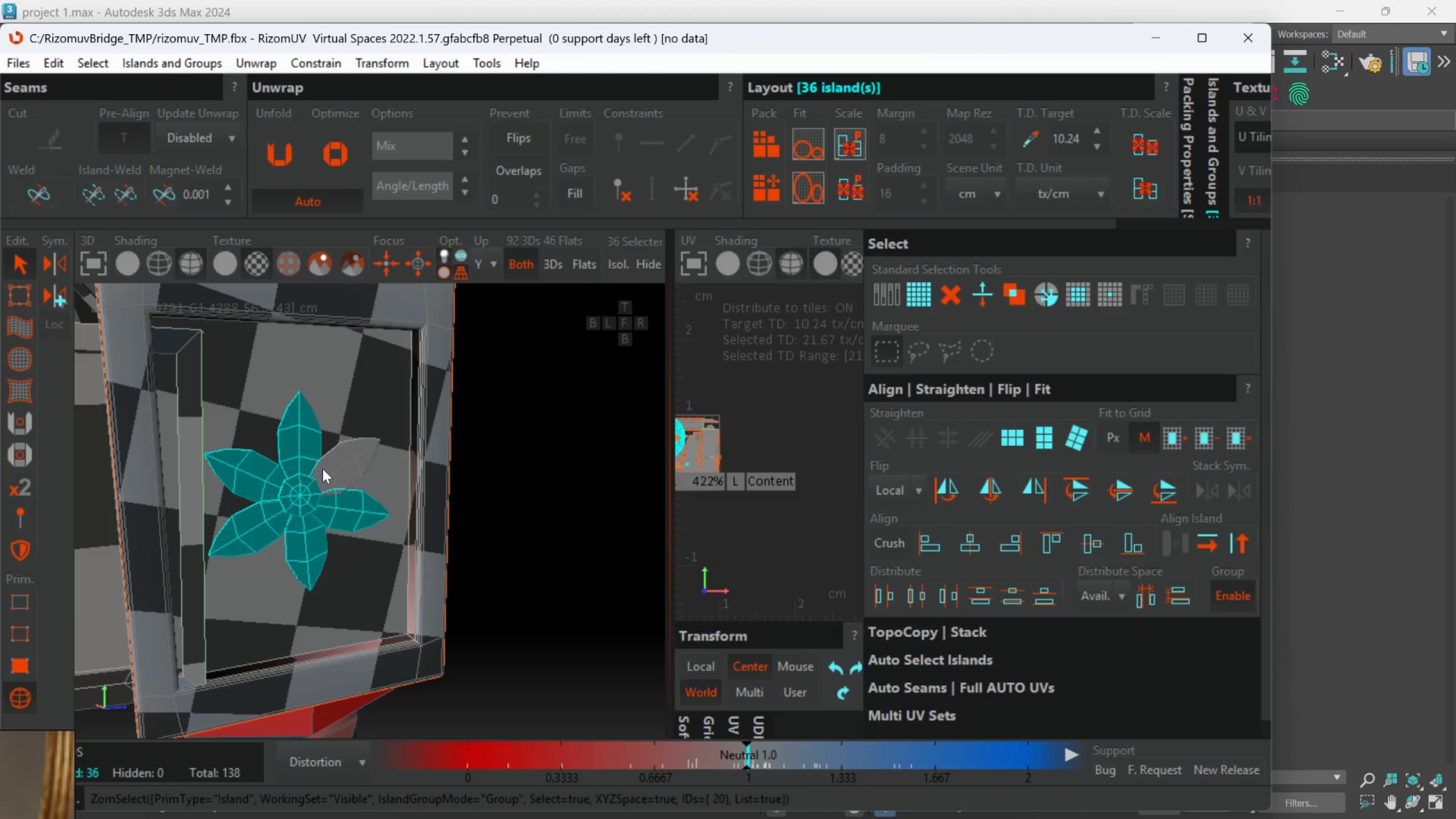 
key(Control+ControlLeft)
 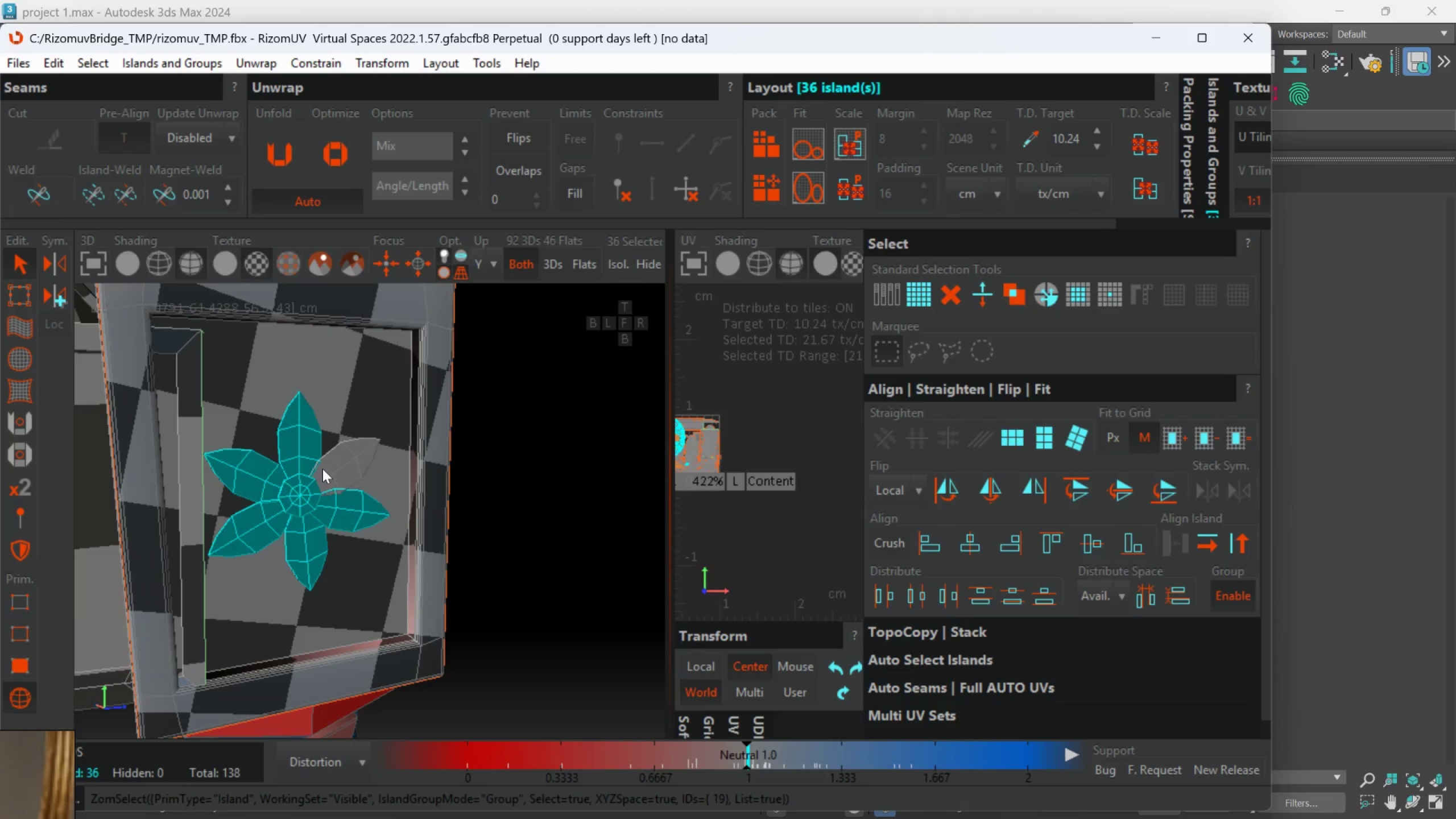 
key(Control+ControlLeft)
 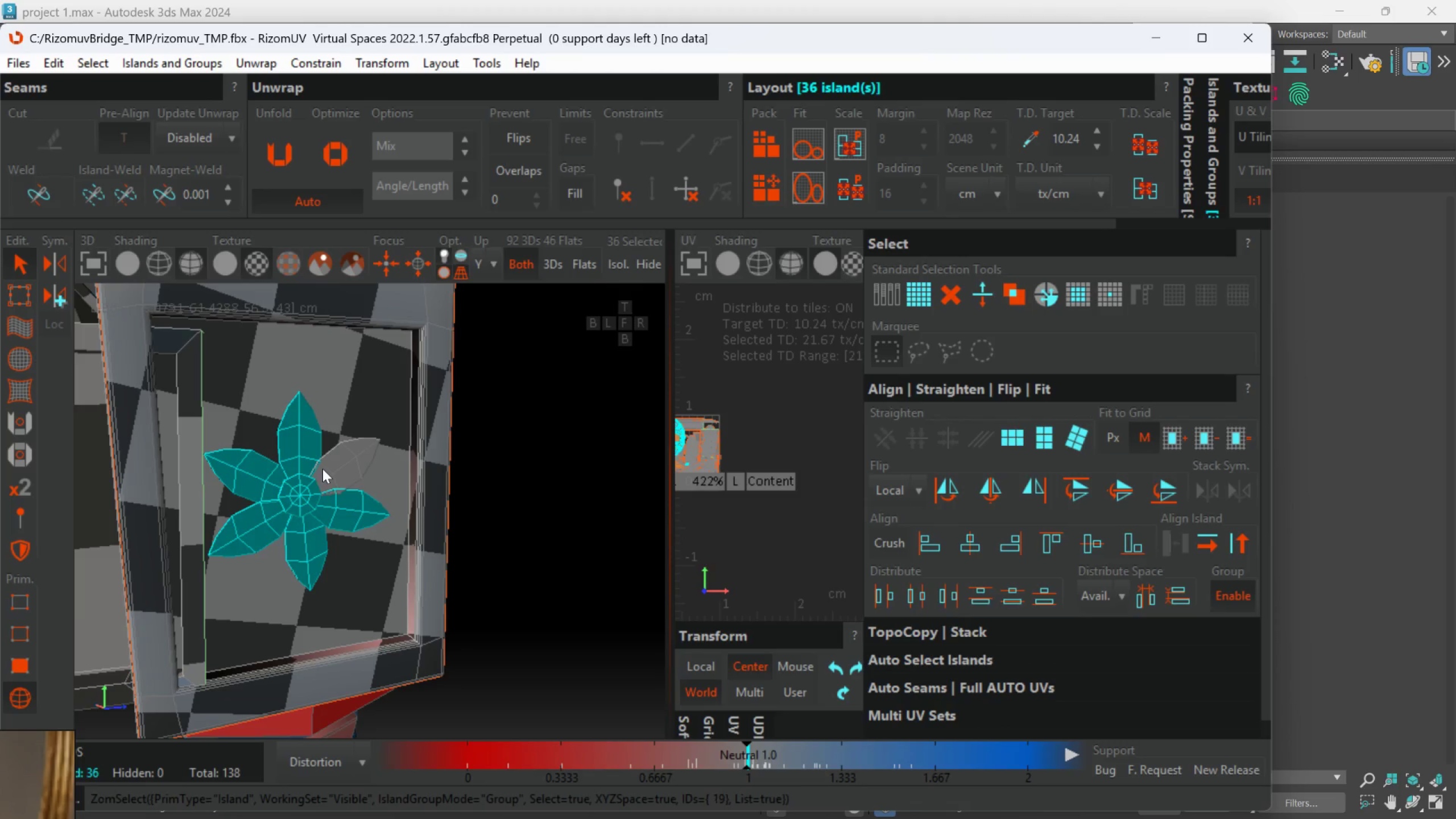 
key(Control+ControlLeft)
 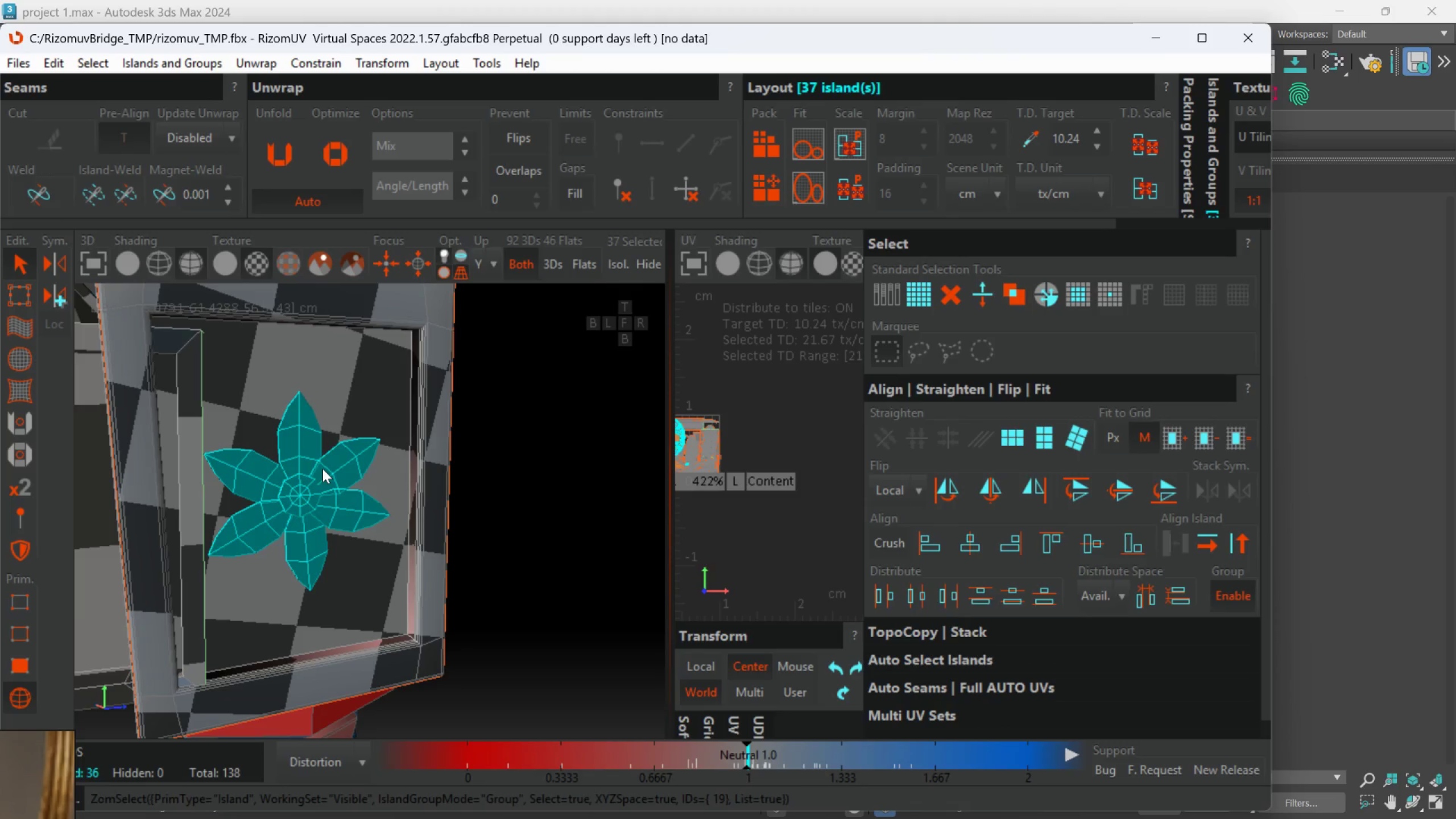 
key(Control+ControlLeft)
 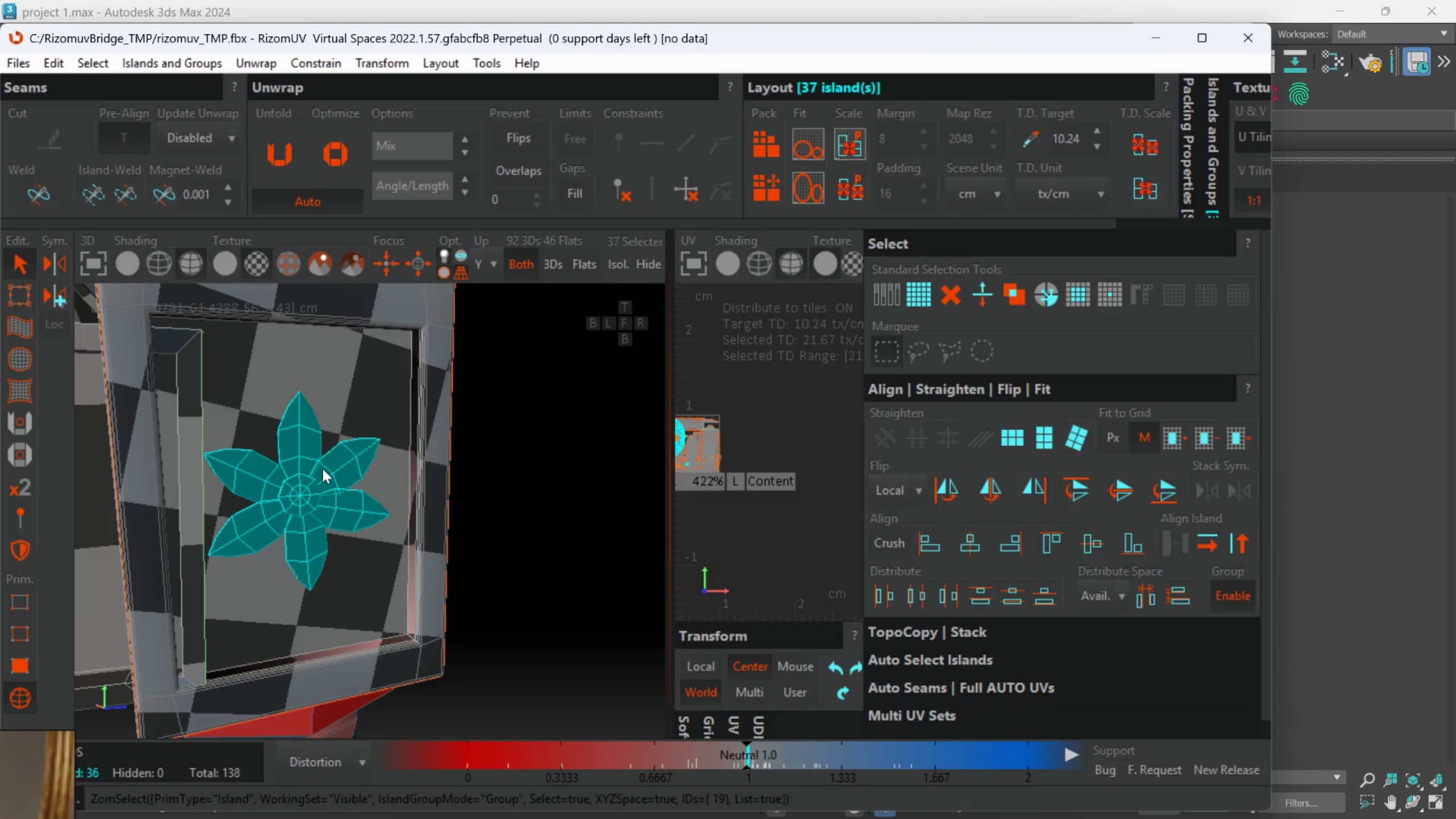 
key(Control+ControlLeft)
 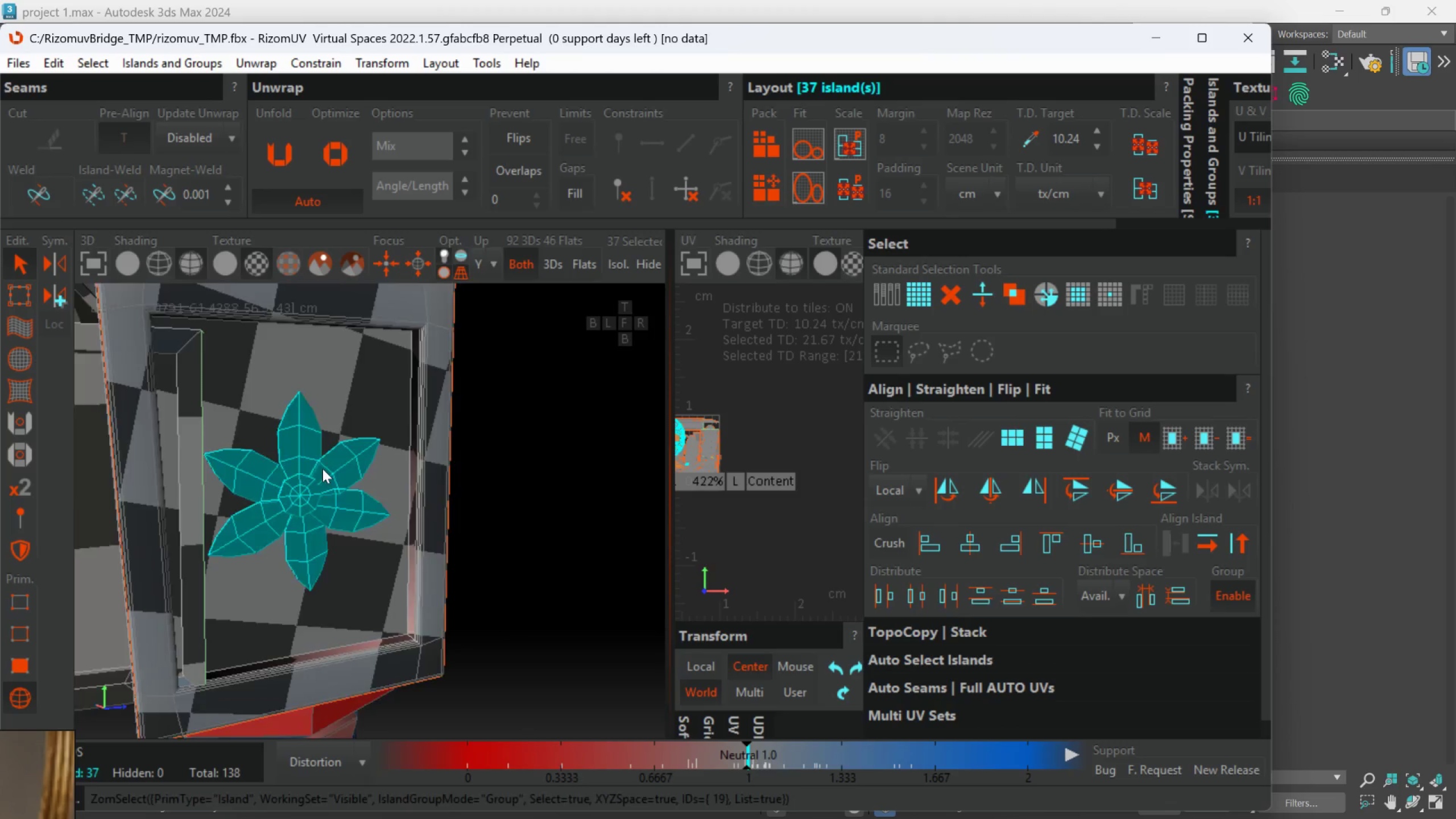 
hold_key(key=AltLeft, duration=0.56)
 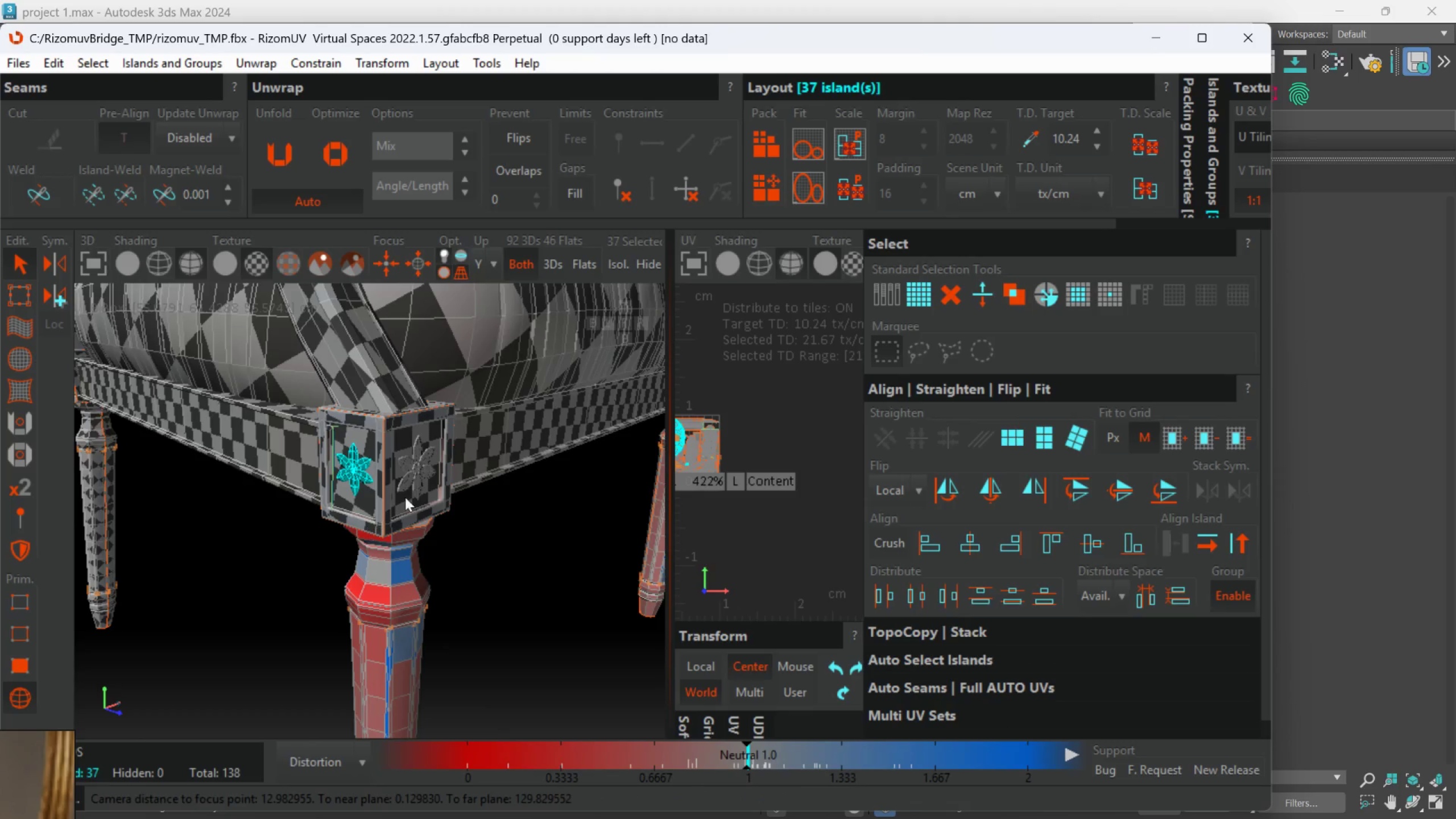 
scroll: coordinate [323, 481], scroll_direction: down, amount: 4.0
 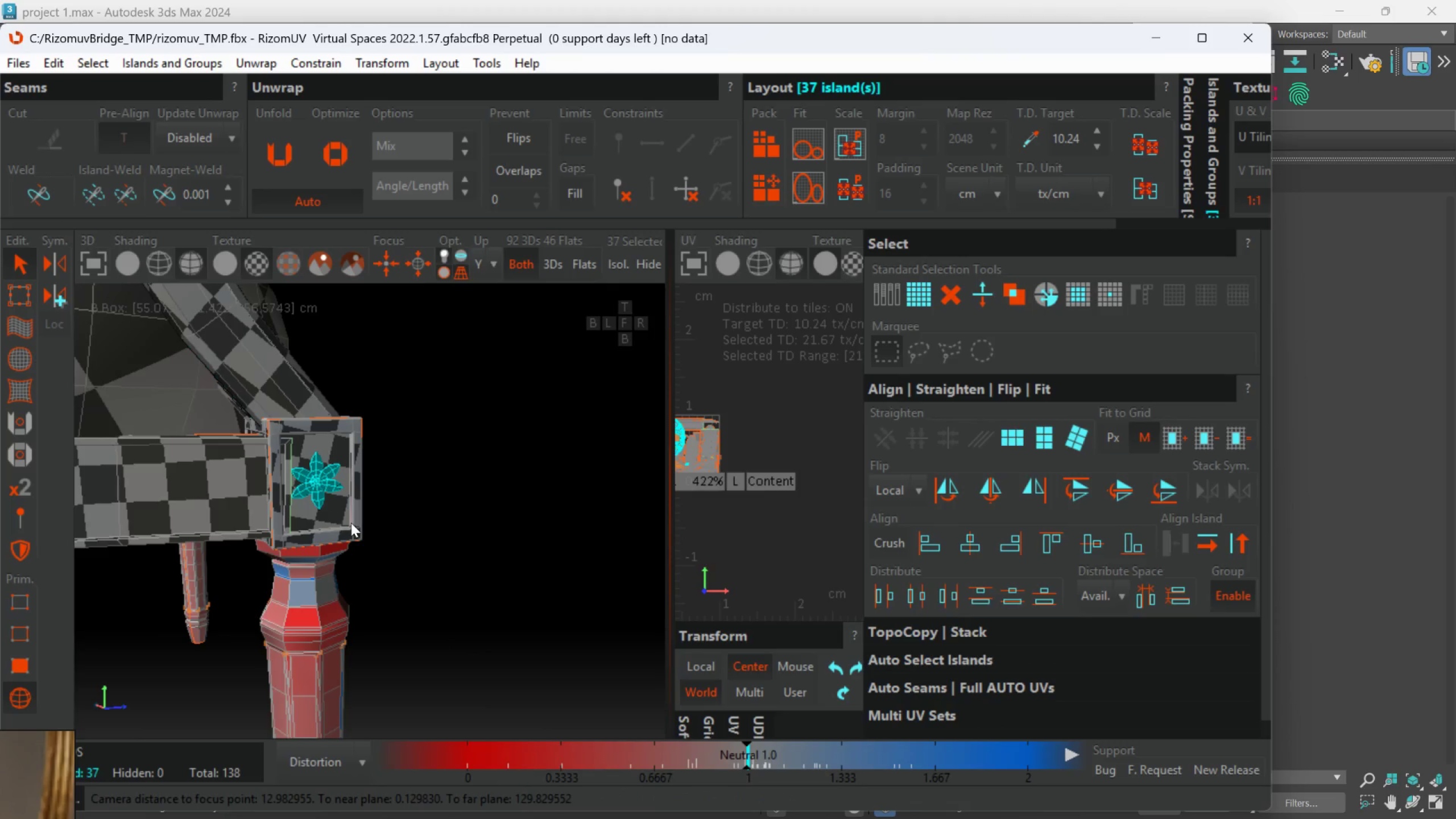 
hold_key(key=ControlLeft, duration=1.5)
left_click([417, 482])
 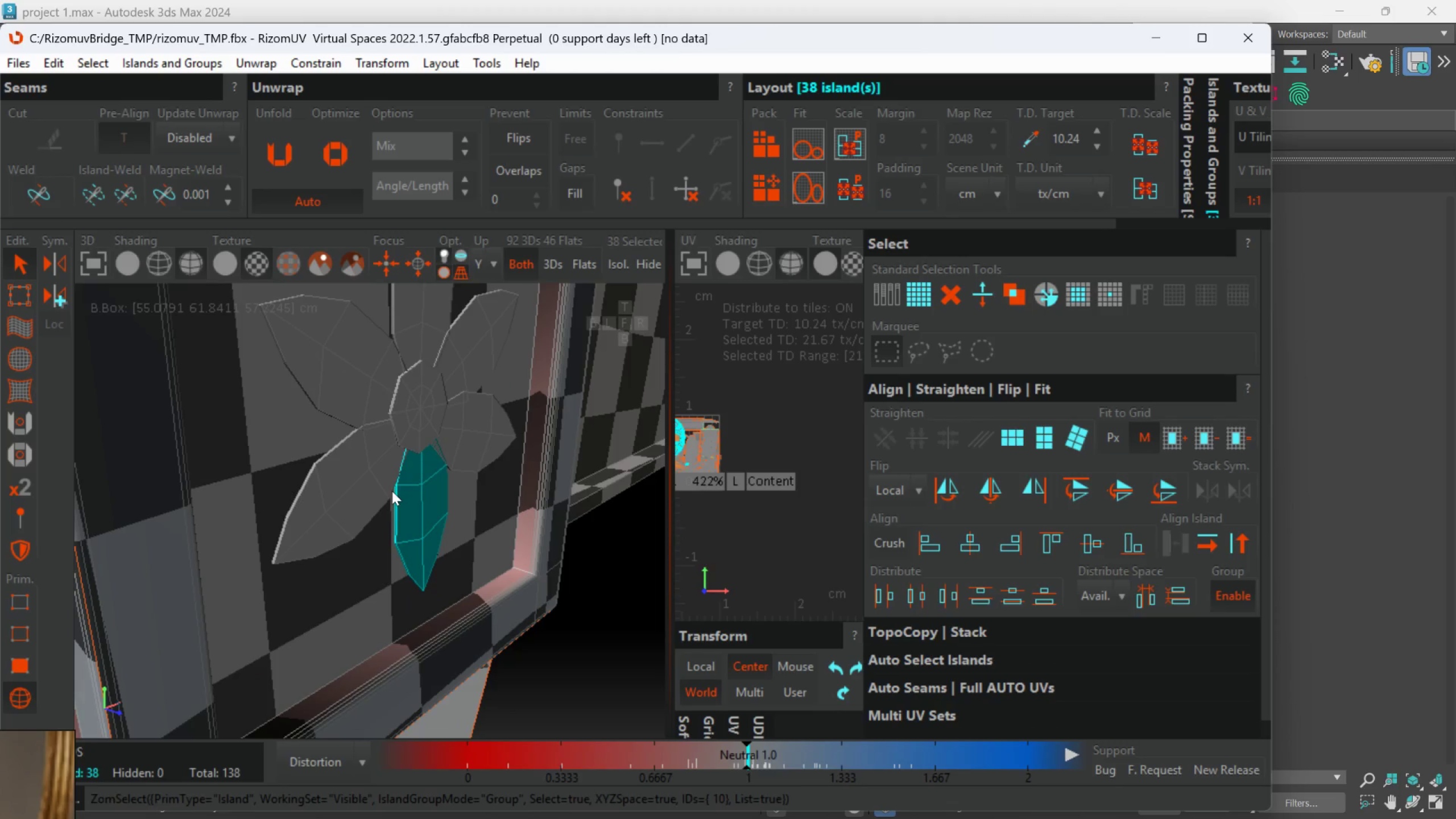 
left_click([390, 490])
 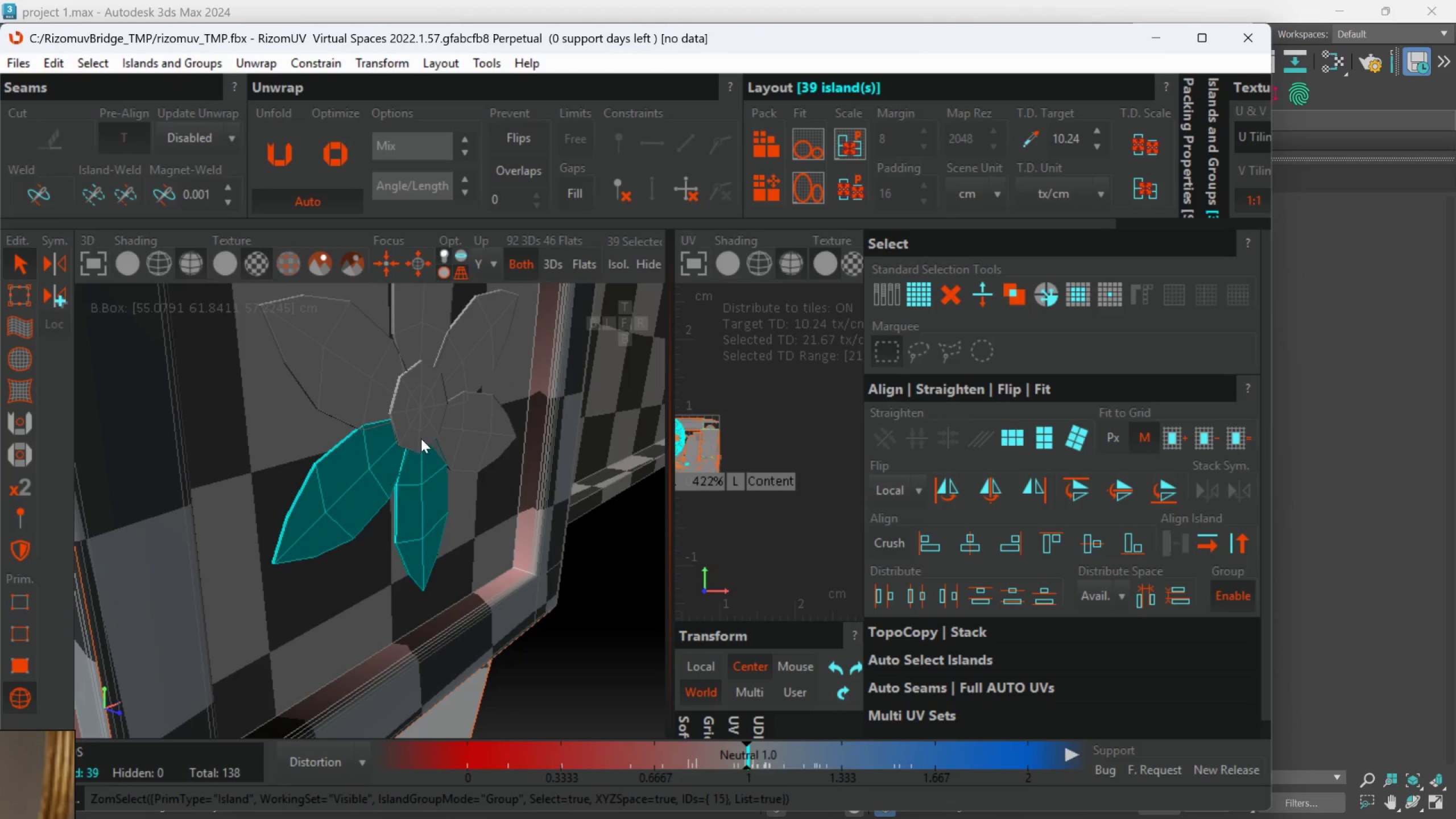 
scroll: coordinate [417, 481], scroll_direction: up, amount: 4.0
 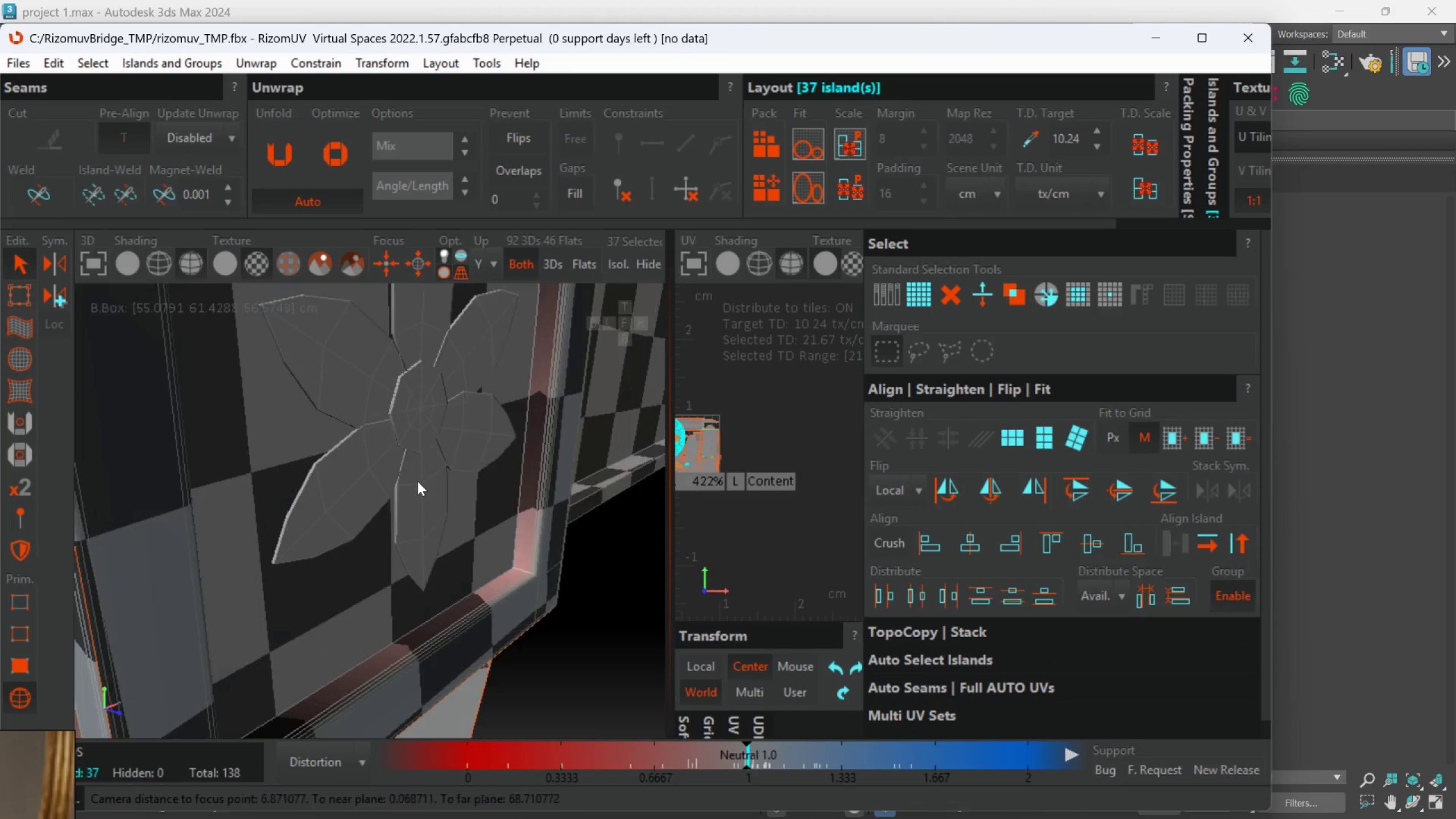 
left_click([421, 435])
 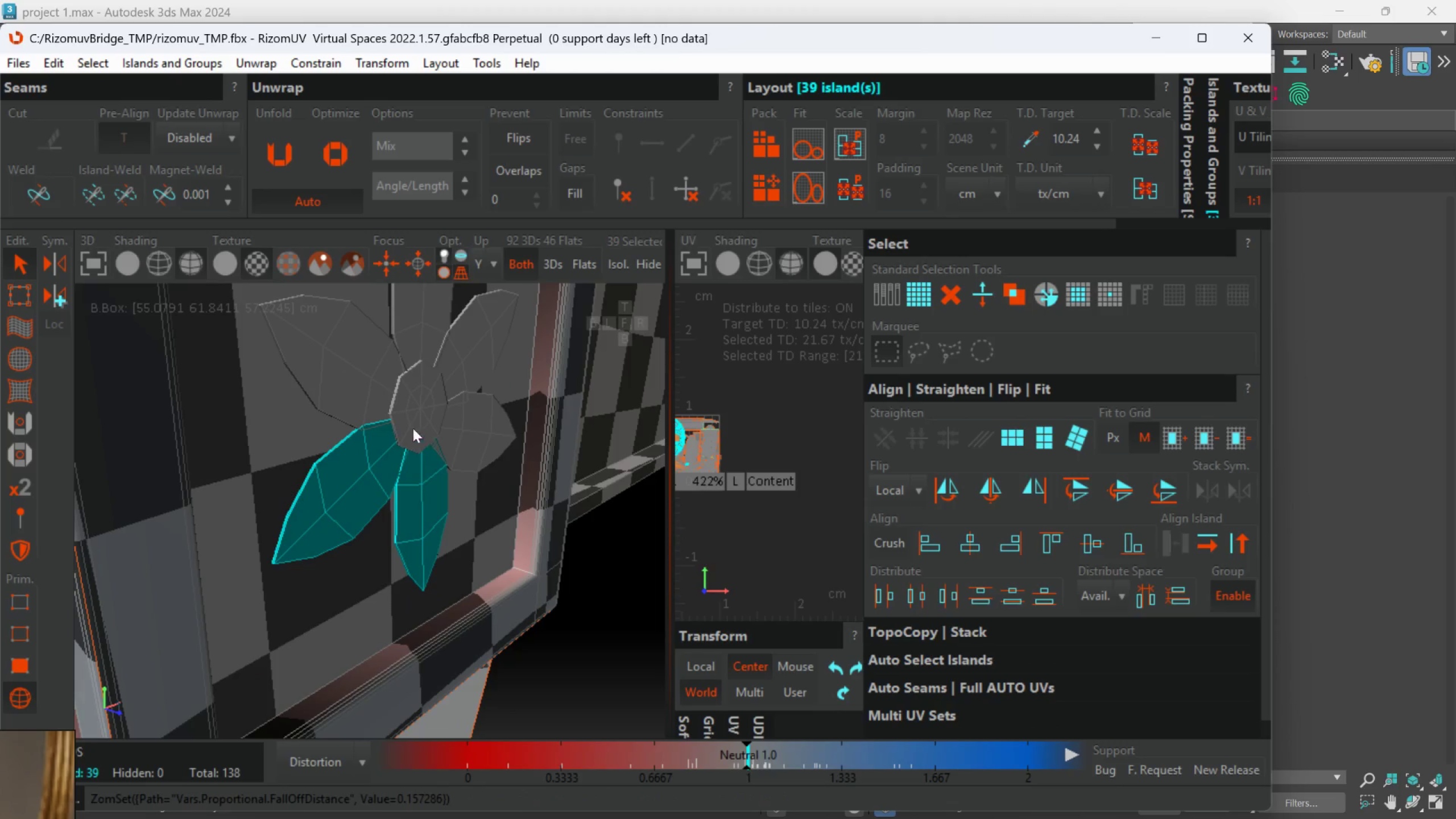 
hold_key(key=ControlLeft, duration=1.52)
left_click([405, 400])
 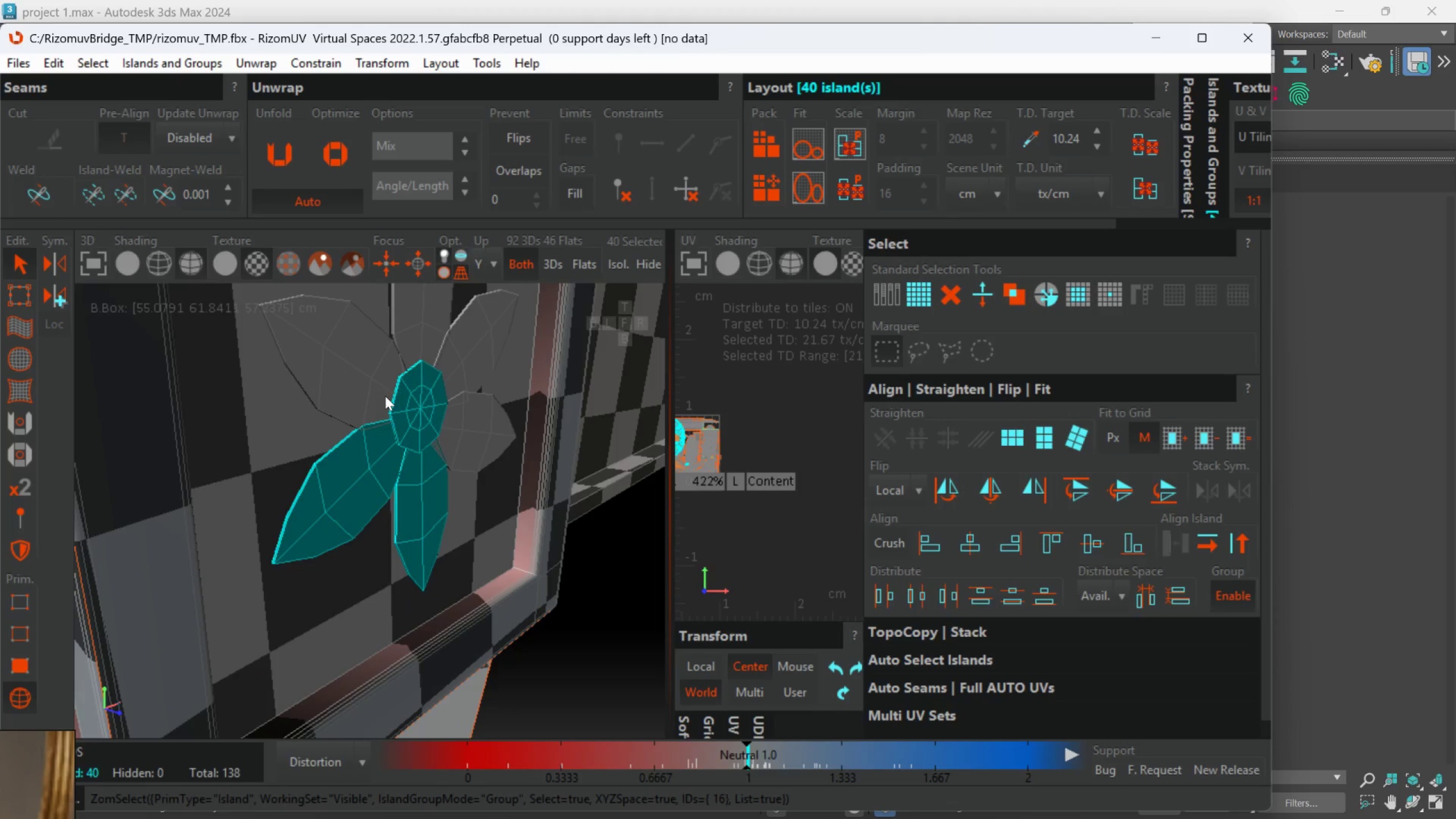 
scroll: coordinate [421, 435], scroll_direction: up, amount: 1.0
 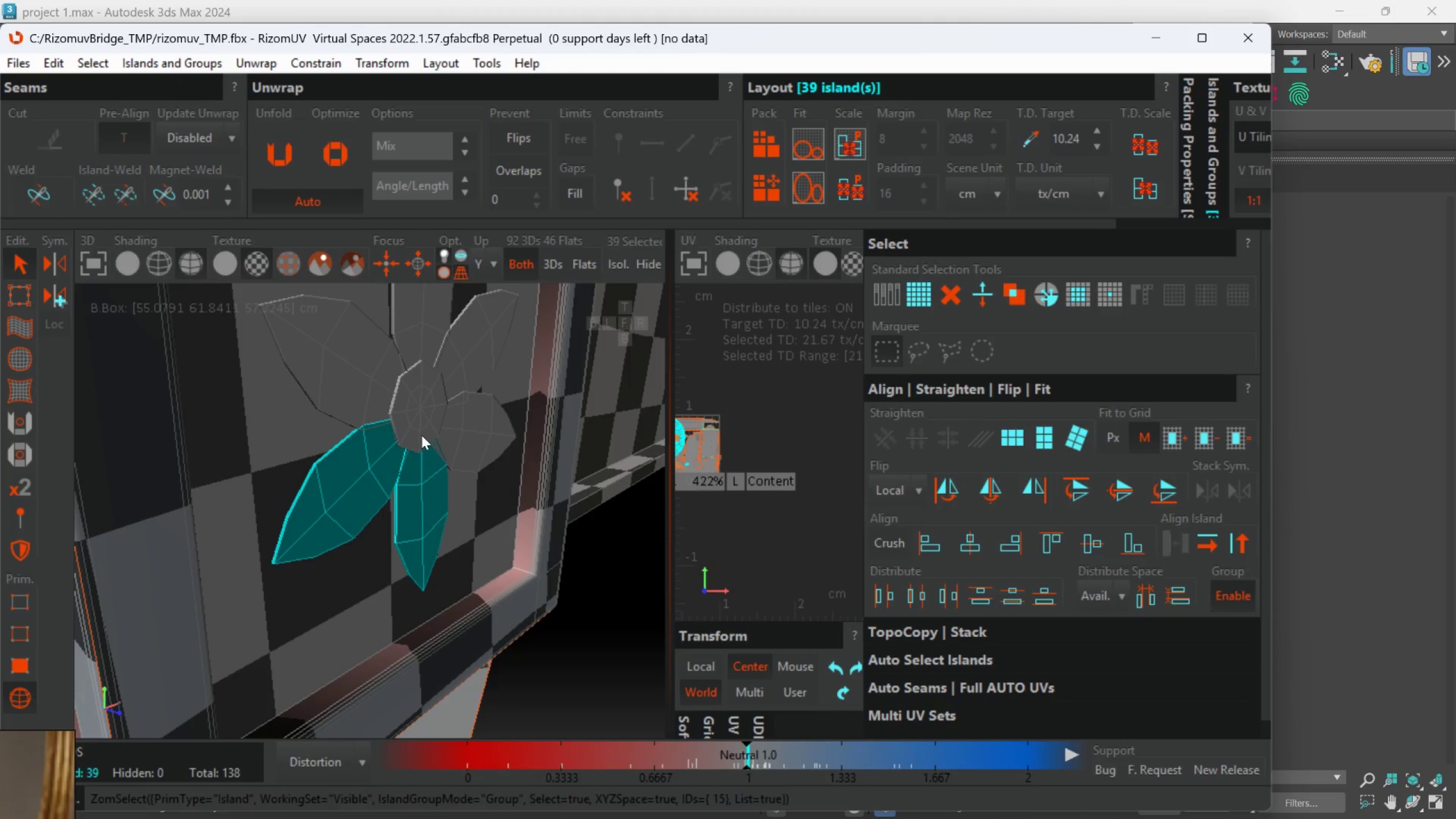 
left_click([383, 395])
 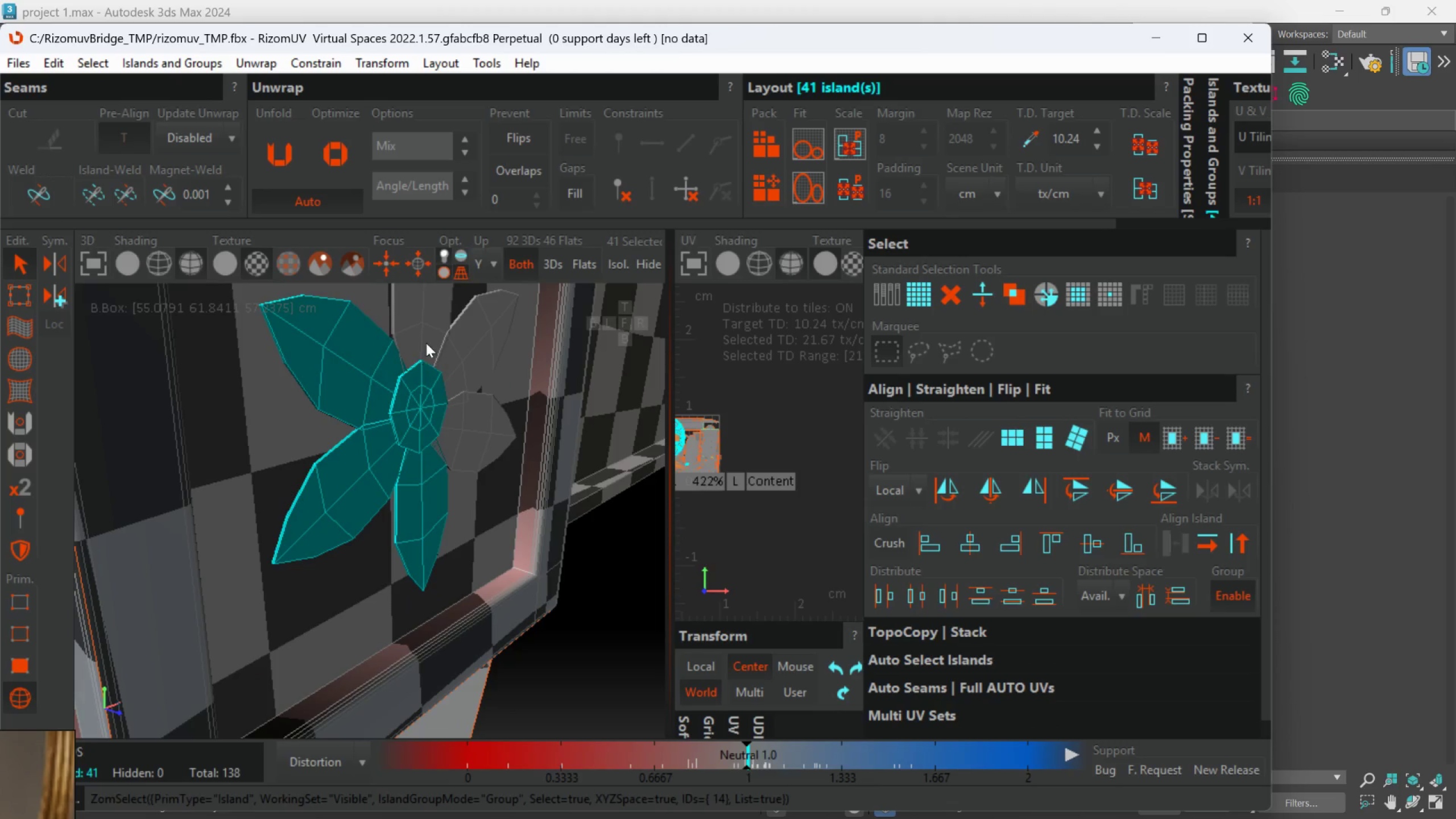 
hold_key(key=ControlLeft, duration=1.22)
double_click([427, 341])
 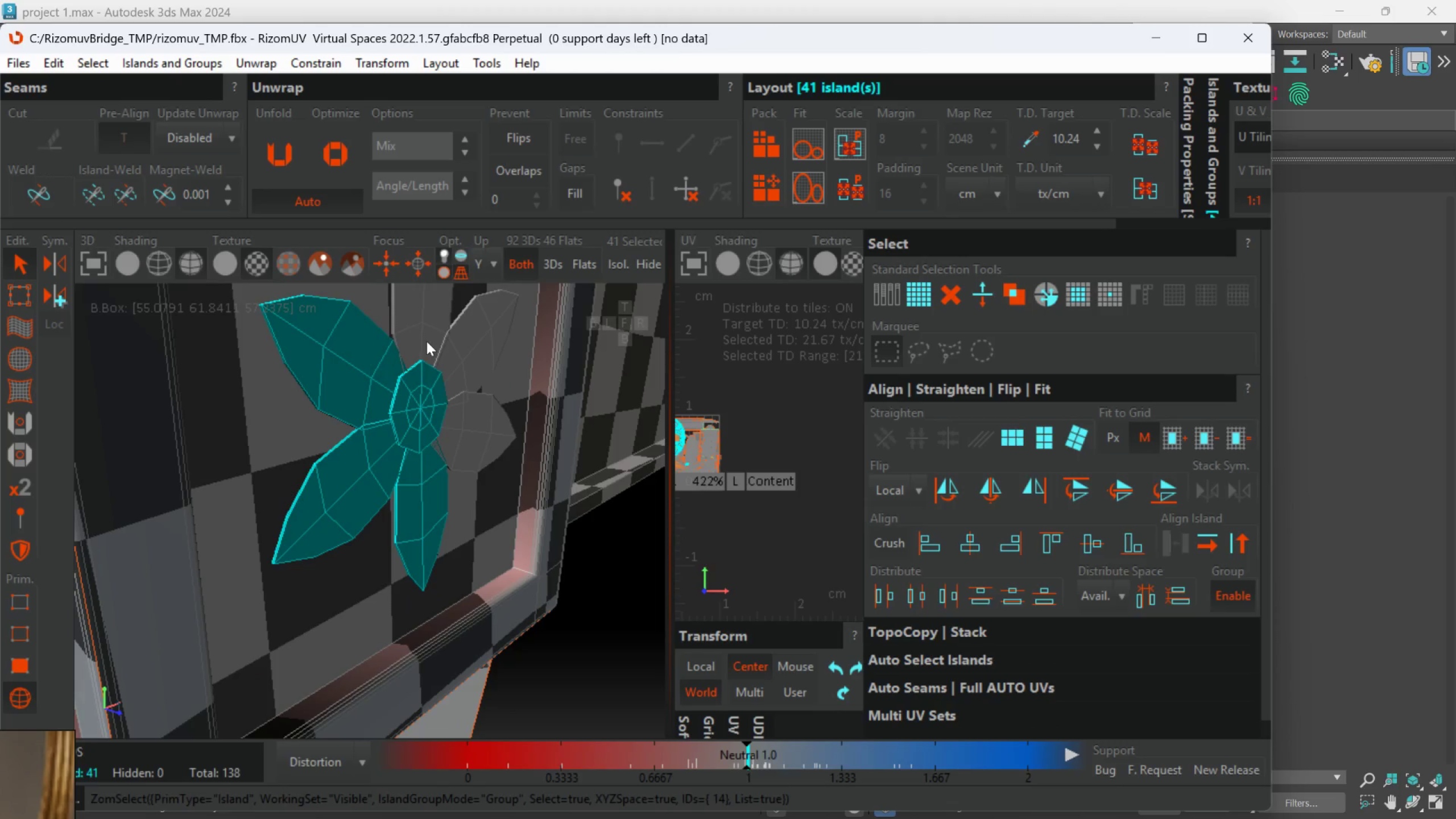 
double_click([489, 428])
 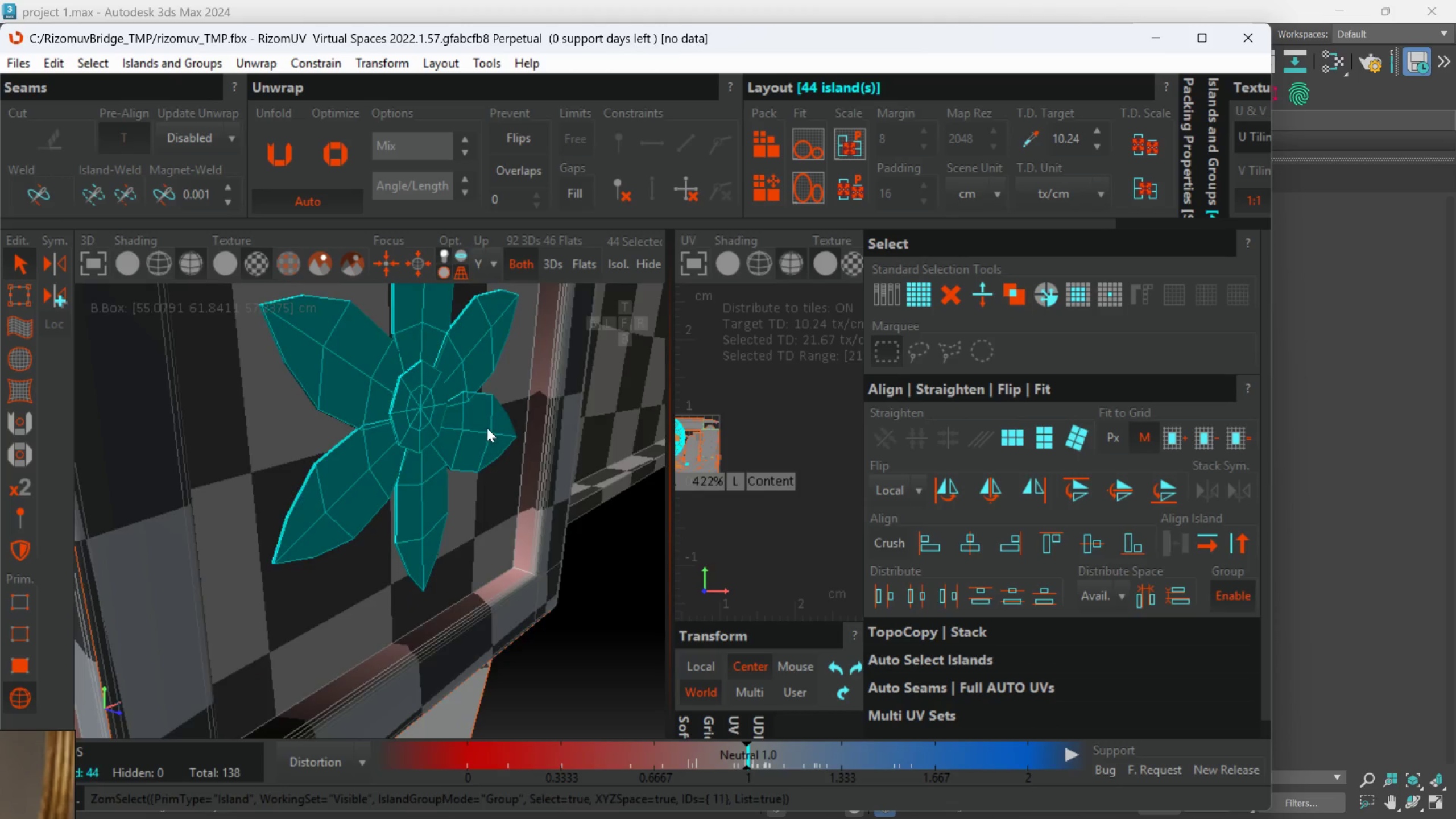 
hold_key(key=AltLeft, duration=0.45)
 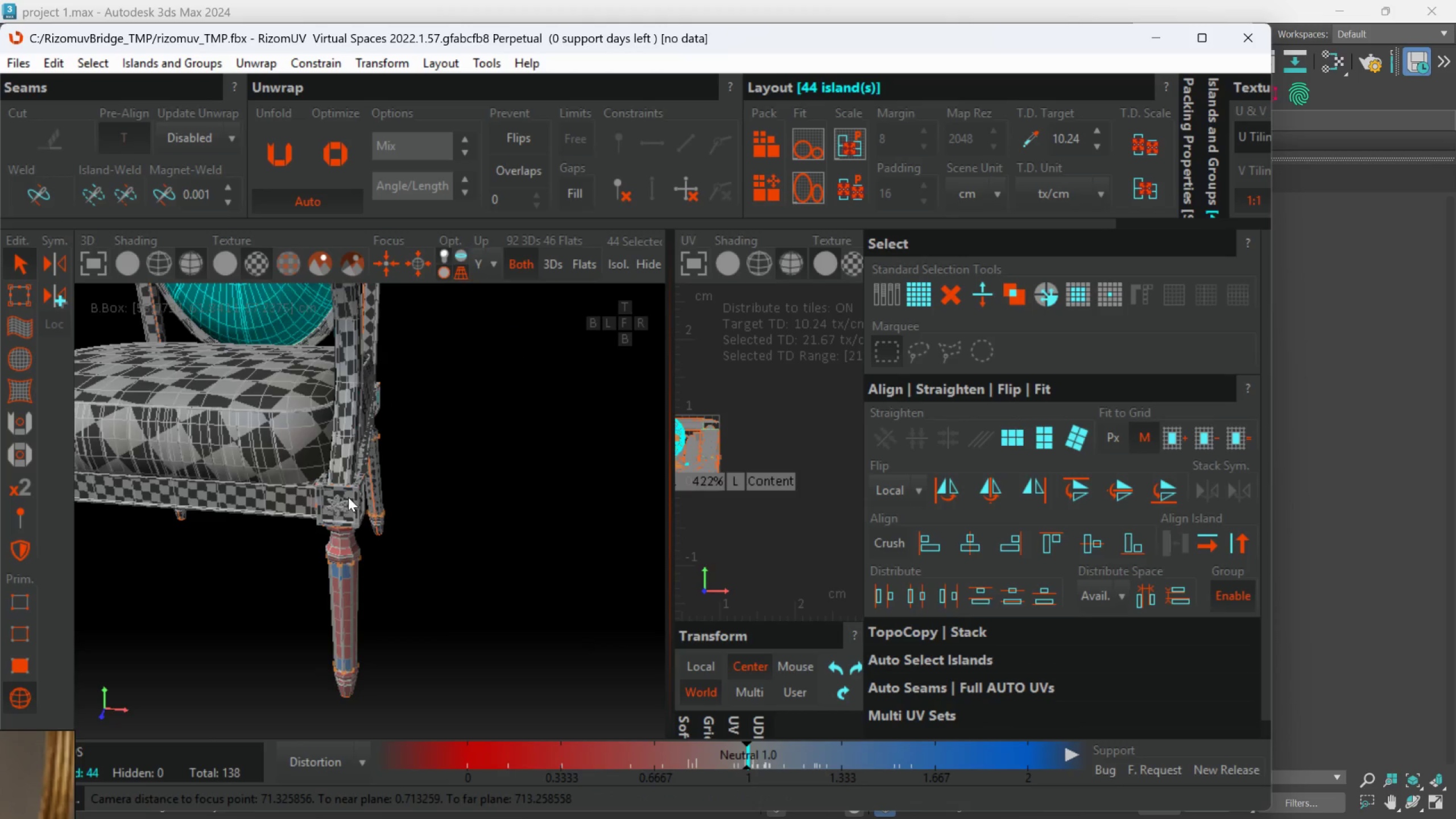 
scroll: coordinate [463, 448], scroll_direction: down, amount: 9.0
 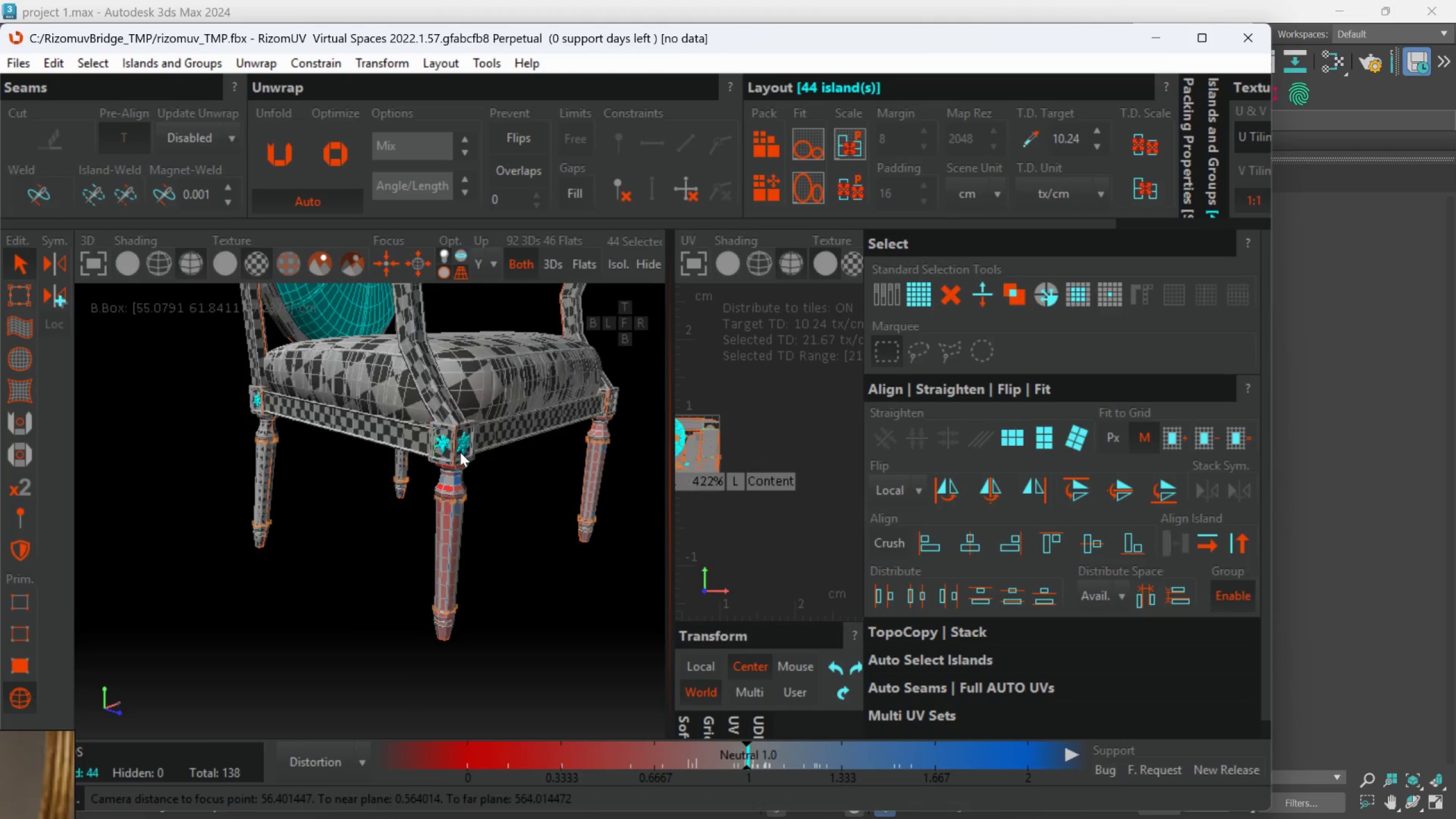 
hold_key(key=AltLeft, duration=0.39)
 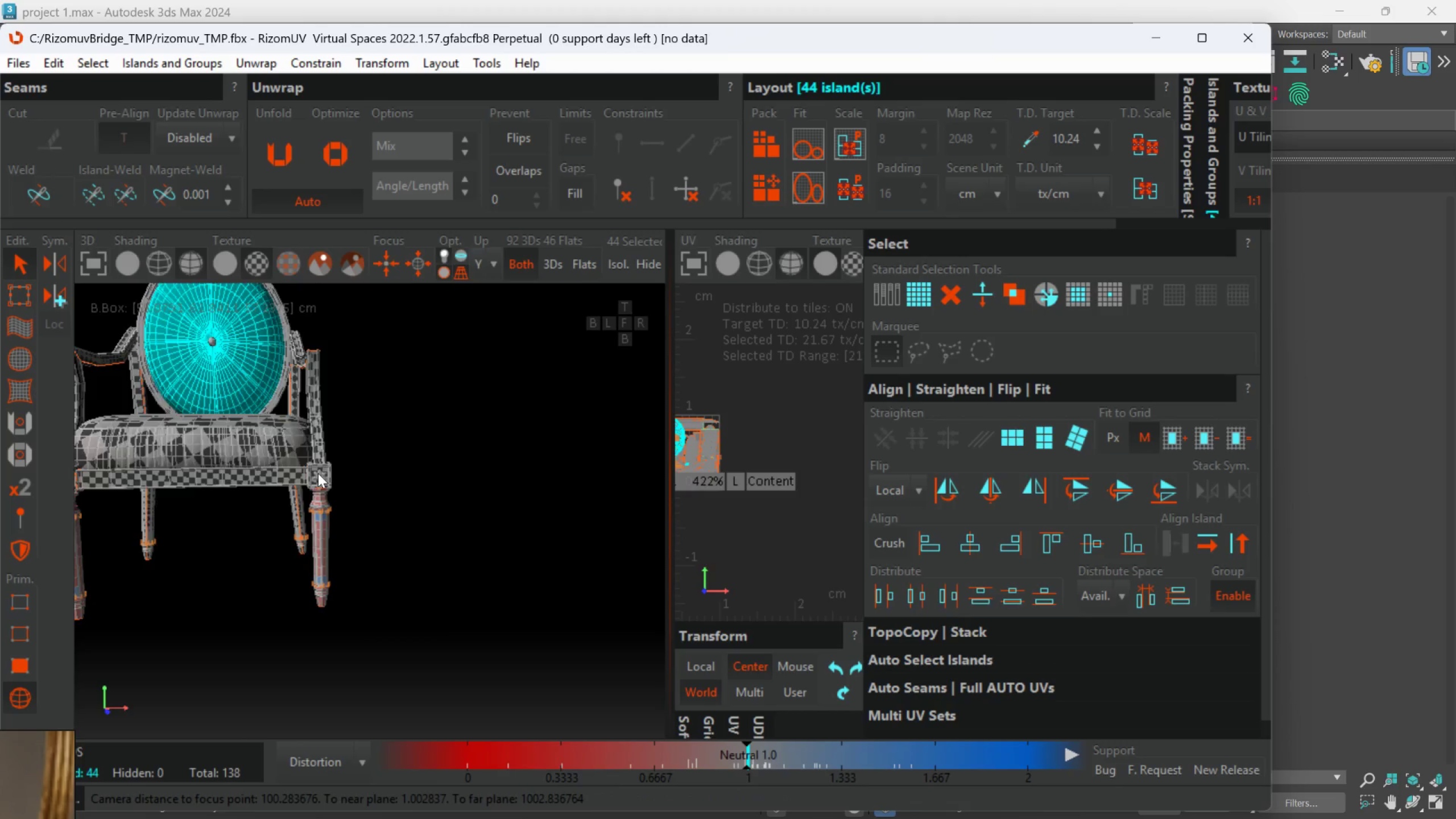 
scroll: coordinate [271, 534], scroll_direction: down, amount: 2.0
 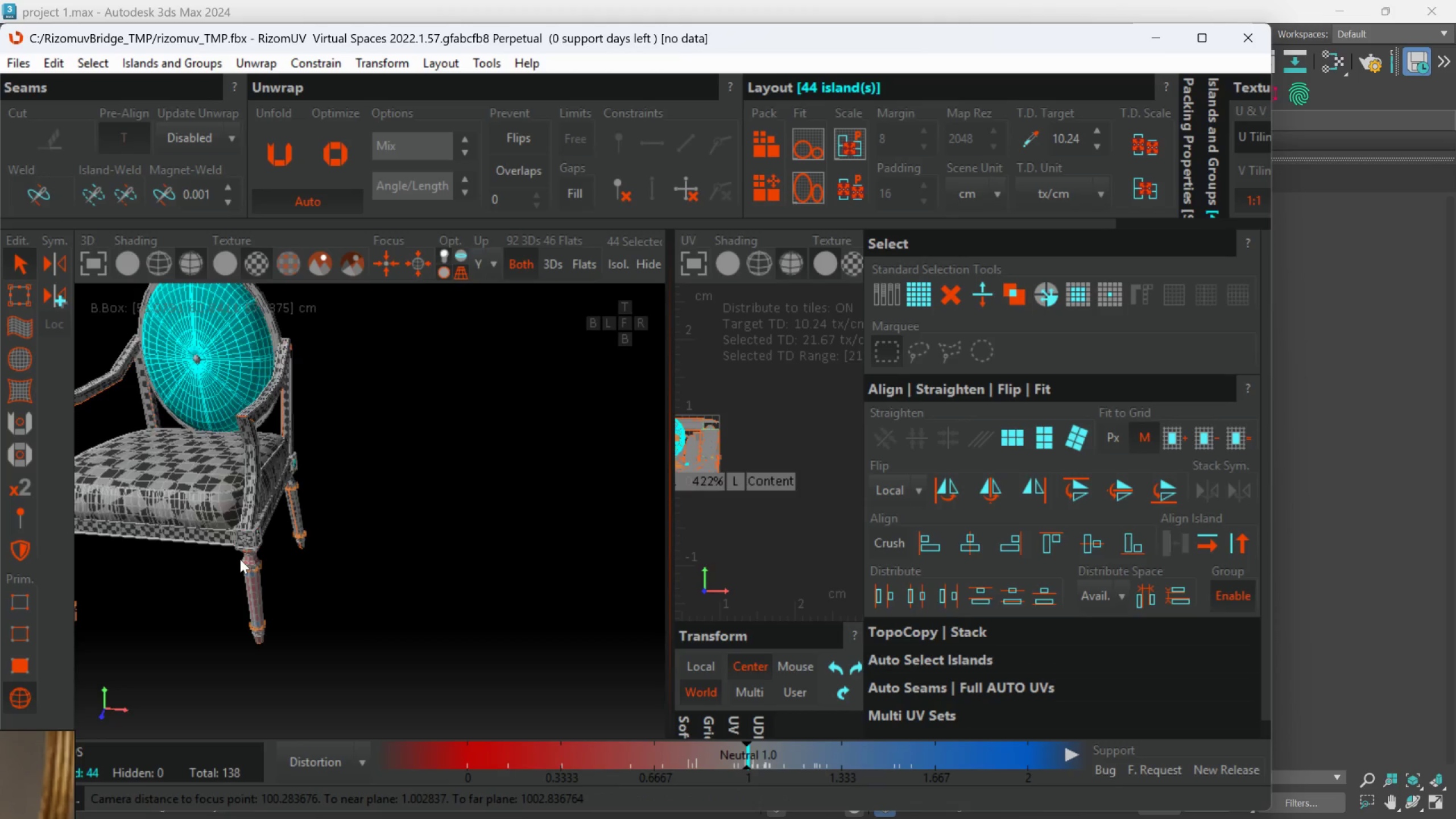 
key(Control+ControlLeft)
 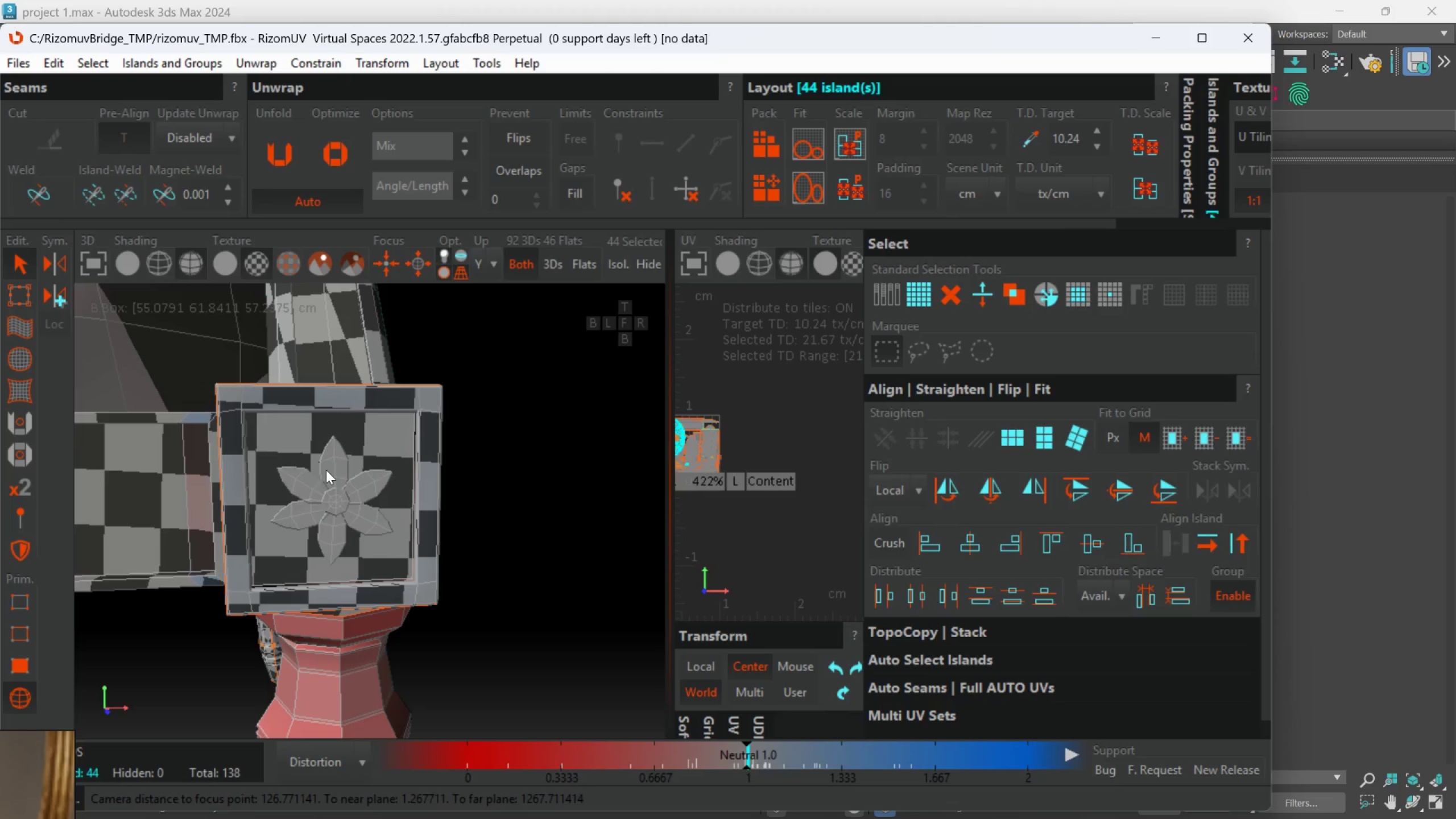 
left_click([326, 470])
 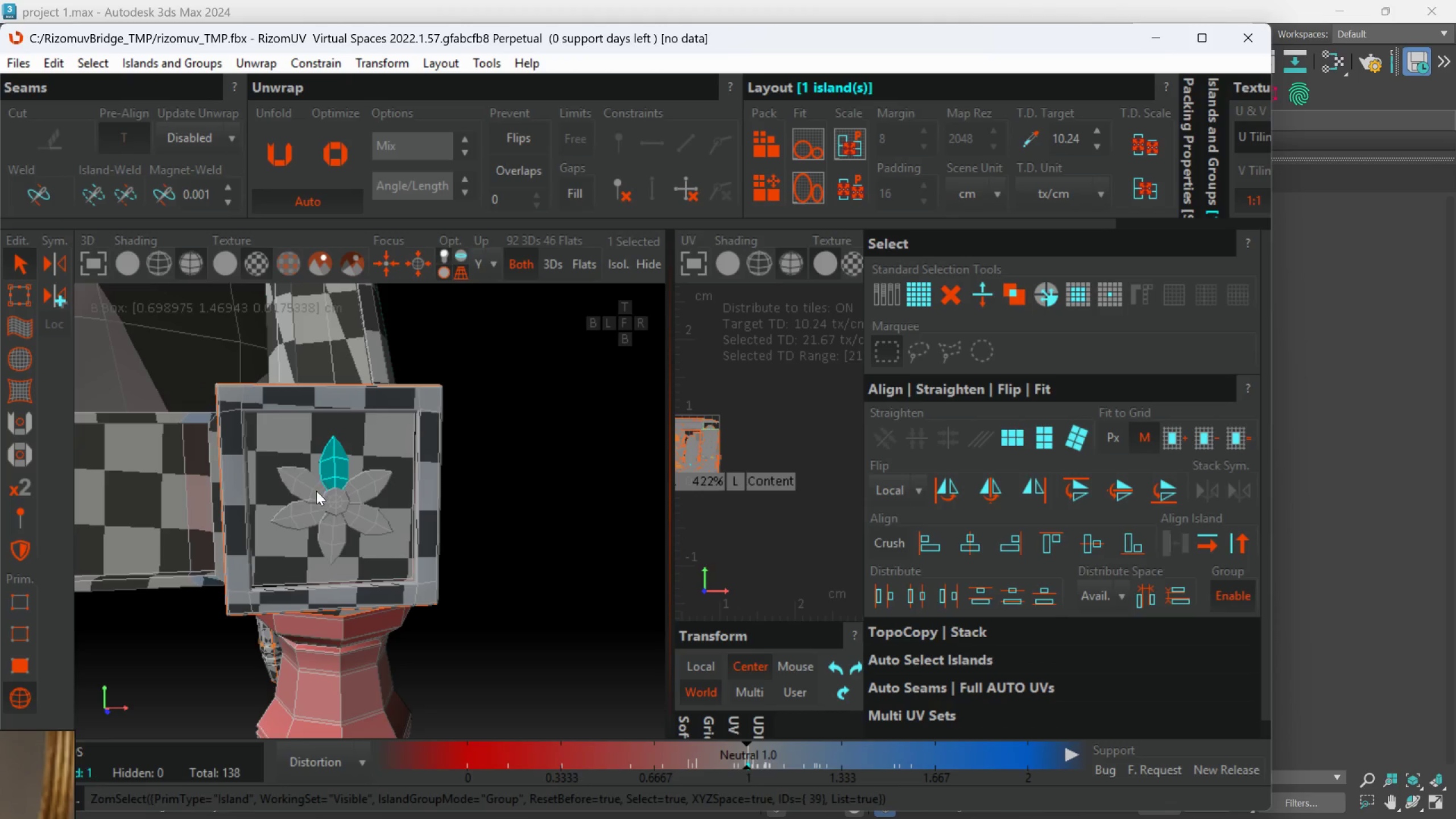 
scroll: coordinate [319, 470], scroll_direction: up, amount: 5.0
 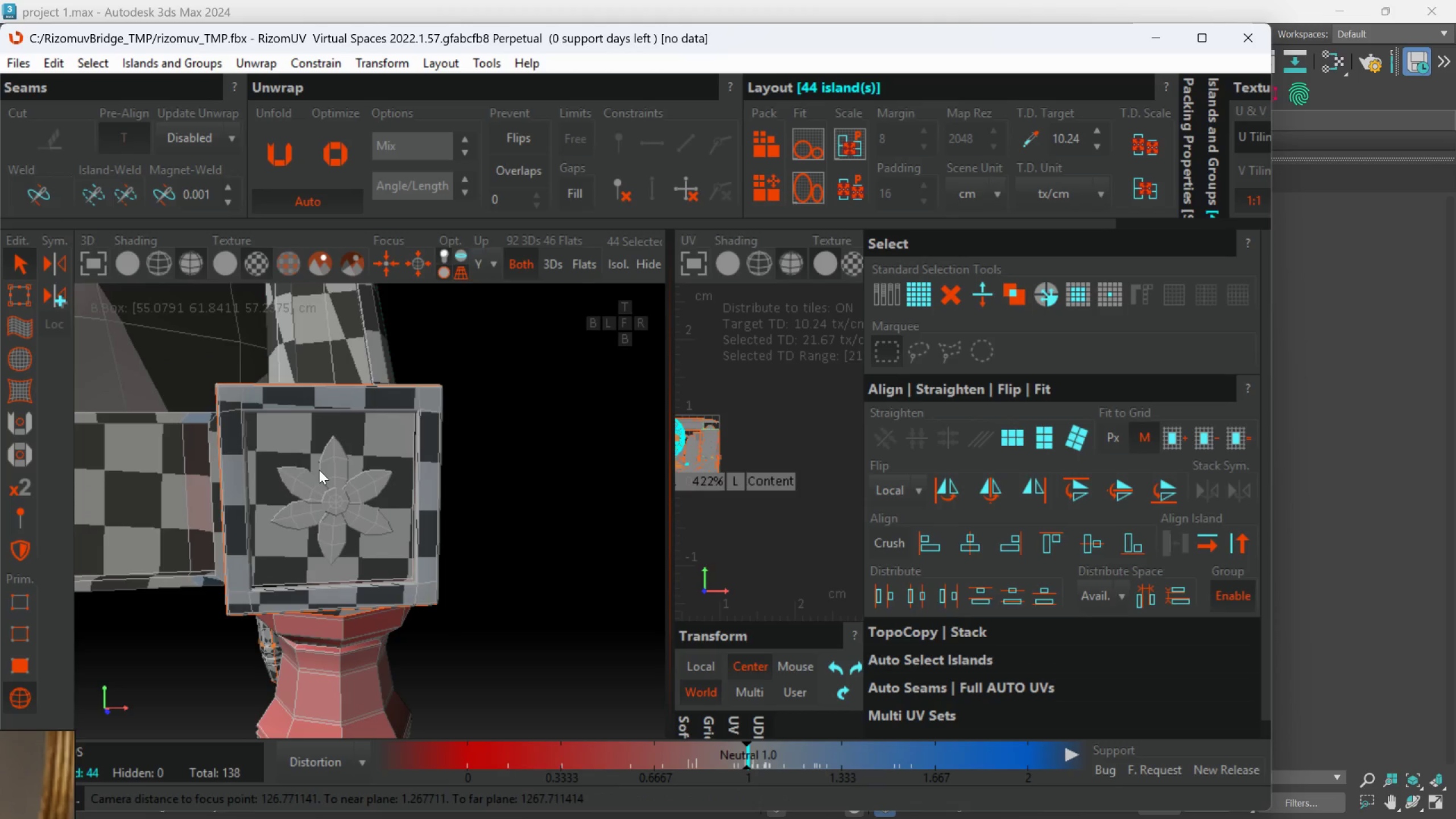 
left_click([316, 491])
 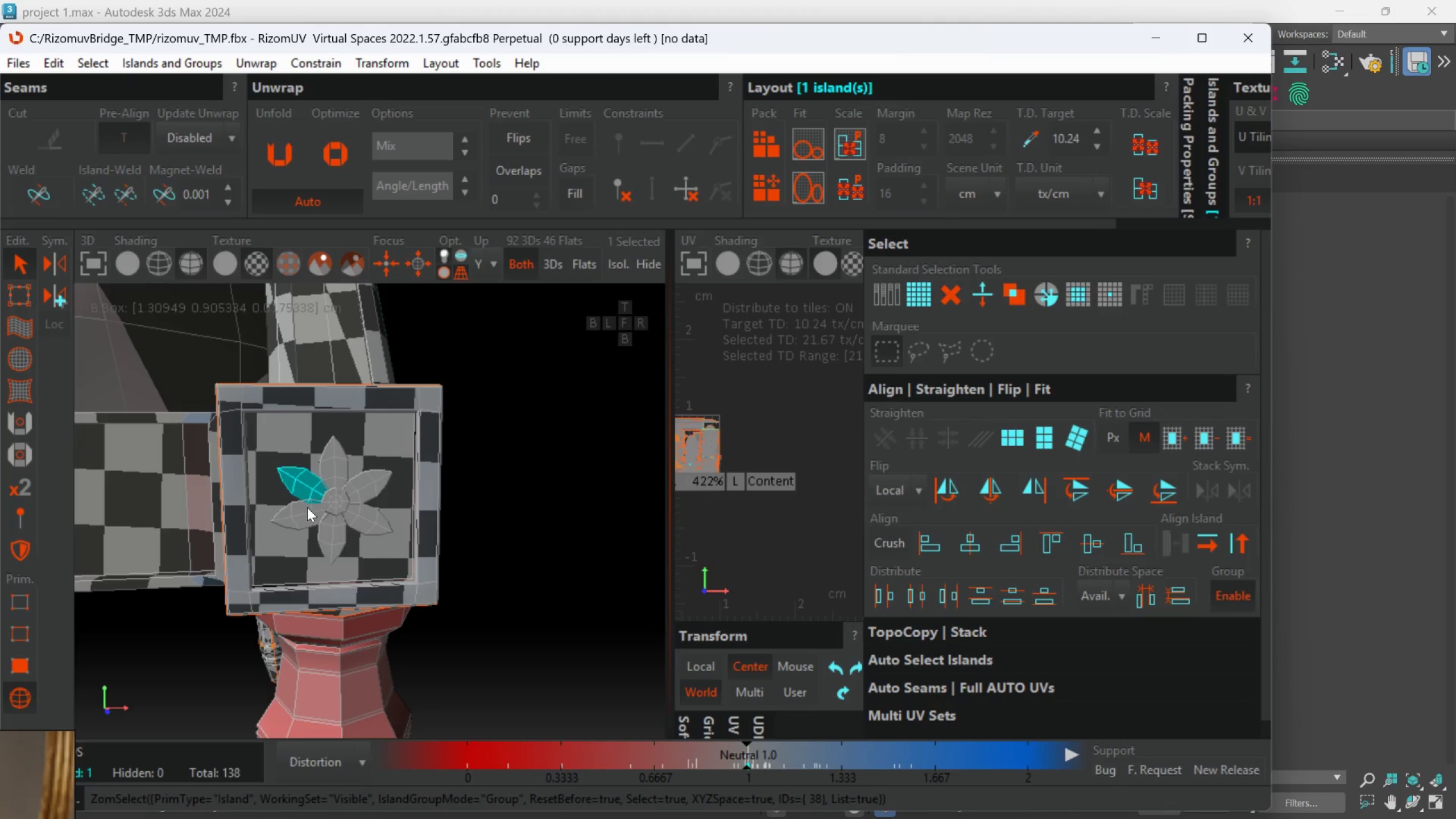 
double_click([307, 508])
 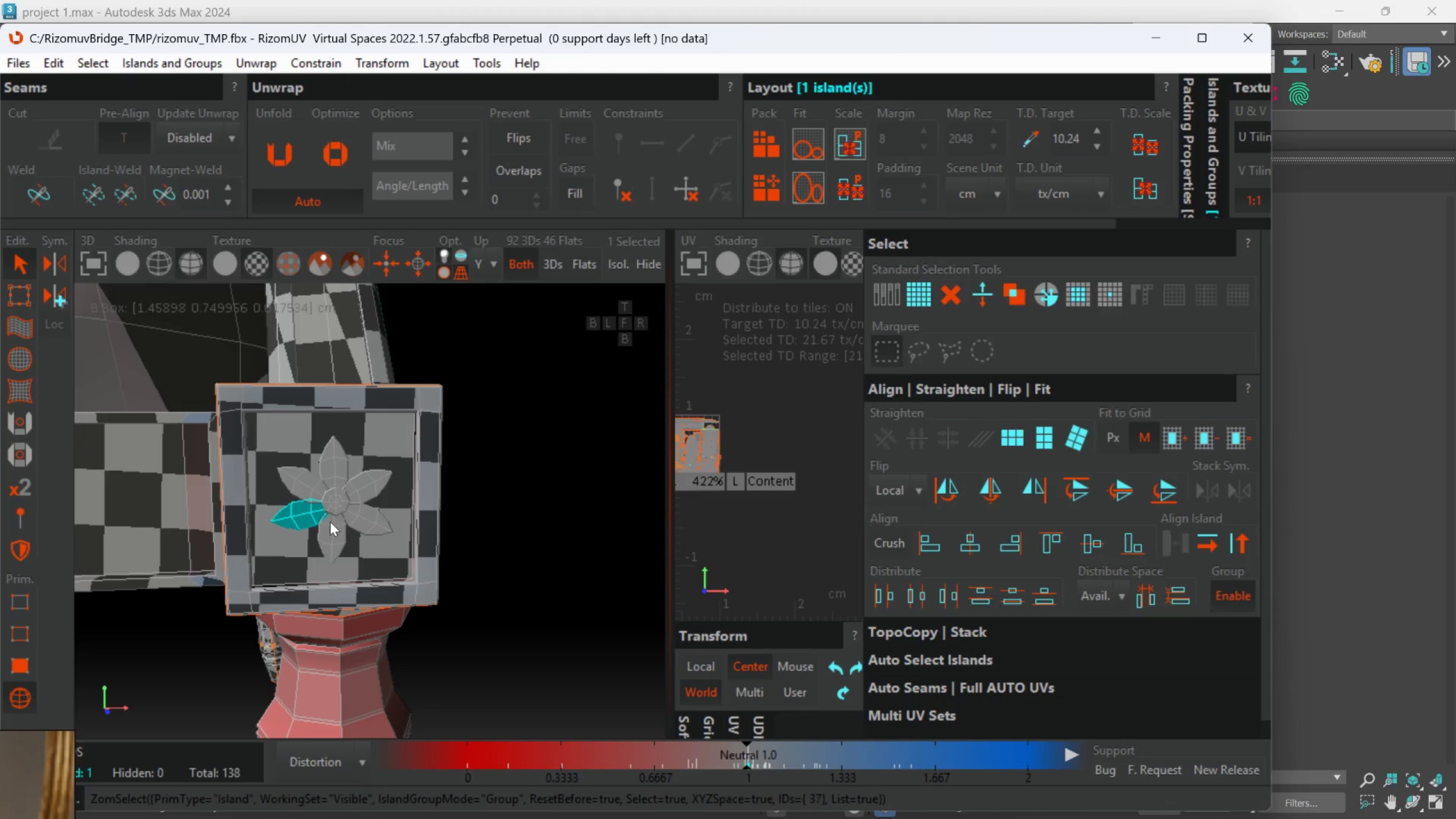 
triple_click([330, 522])
 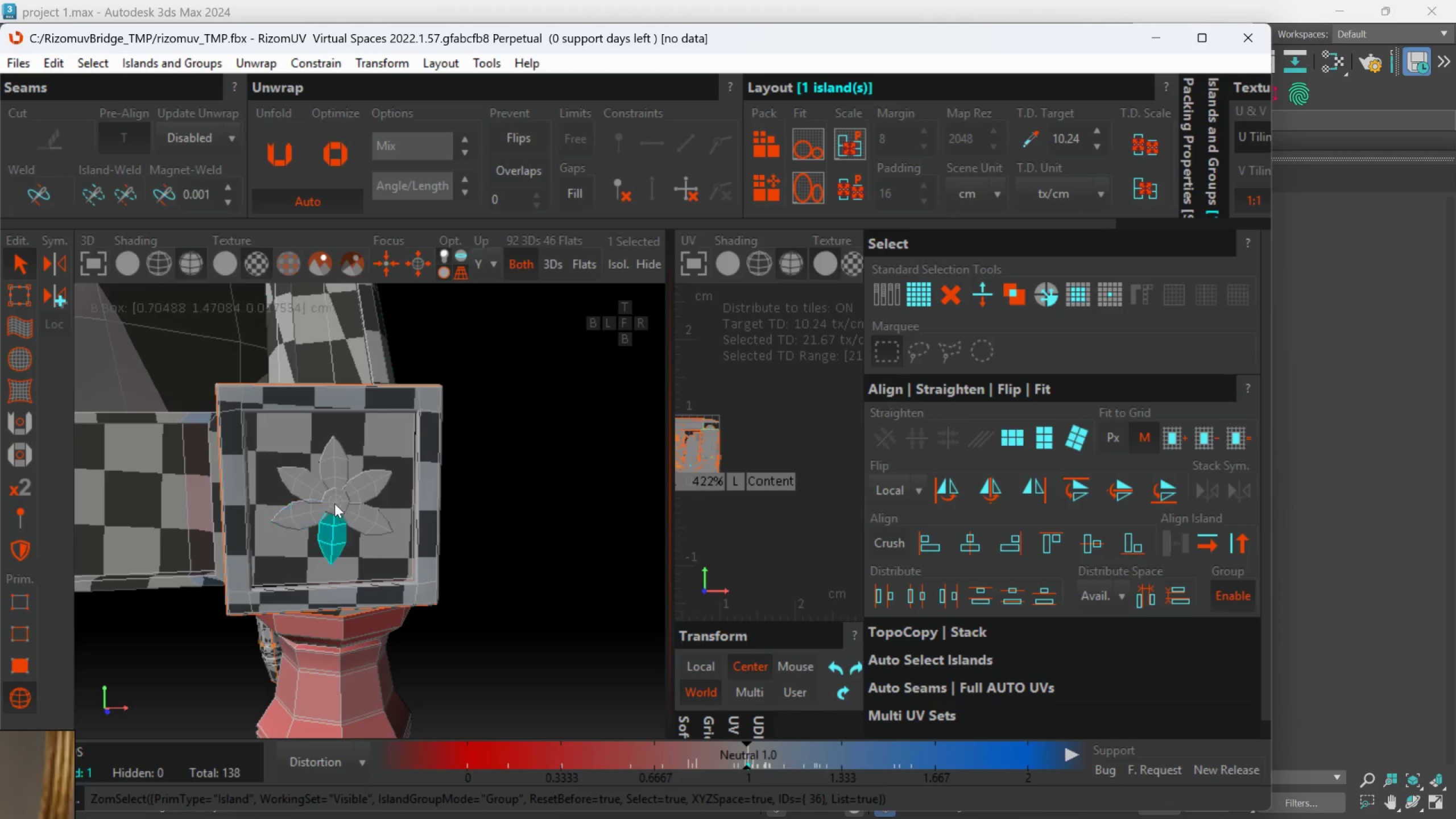 
triple_click([334, 500])
 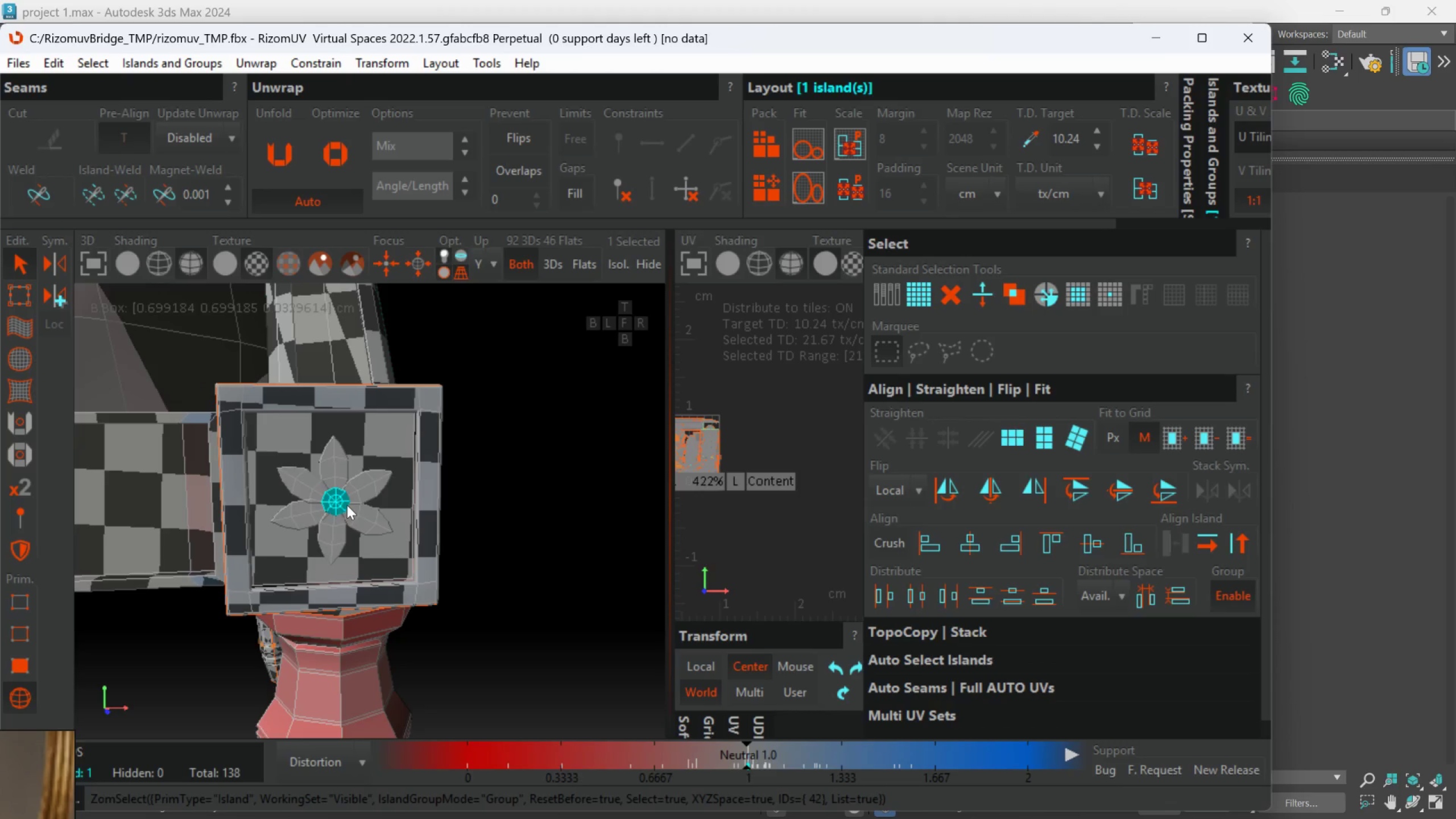 
scroll: coordinate [331, 509], scroll_direction: down, amount: 7.0
 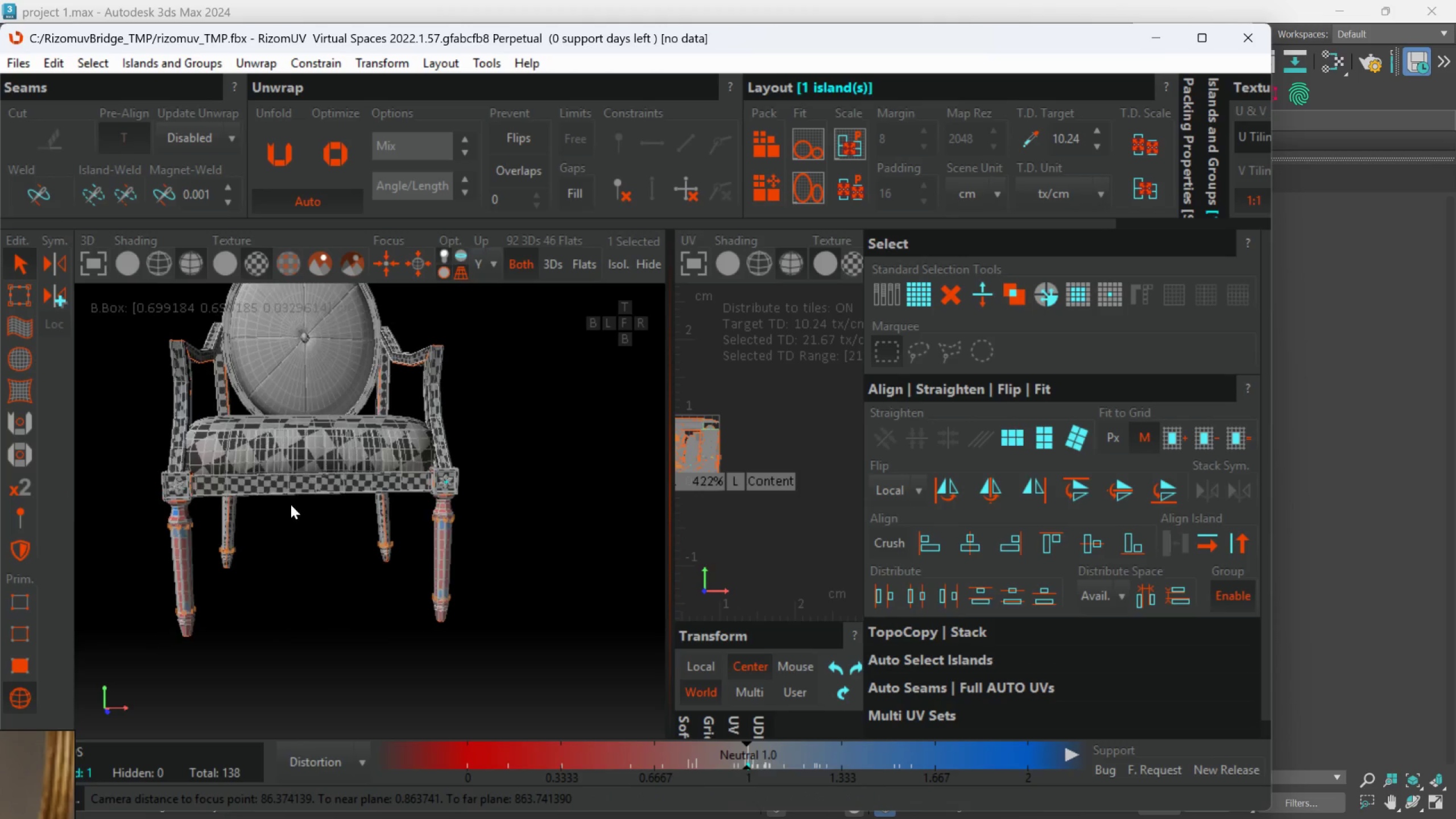 
key(Control+Z)
 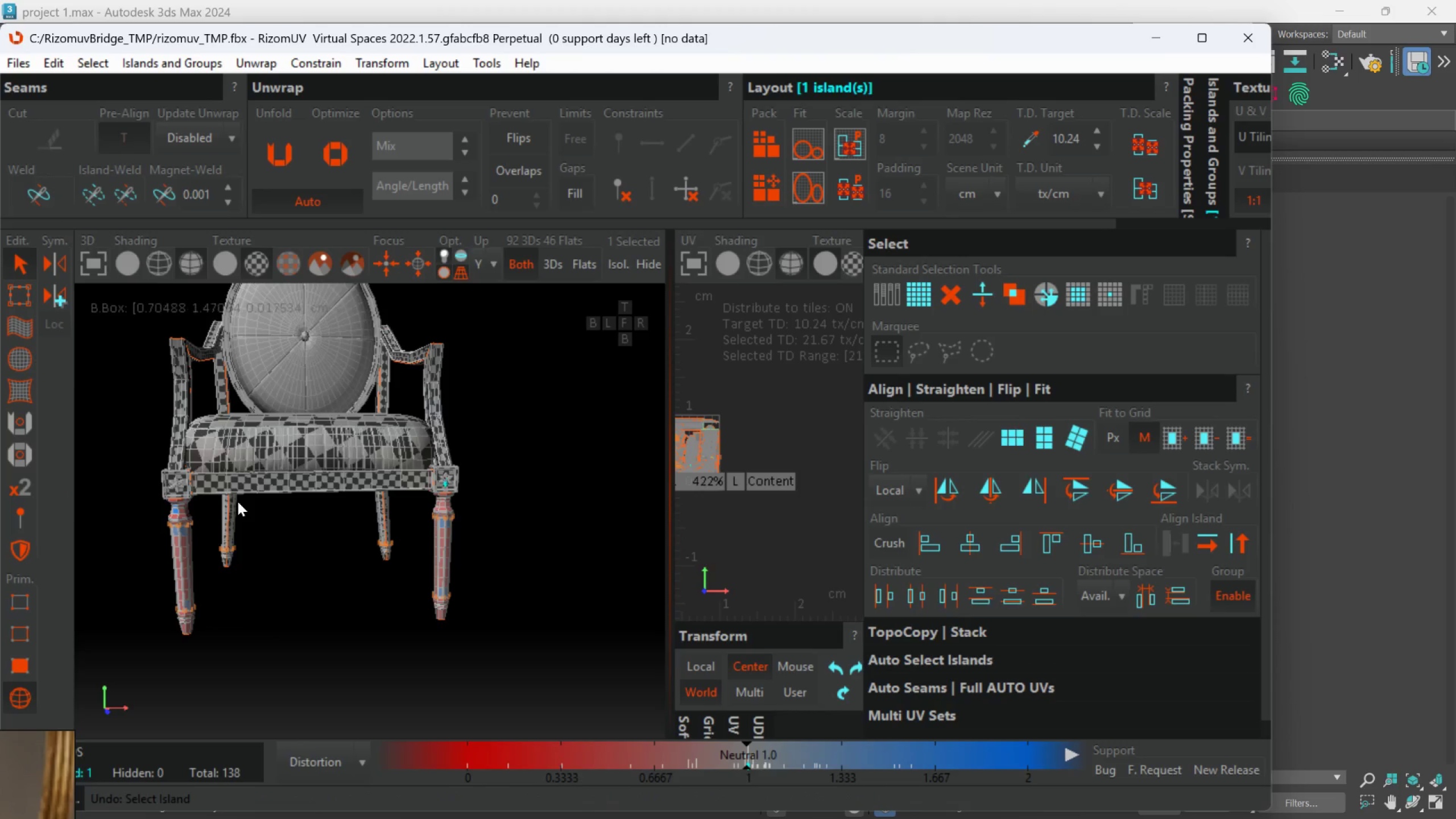 
key(Control+Z)
 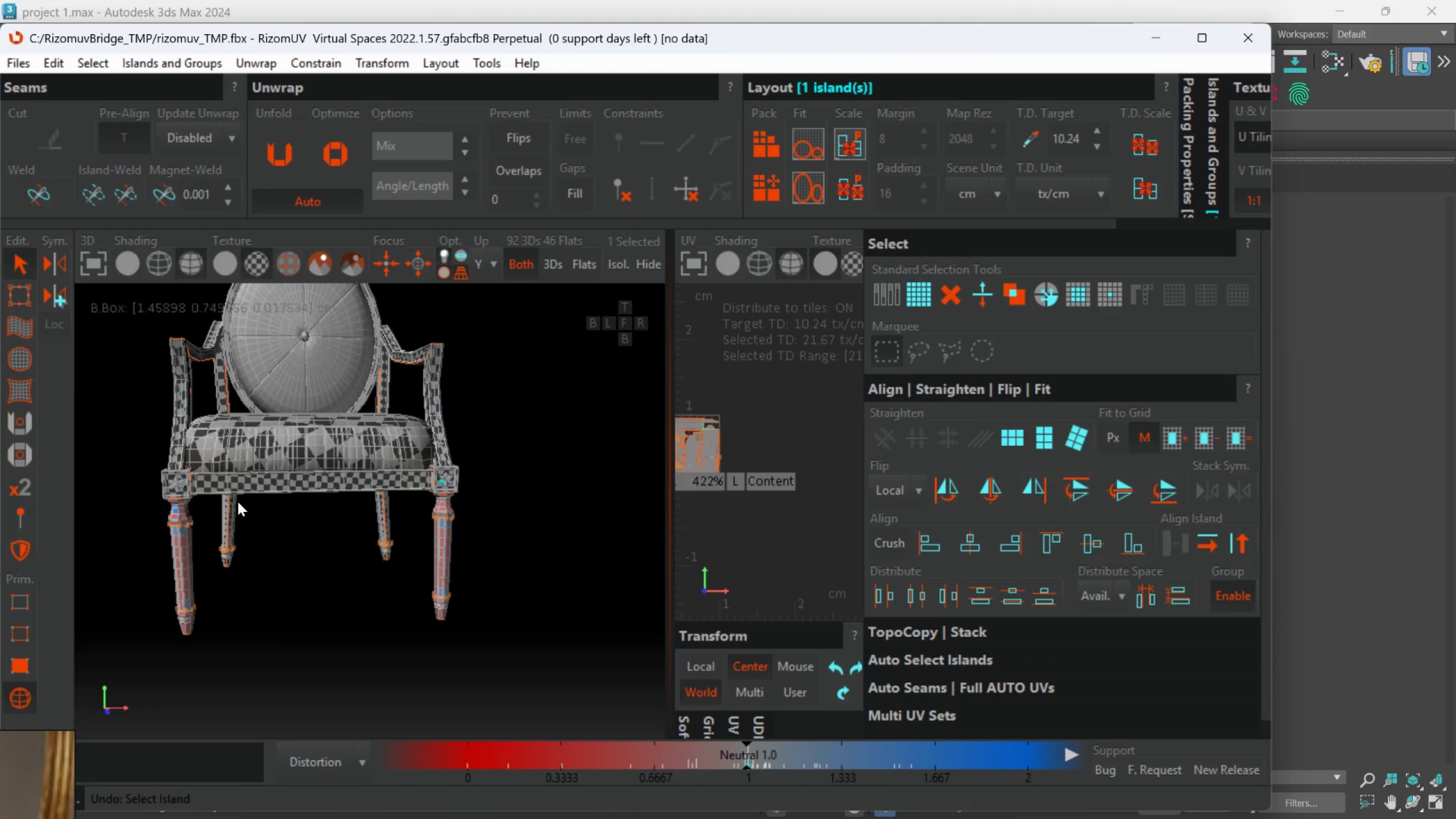 
key(Control+Z)
 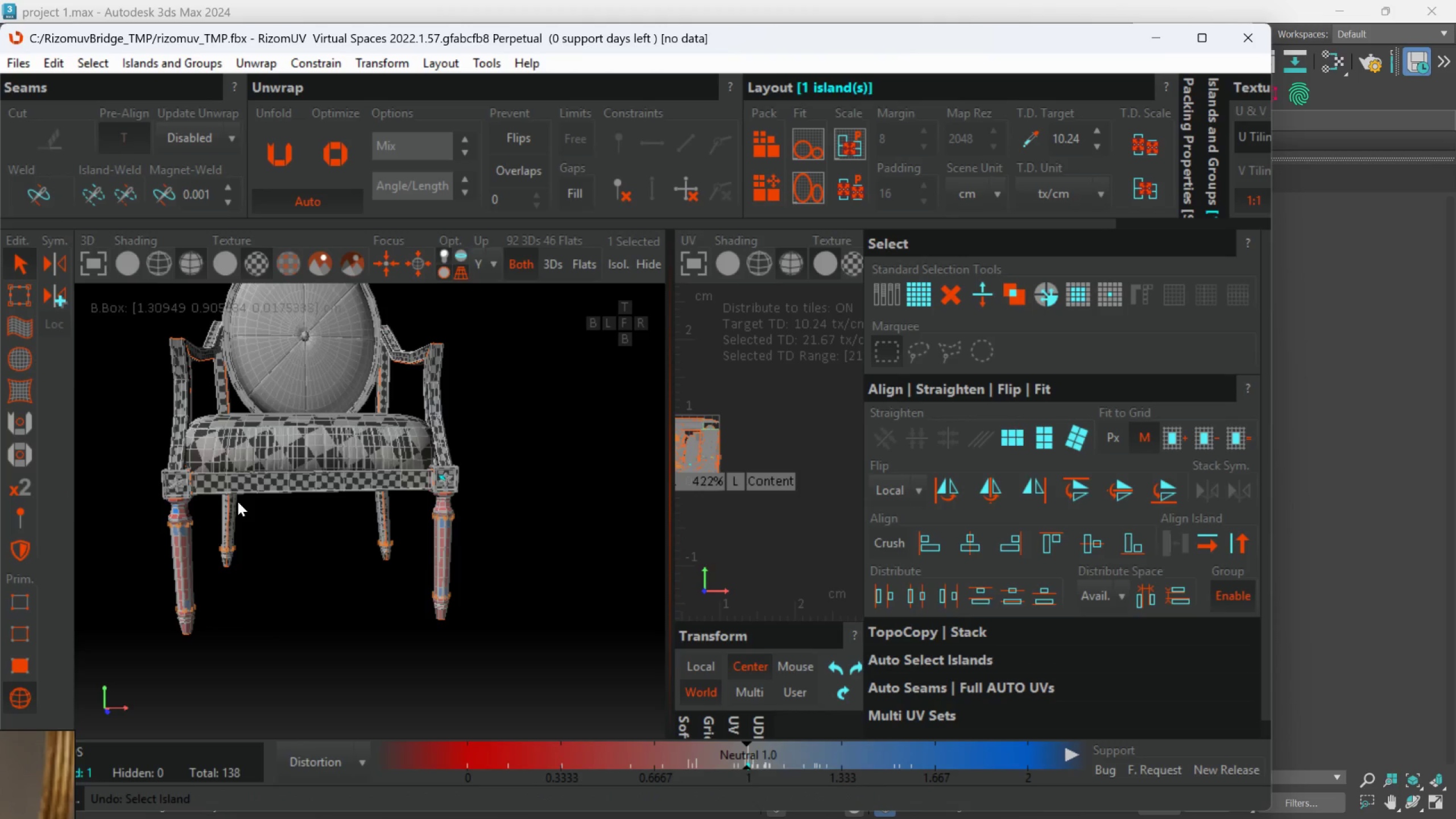 
key(Control+Z)
 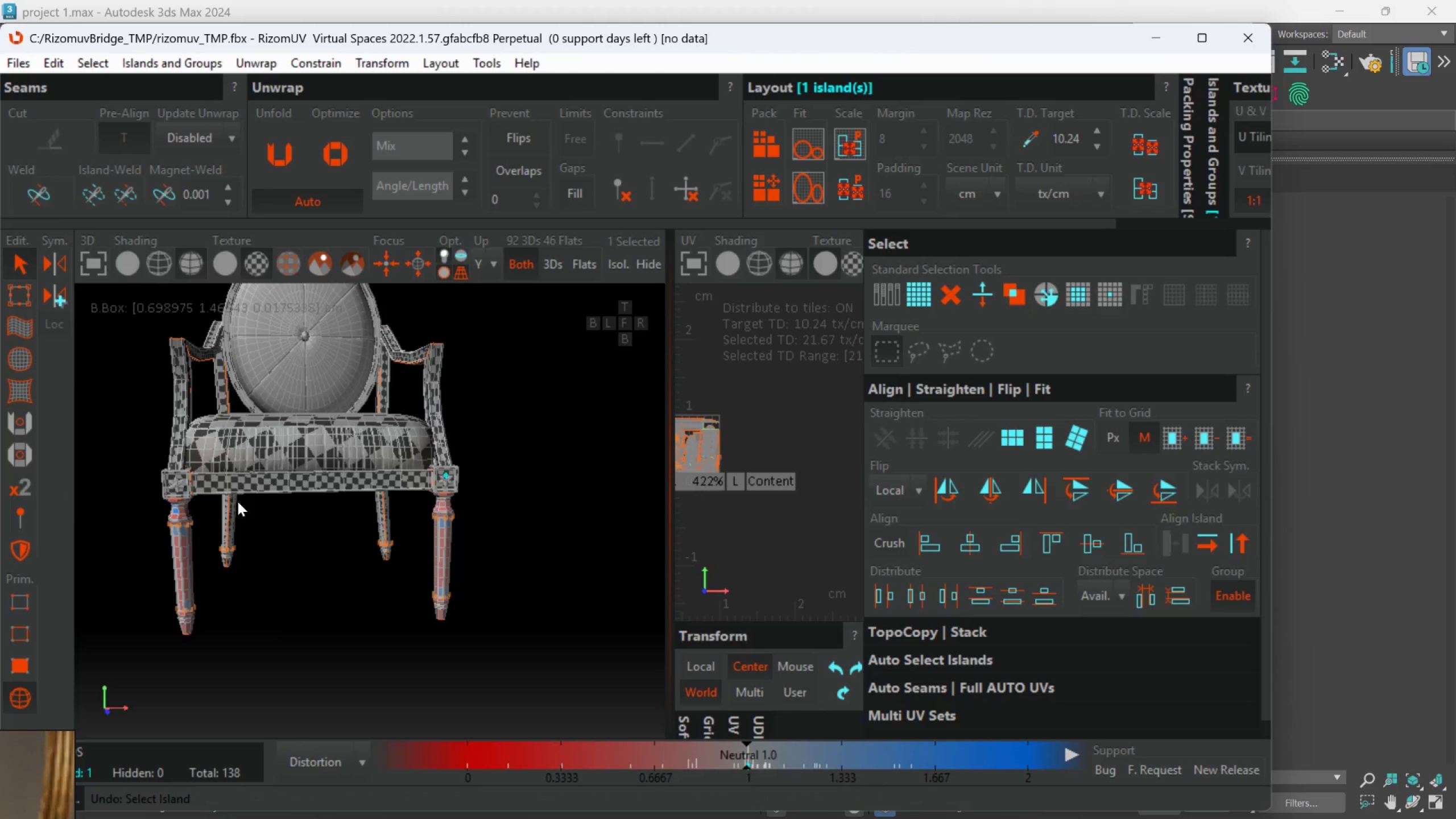 
key(Control+Z)
 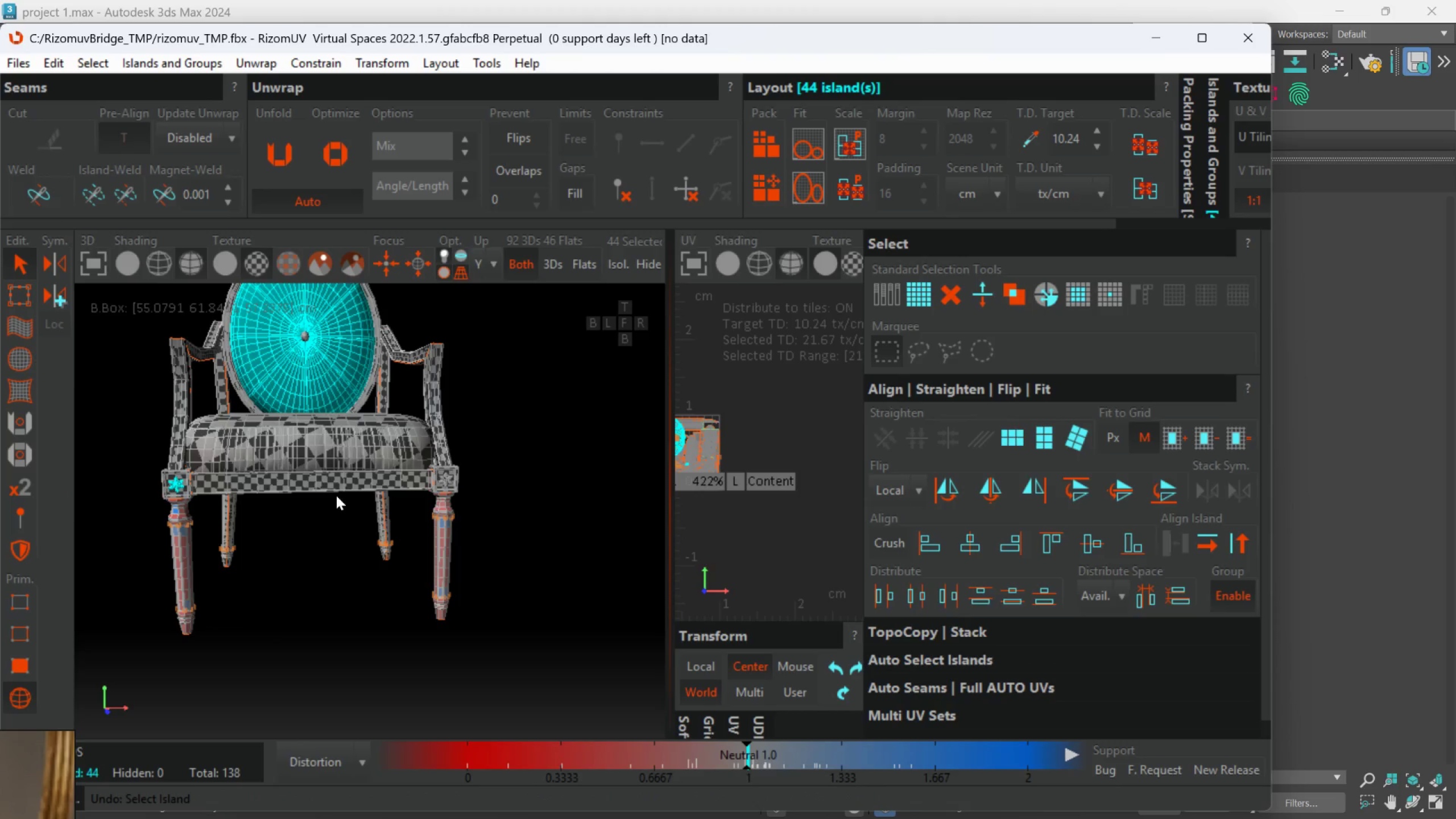 
hold_key(key=ControlLeft, duration=1.52)
left_click([449, 517])
 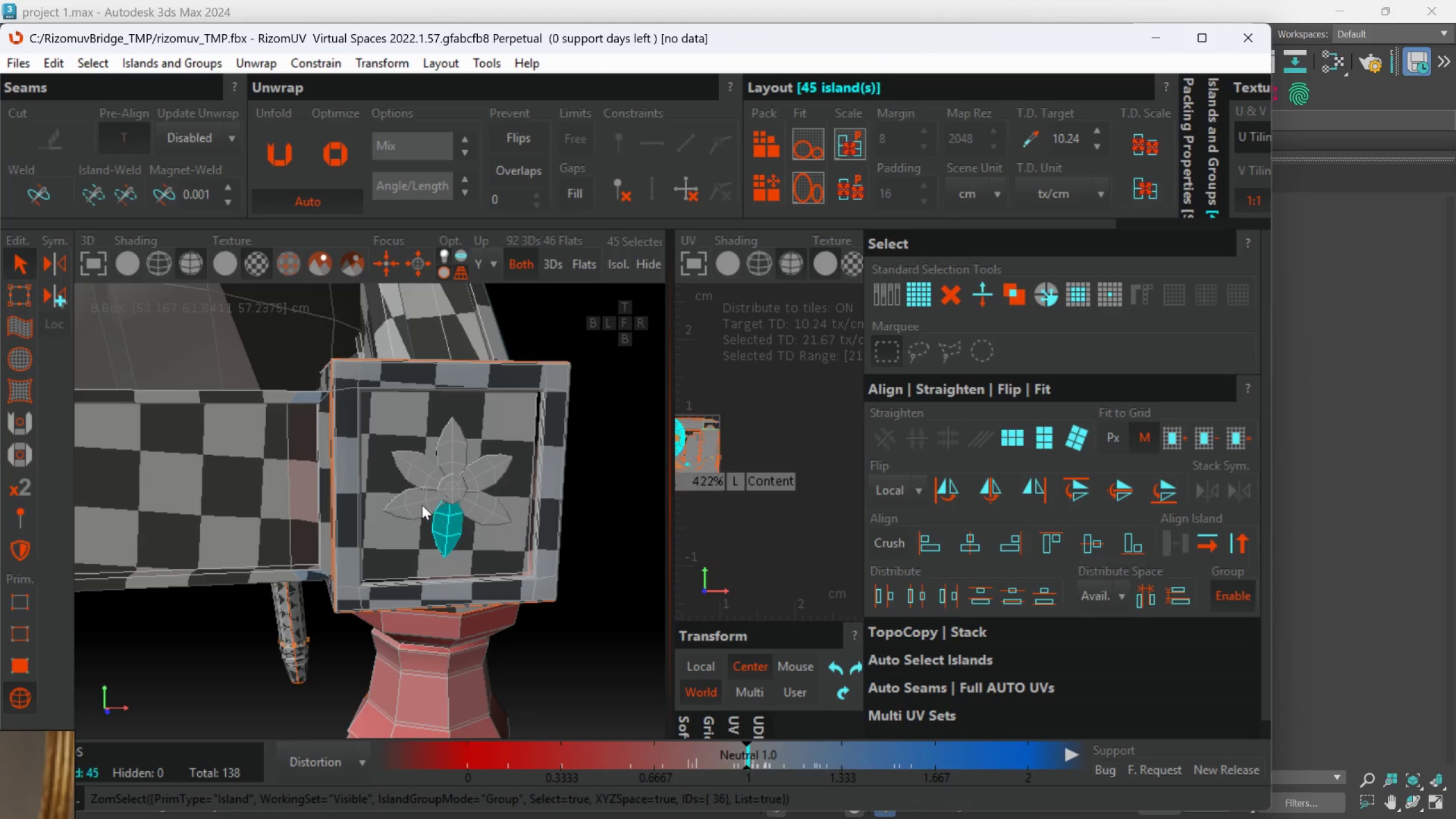 
scroll: coordinate [471, 487], scroll_direction: up, amount: 5.0
 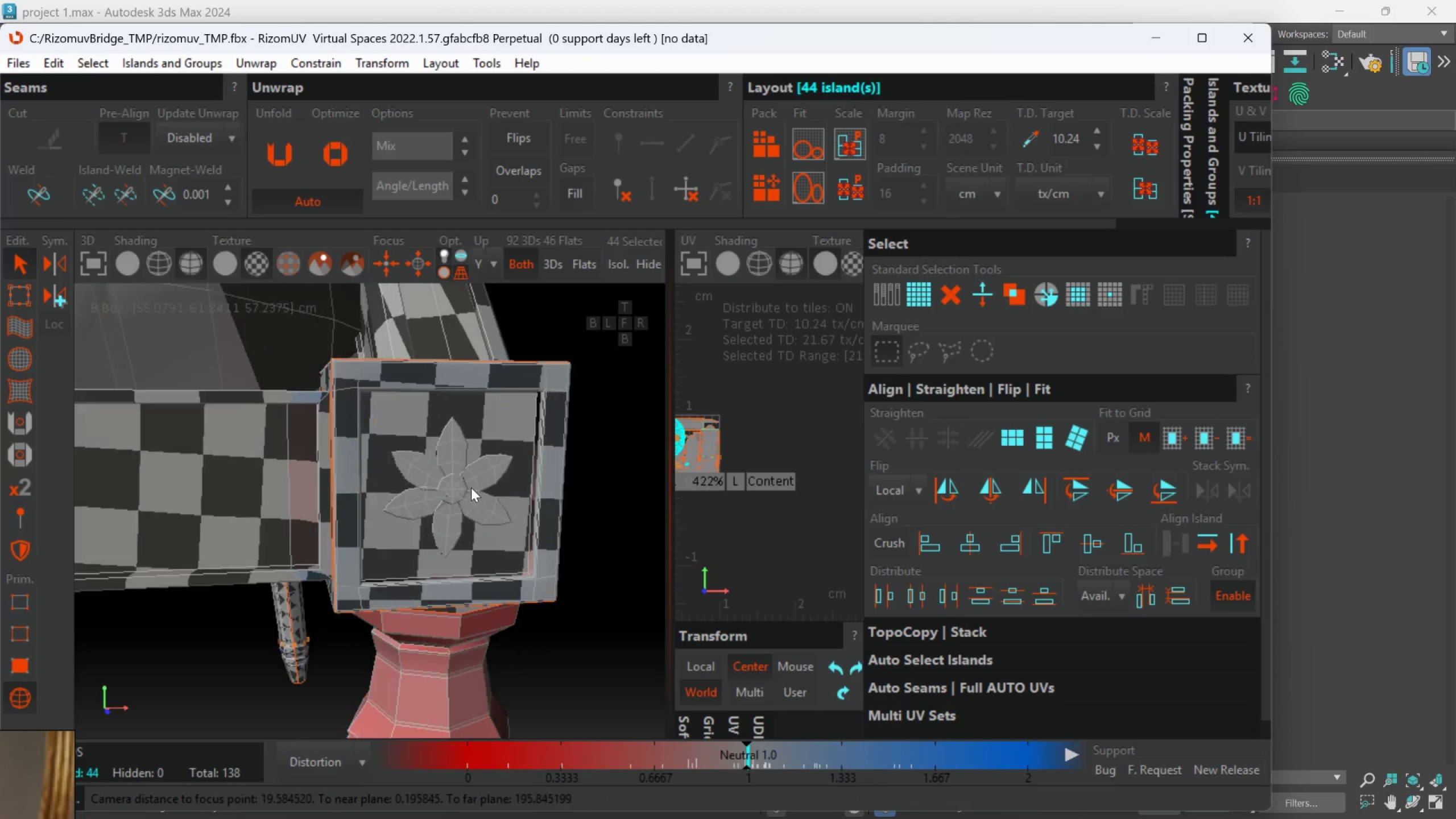 
double_click([421, 504])
 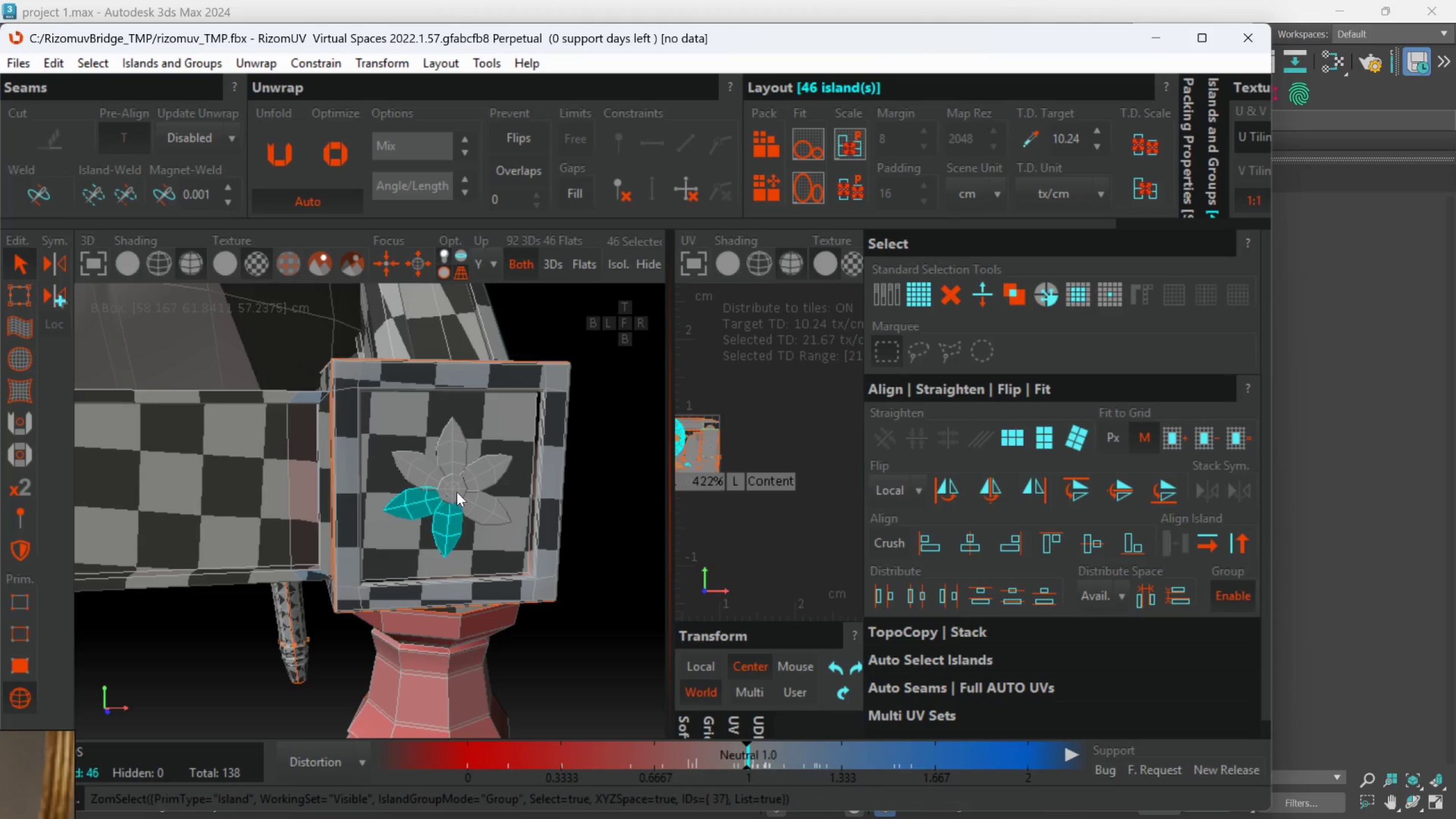 
triple_click([456, 490])
 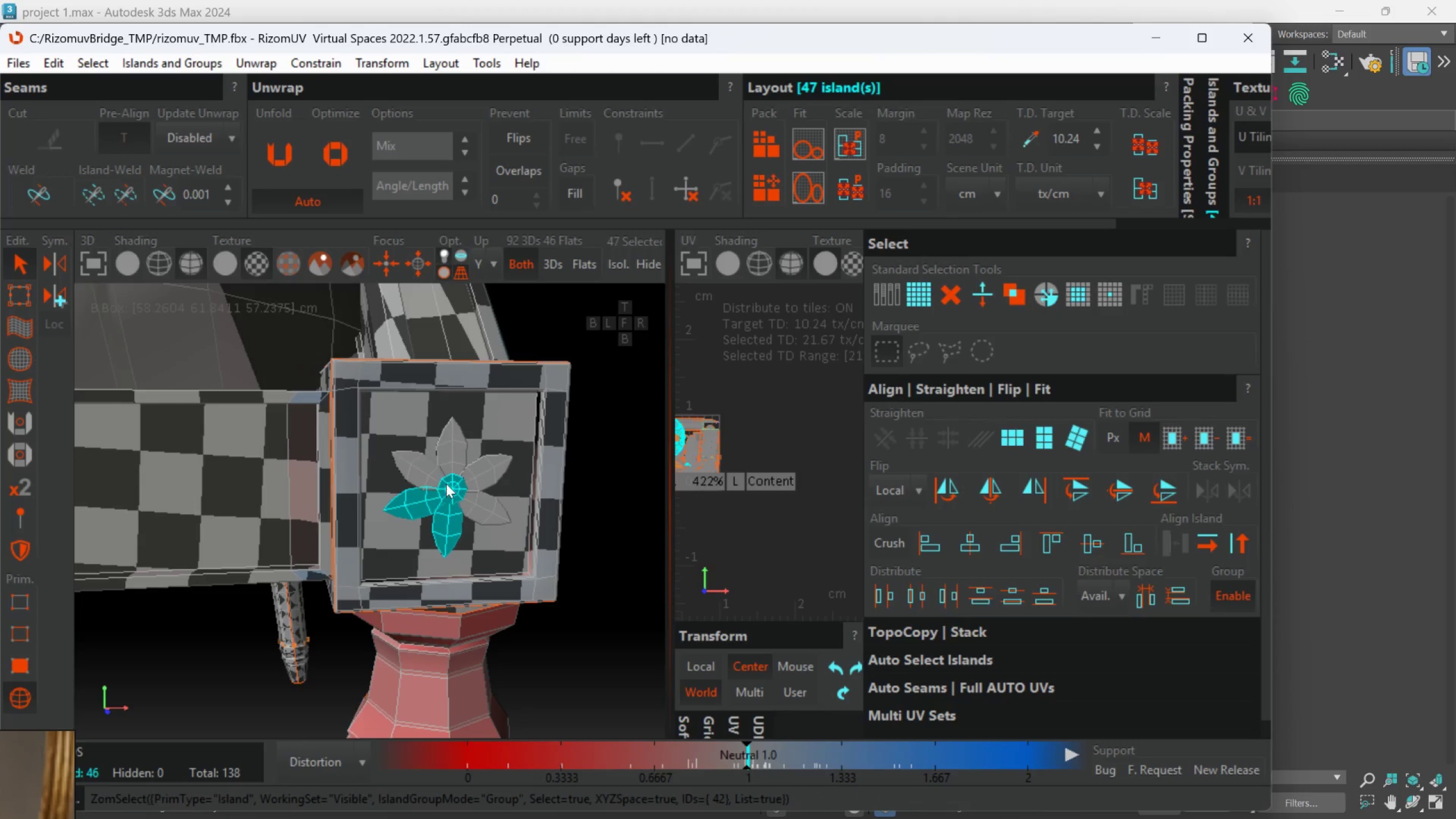 
hold_key(key=ControlLeft, duration=1.51)
triple_click([485, 508])
 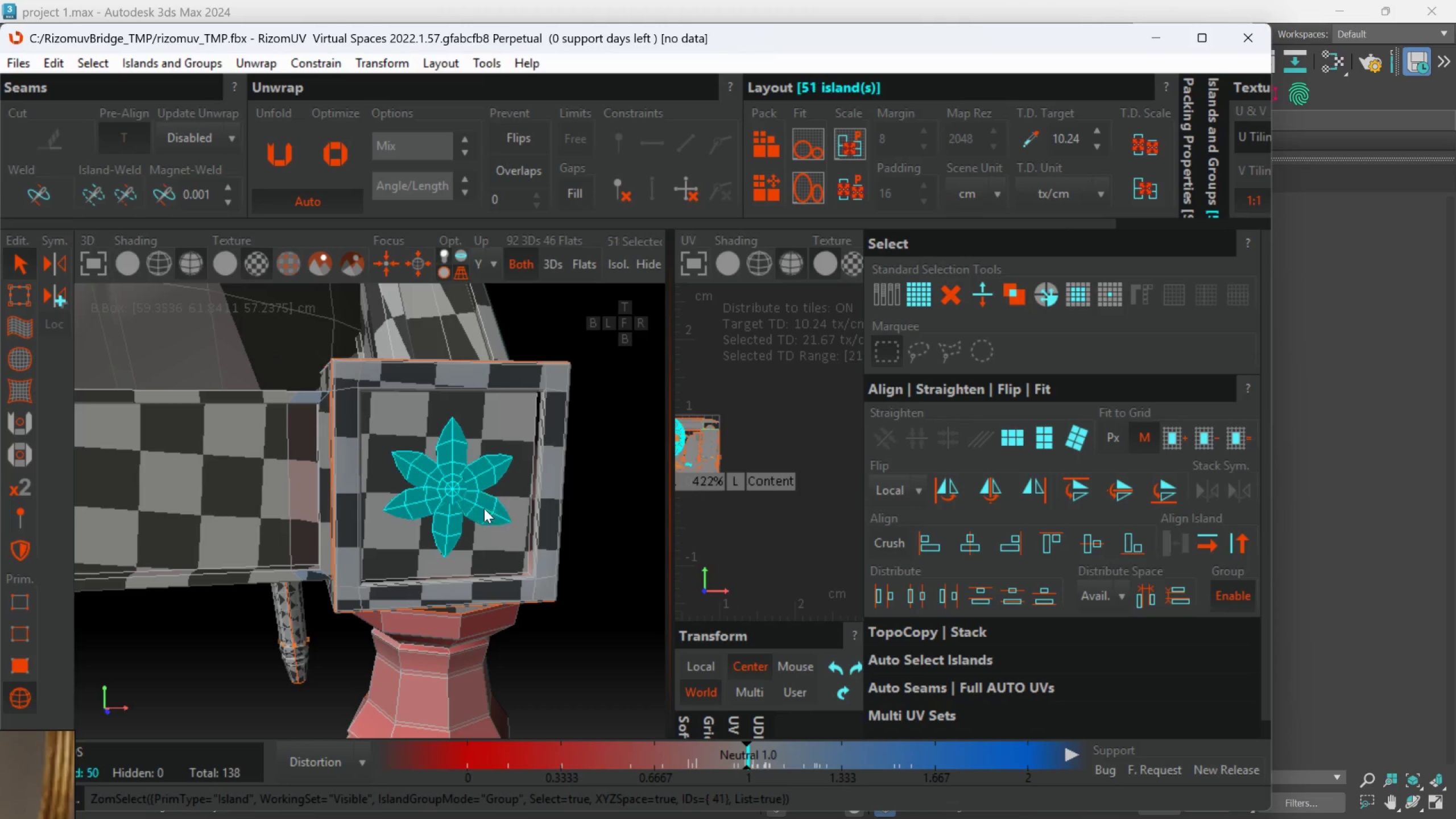 
key(Control+ControlLeft)
 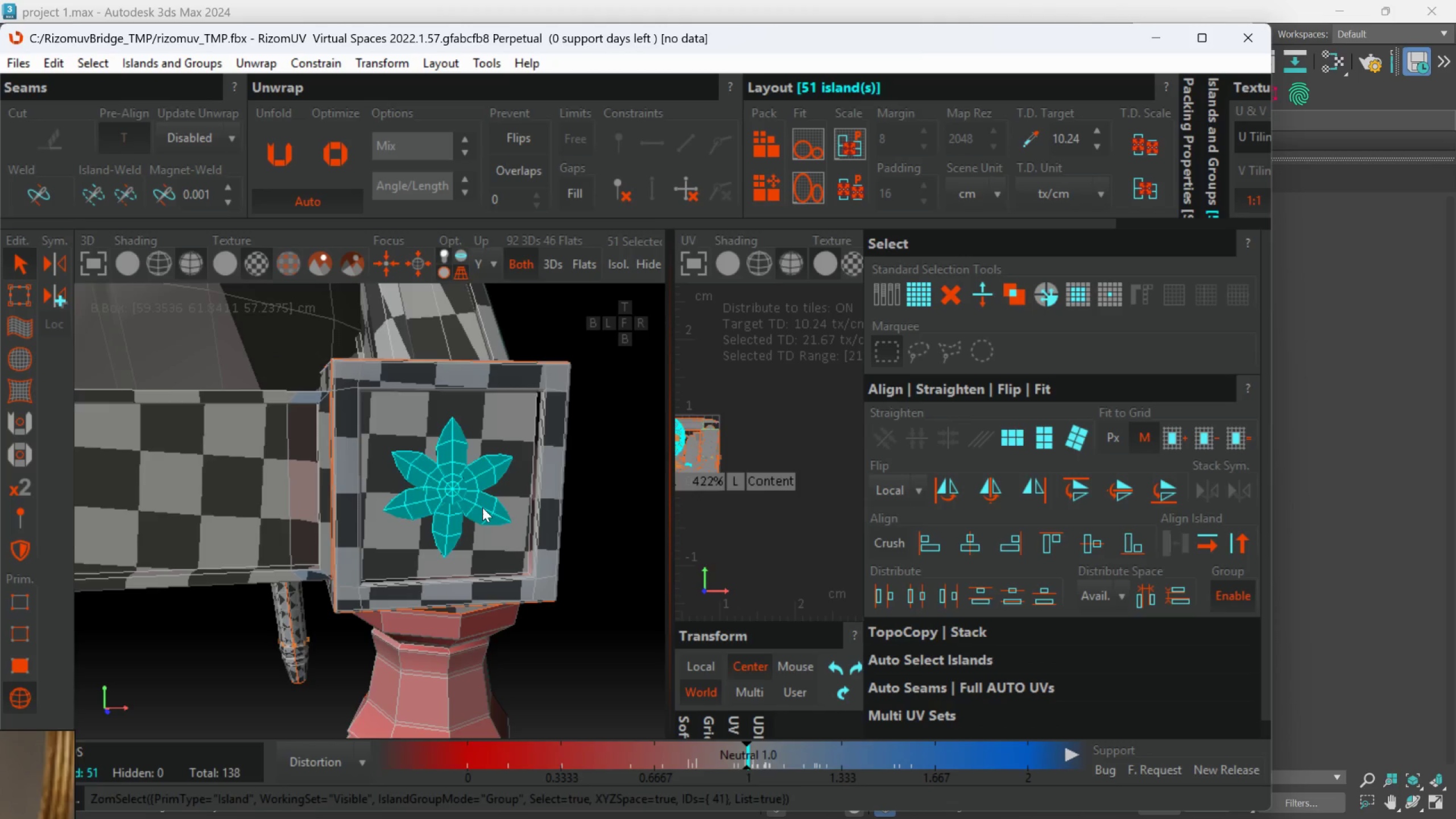 
hold_key(key=ControlLeft, duration=2.03)
 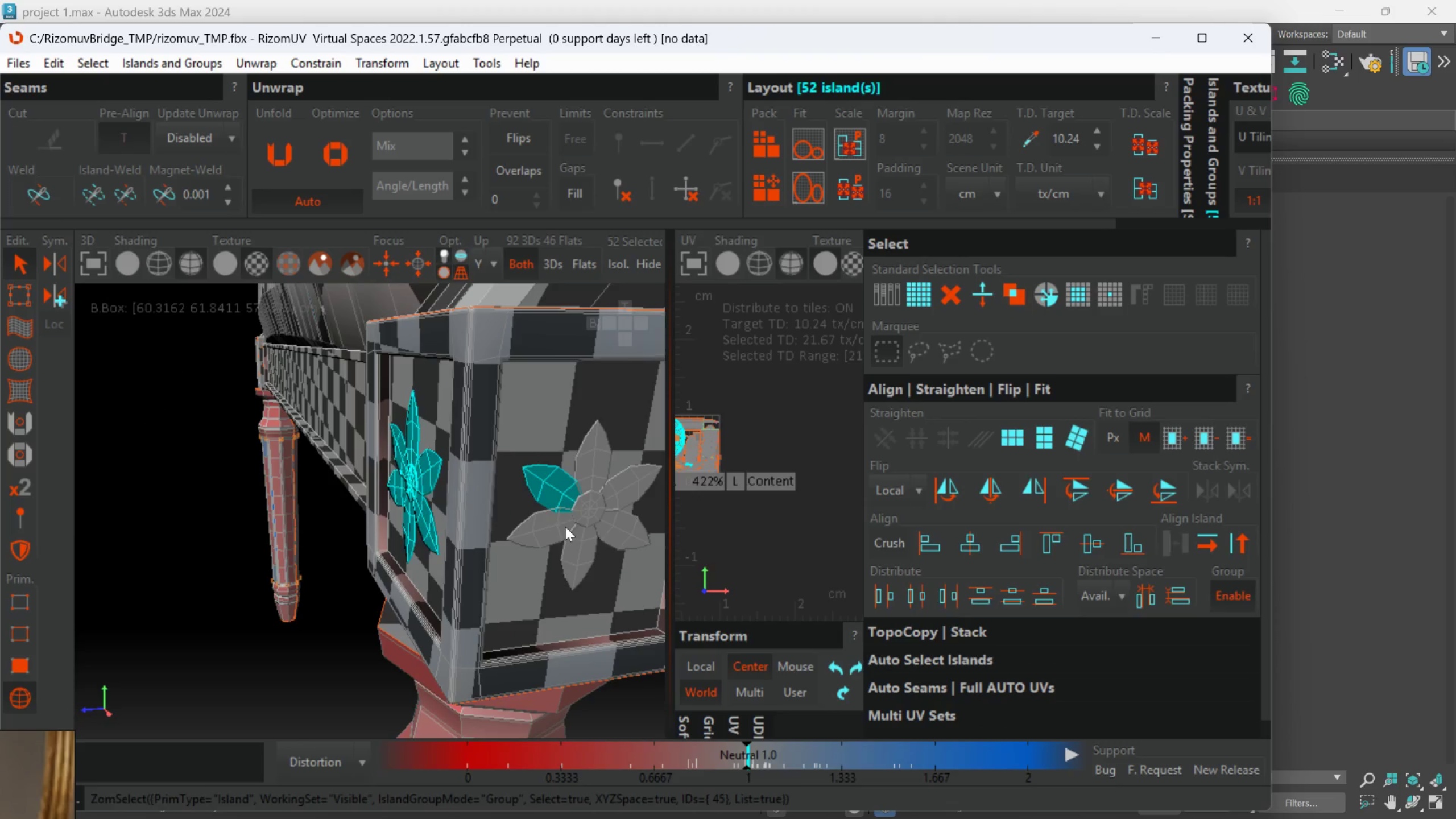 
hold_key(key=AltLeft, duration=0.8)
 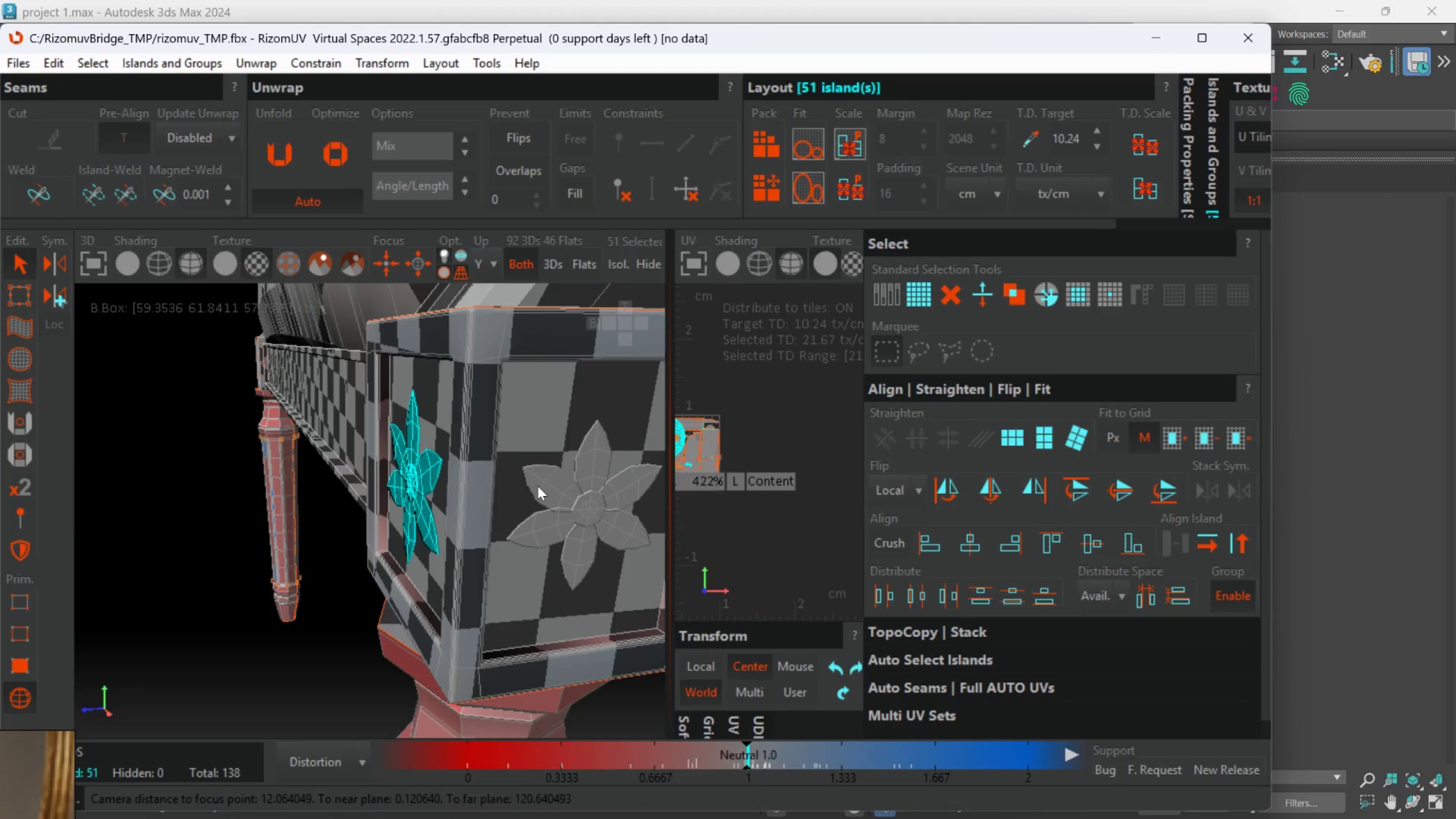 
scroll: coordinate [481, 507], scroll_direction: down, amount: 3.0
 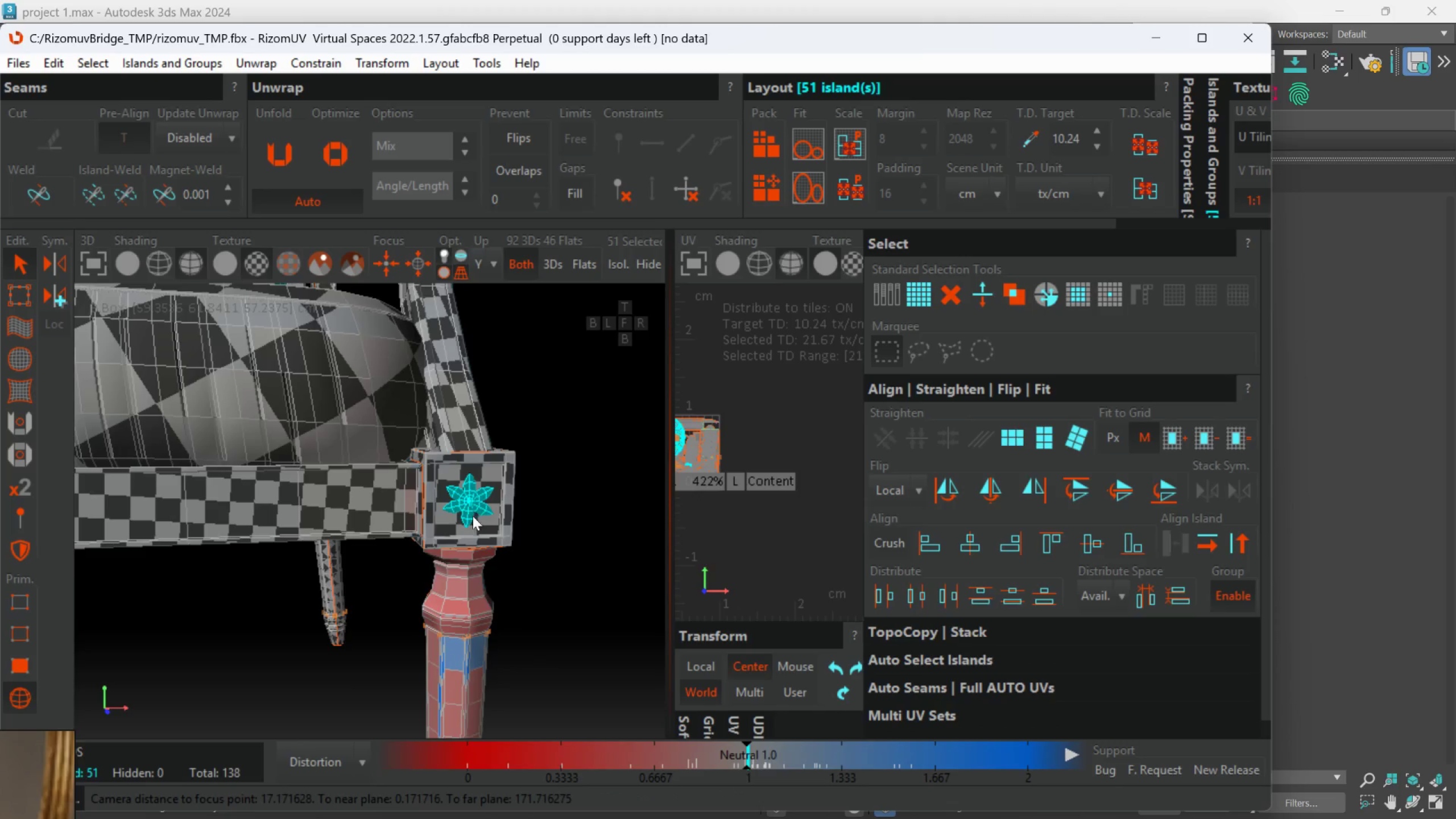 
hold_key(key=AltLeft, duration=4.39)
 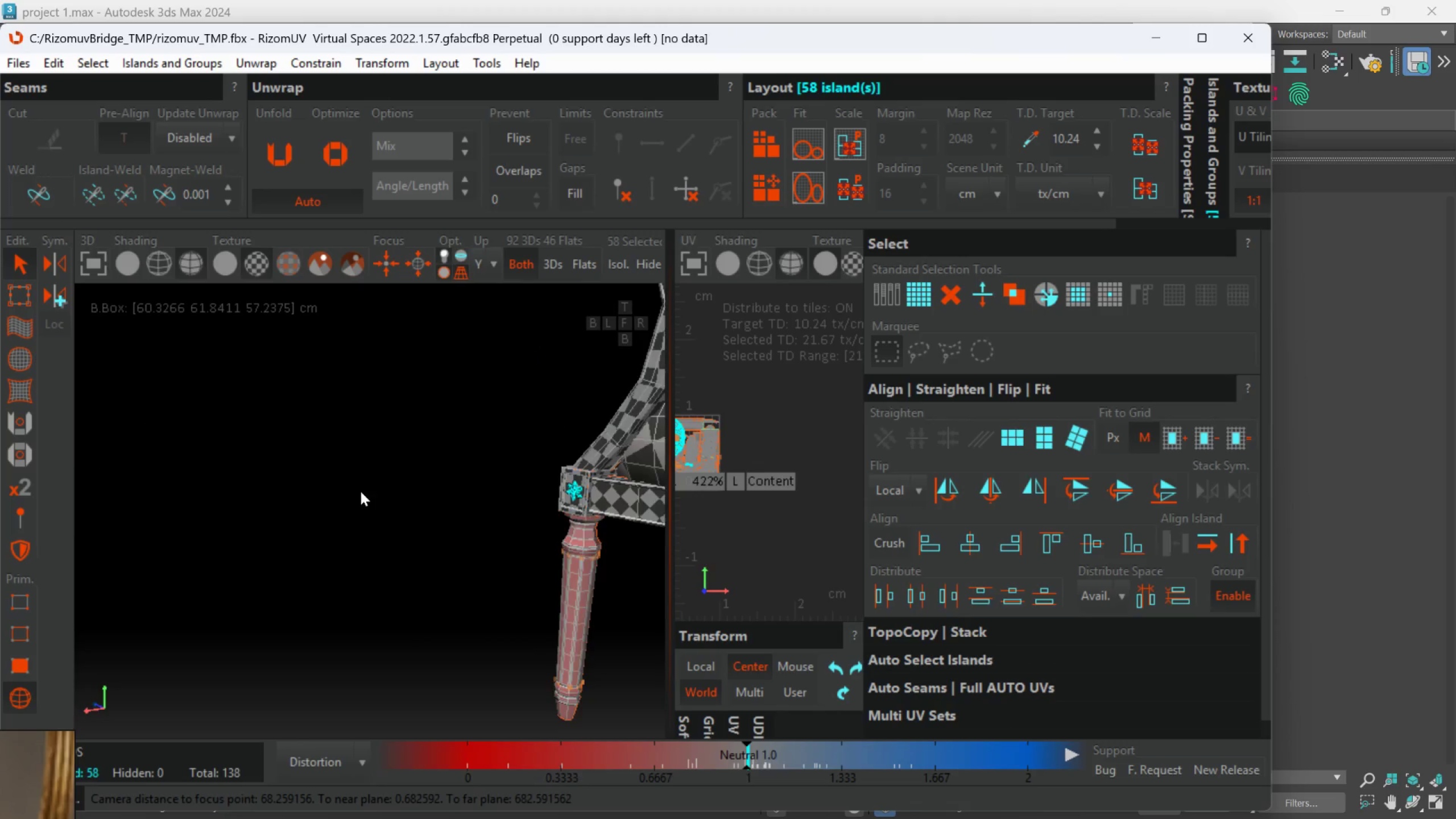 
hold_key(key=ControlLeft, duration=1.52)
 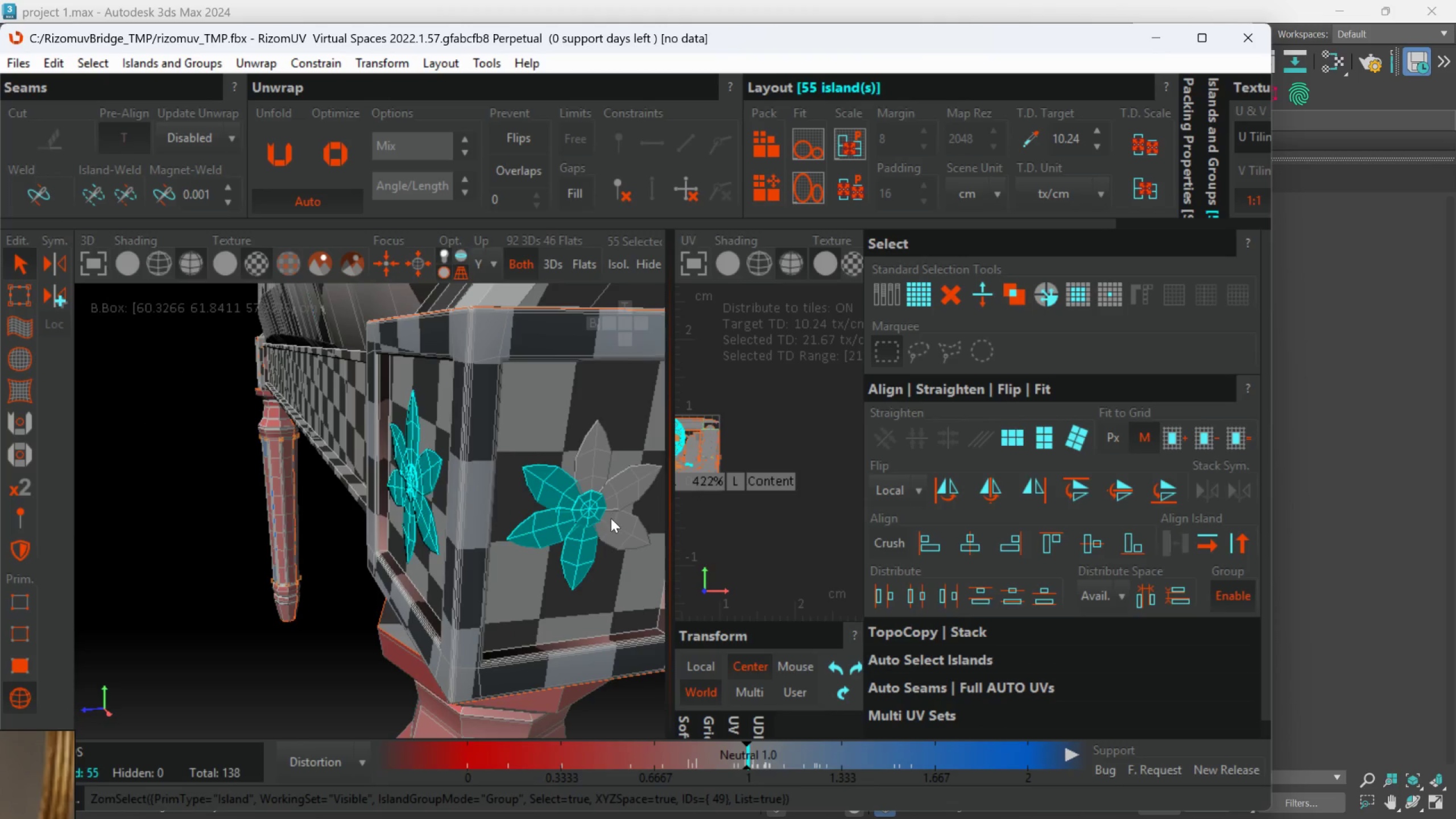 
scroll: coordinate [524, 491], scroll_direction: up, amount: 3.0
 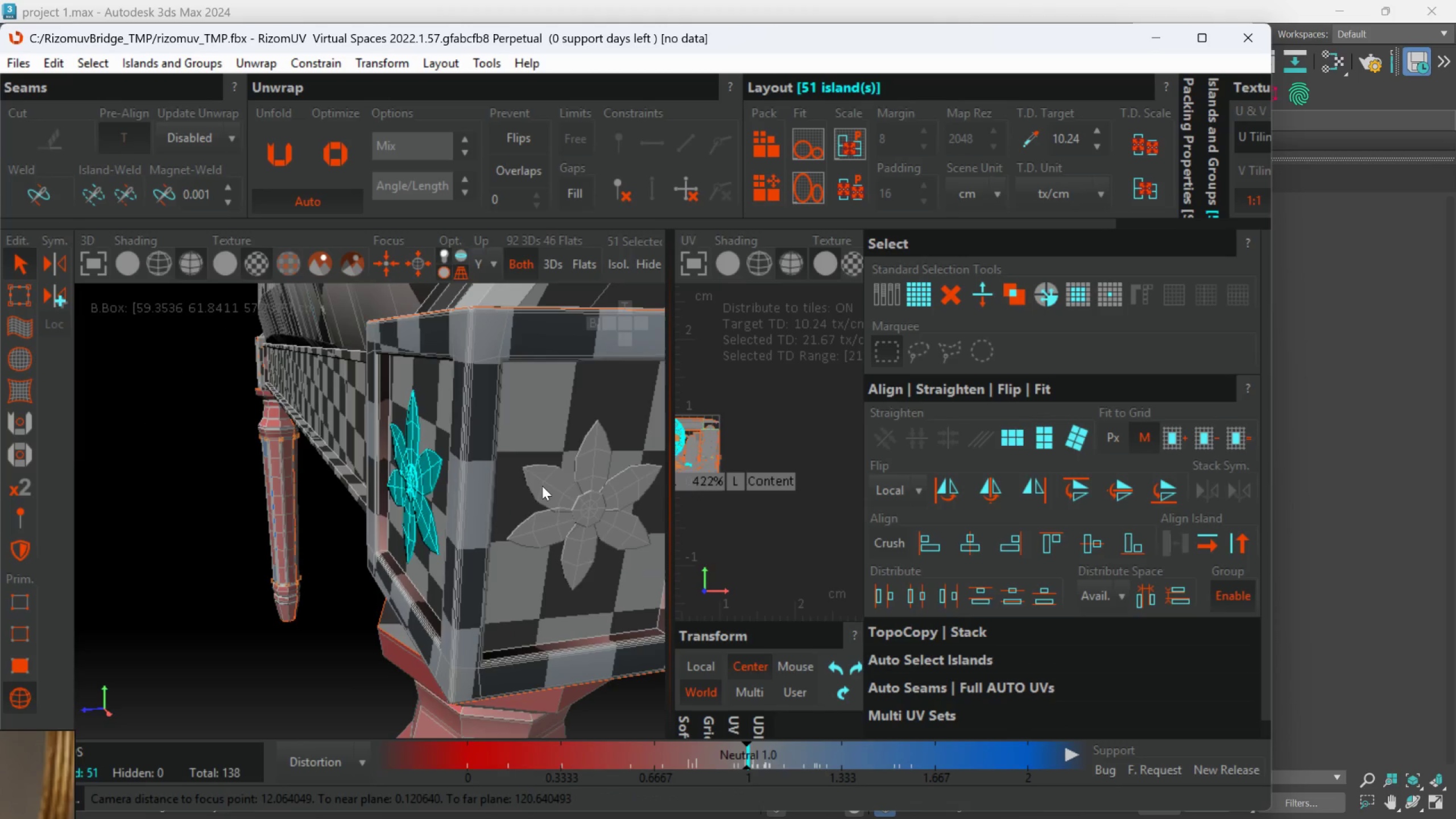 
double_click([565, 530])
 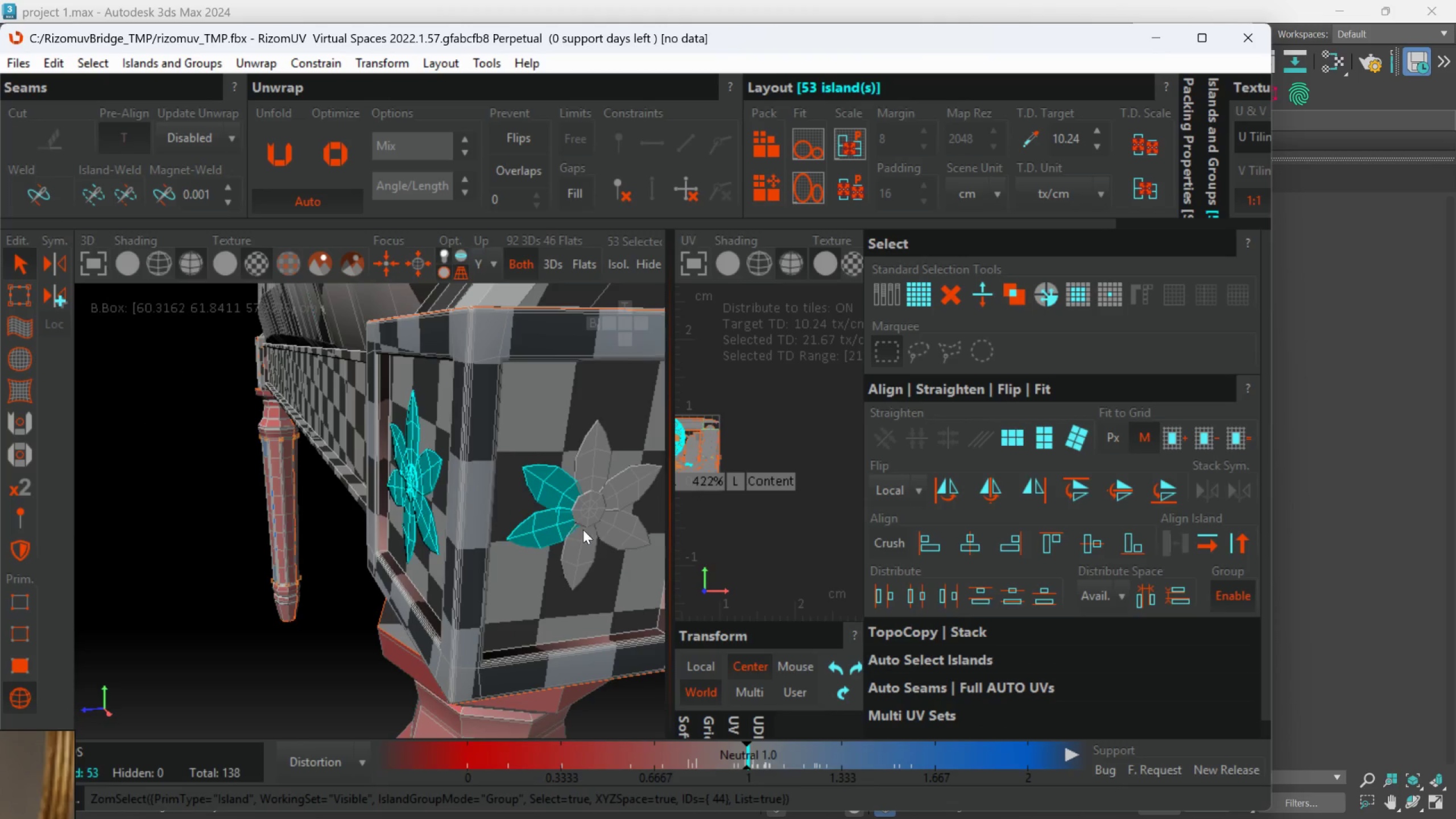 
left_click([585, 529])
 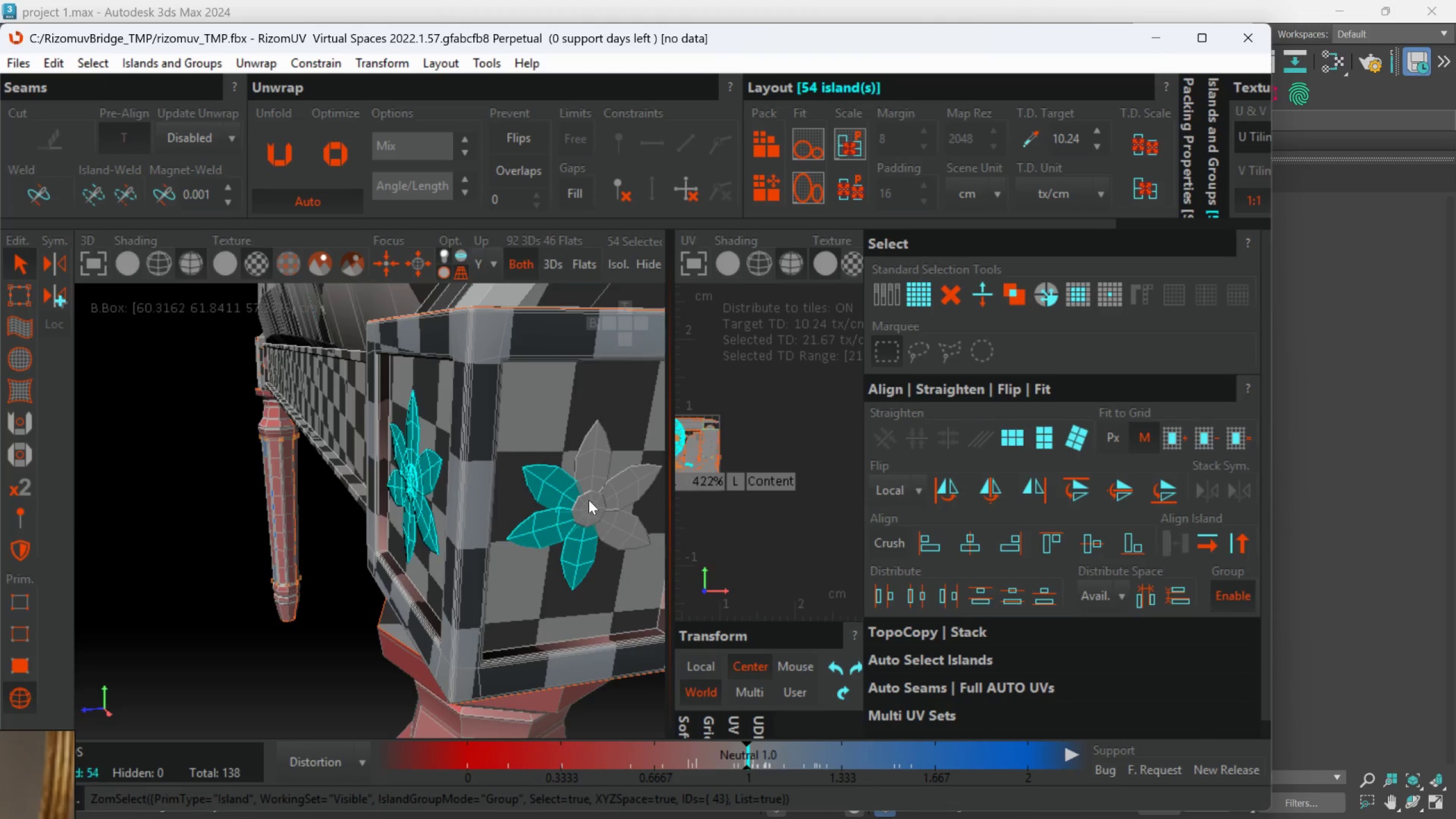 
hold_key(key=ControlLeft, duration=1.47)
double_click([589, 498])
 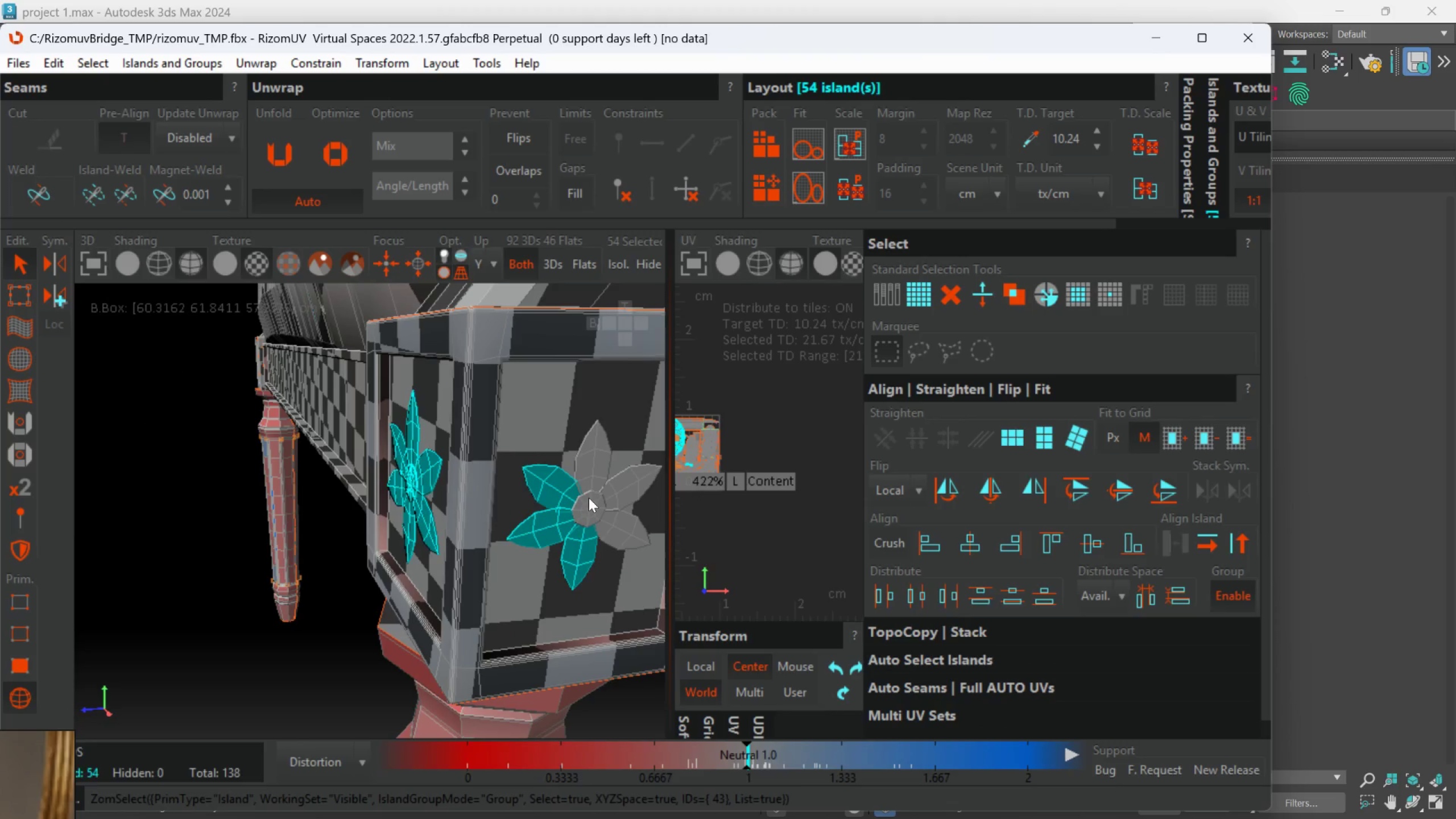 
left_click([611, 520])
 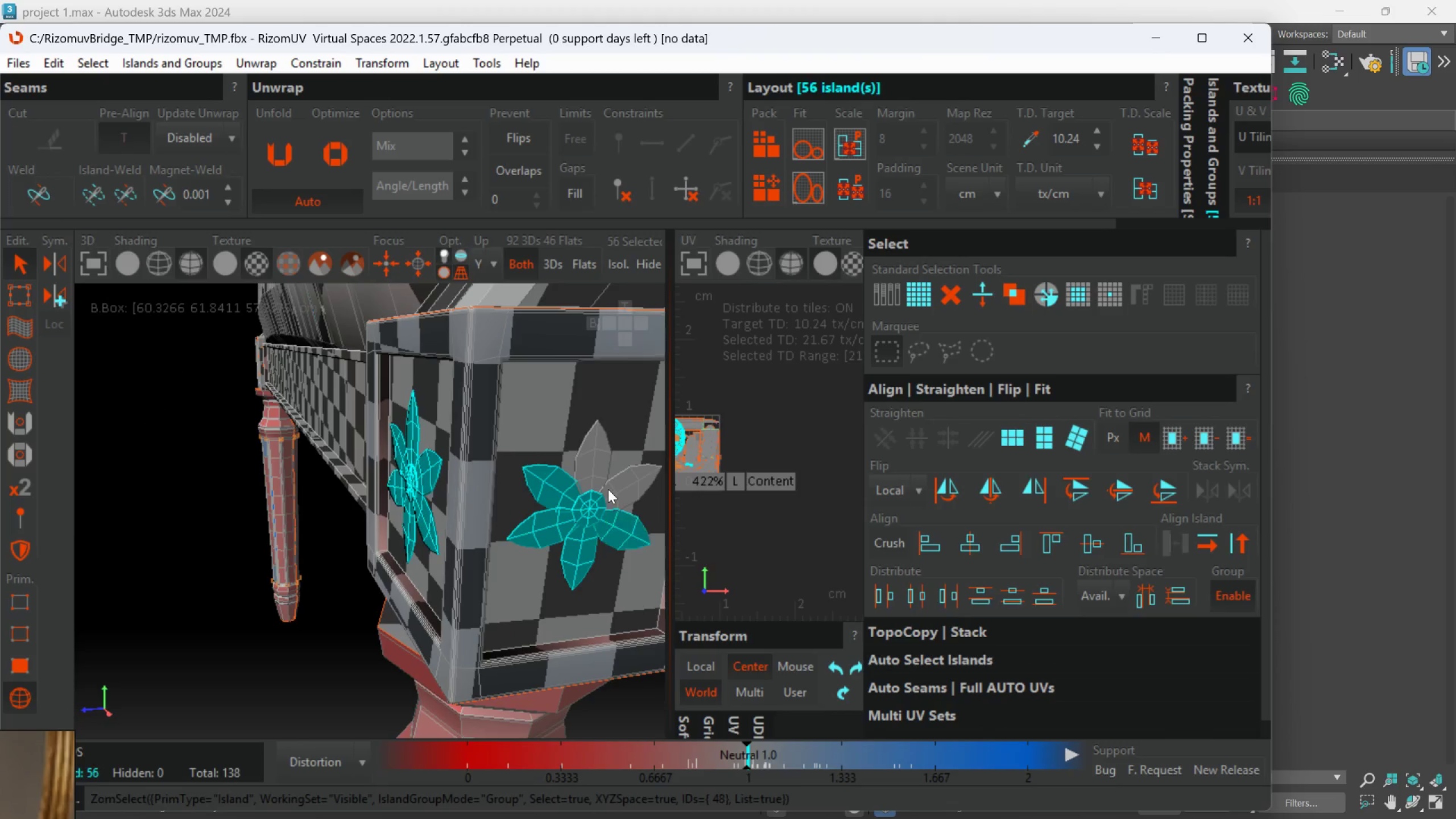 
double_click([608, 489])
 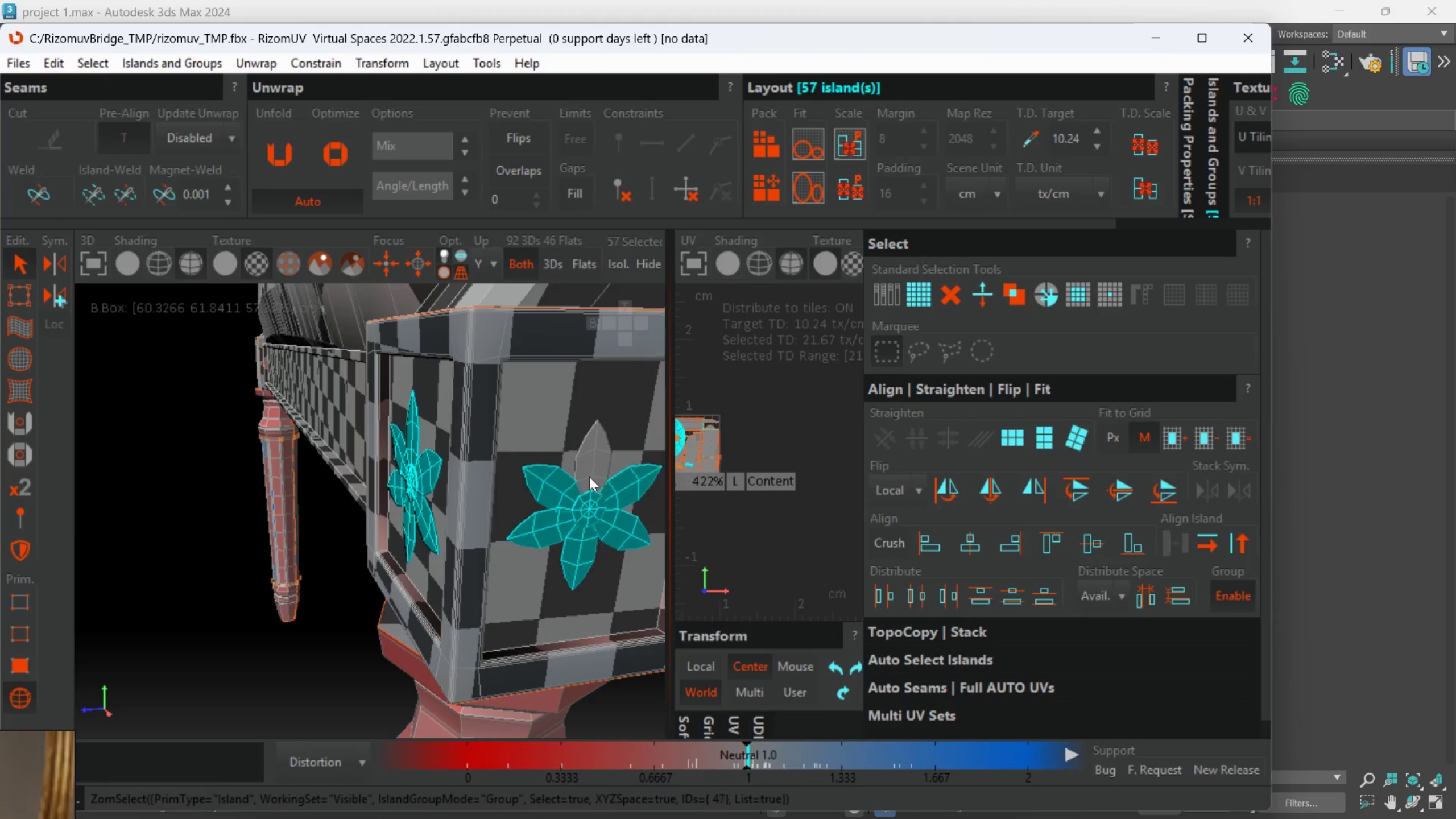 
triple_click([588, 473])
 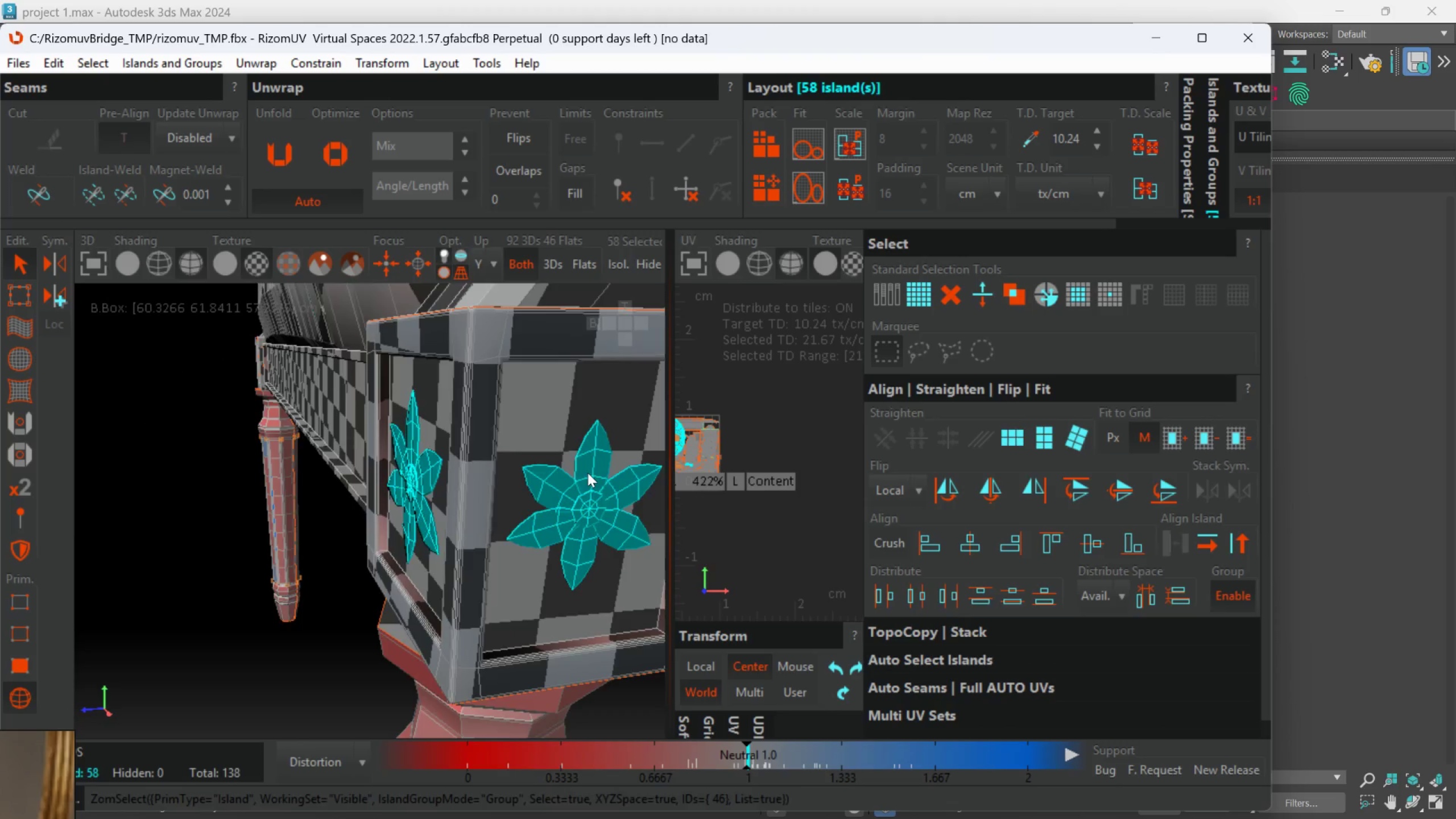 
hold_key(key=AltLeft, duration=0.64)
 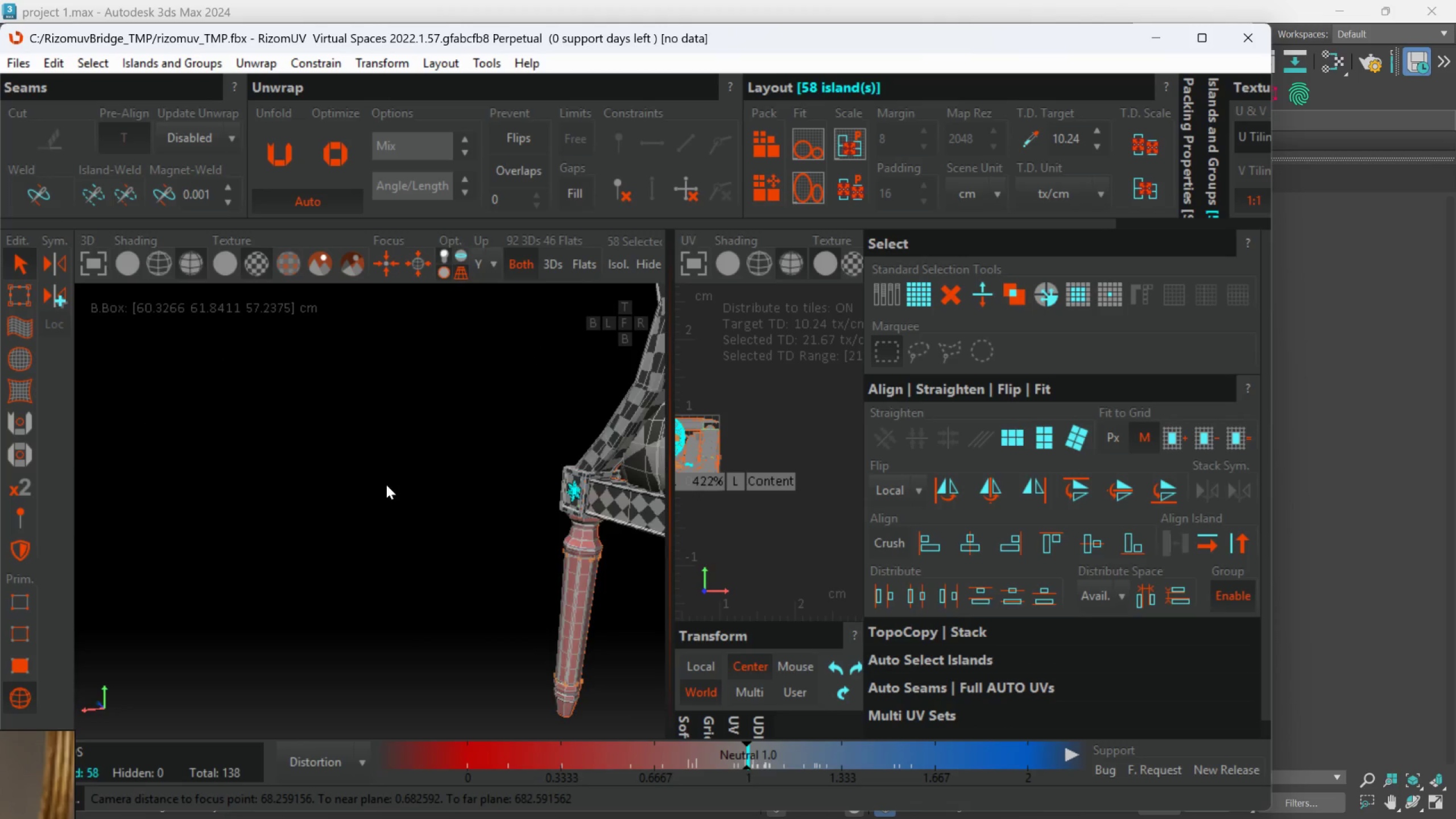 
scroll: coordinate [570, 494], scroll_direction: down, amount: 7.0
 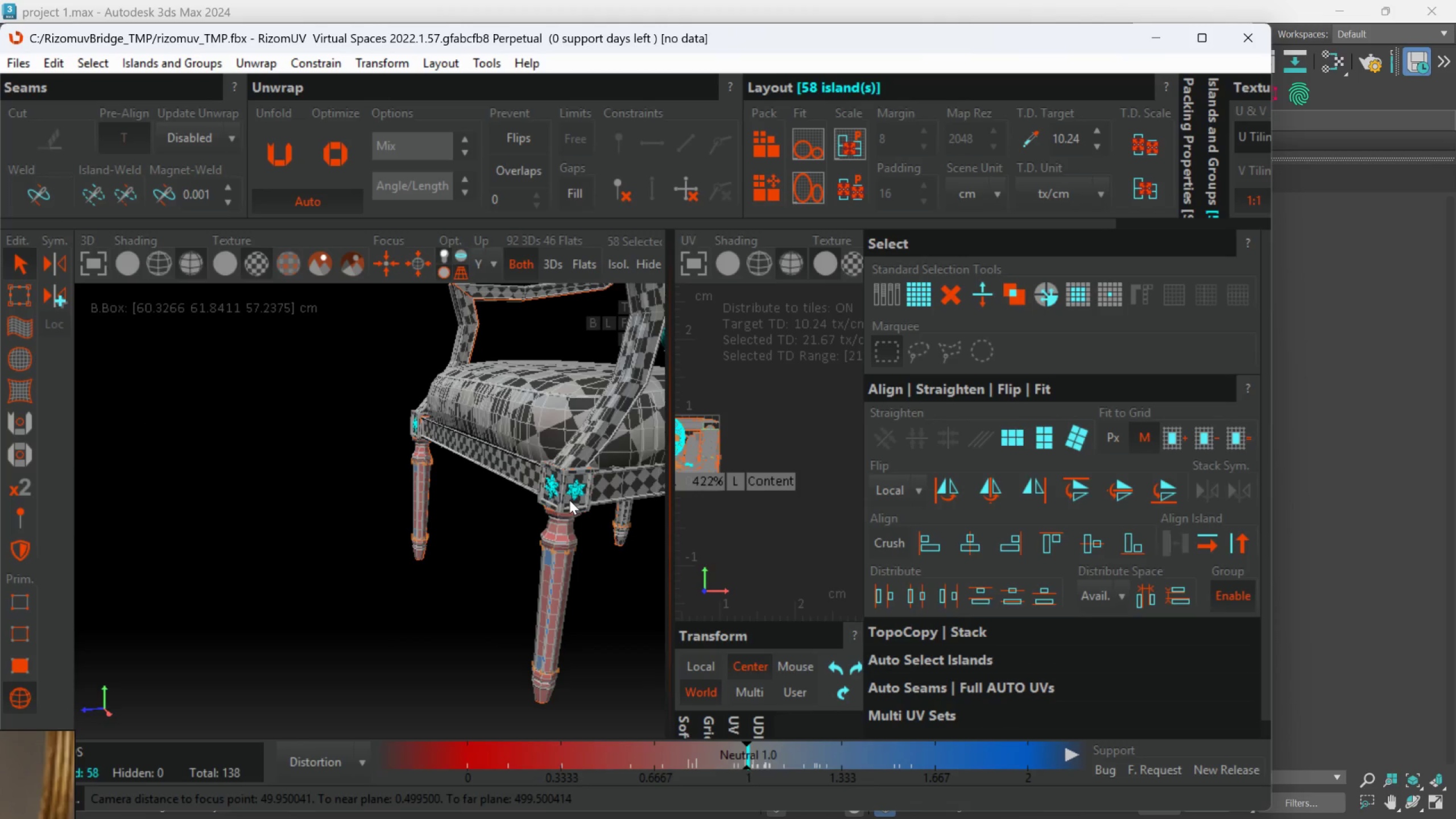 
hold_key(key=AltLeft, duration=0.8)
 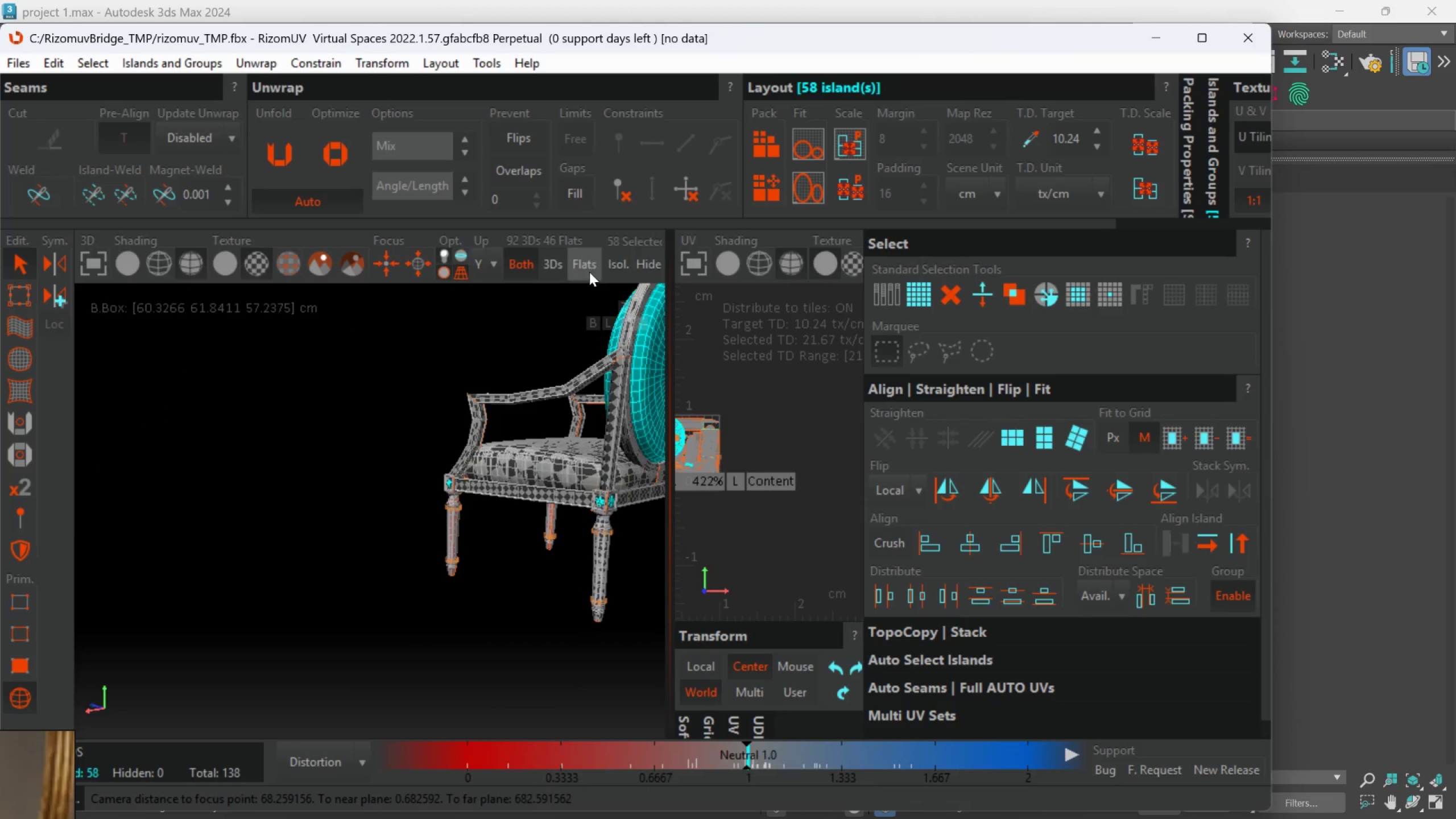 
scroll: coordinate [387, 485], scroll_direction: down, amount: 3.0
 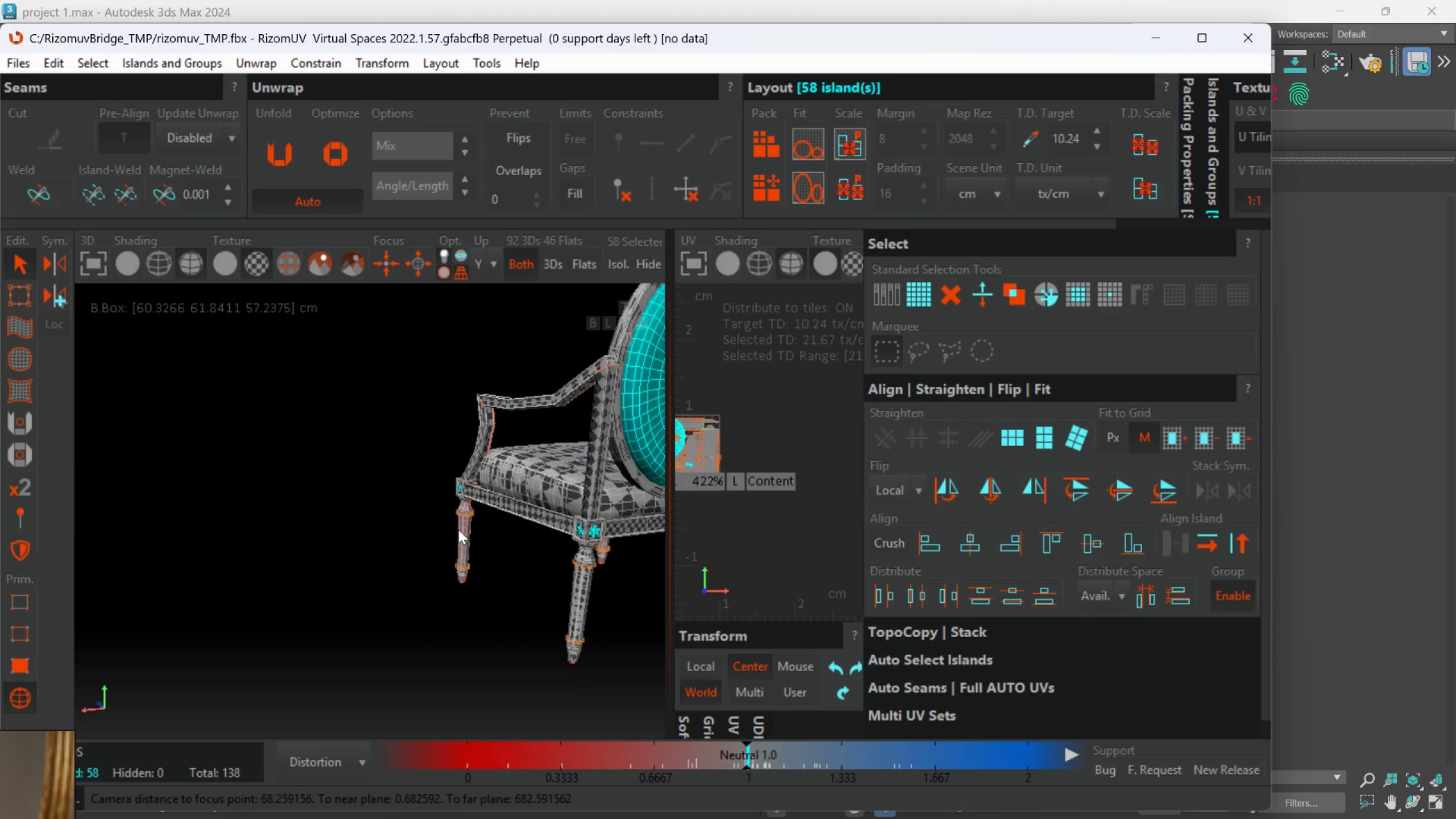 
left_click([610, 265])
 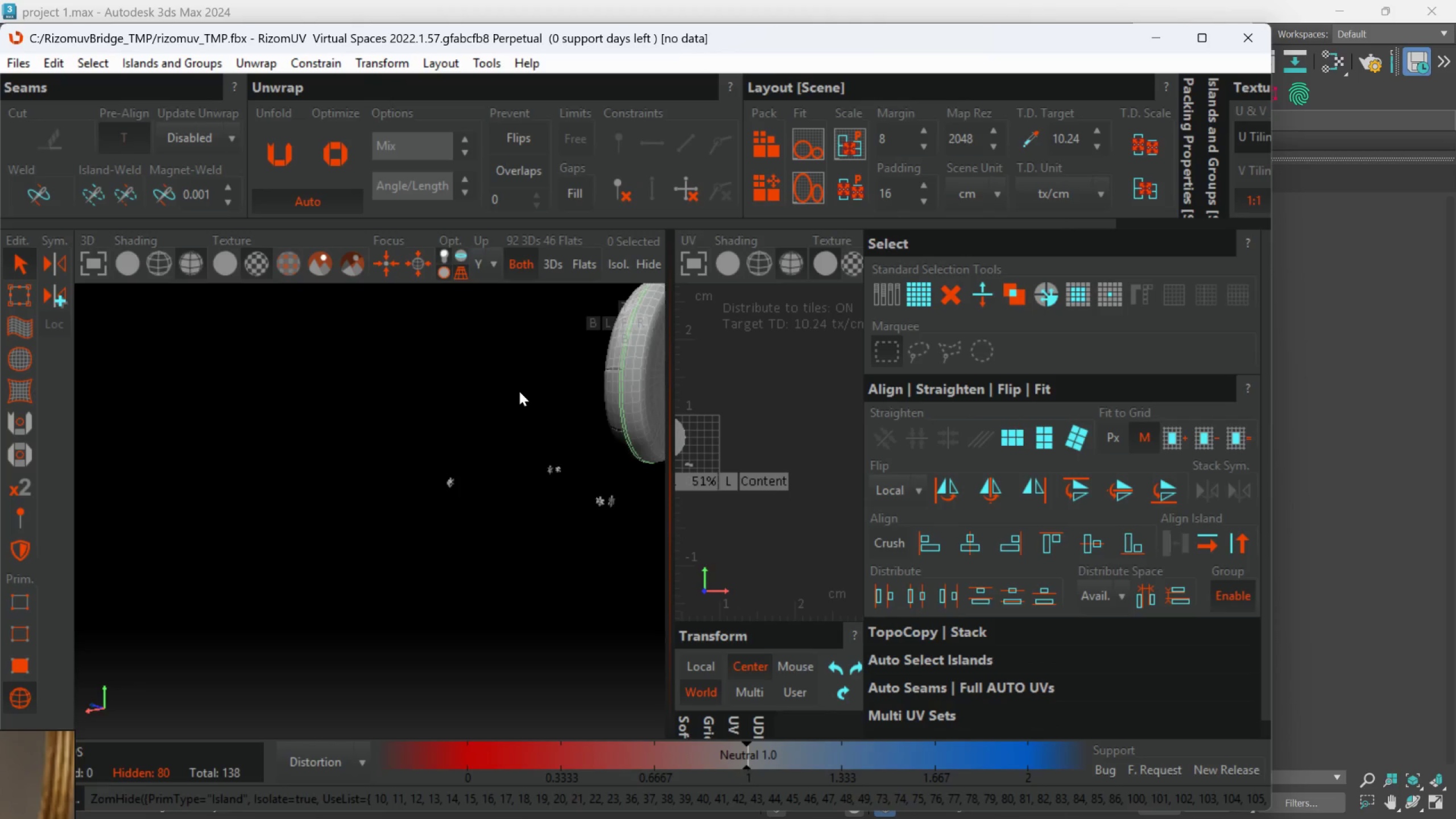 
hold_key(key=AltLeft, duration=0.42)
scroll: coordinate [514, 395], scroll_direction: down, amount: 1.0
 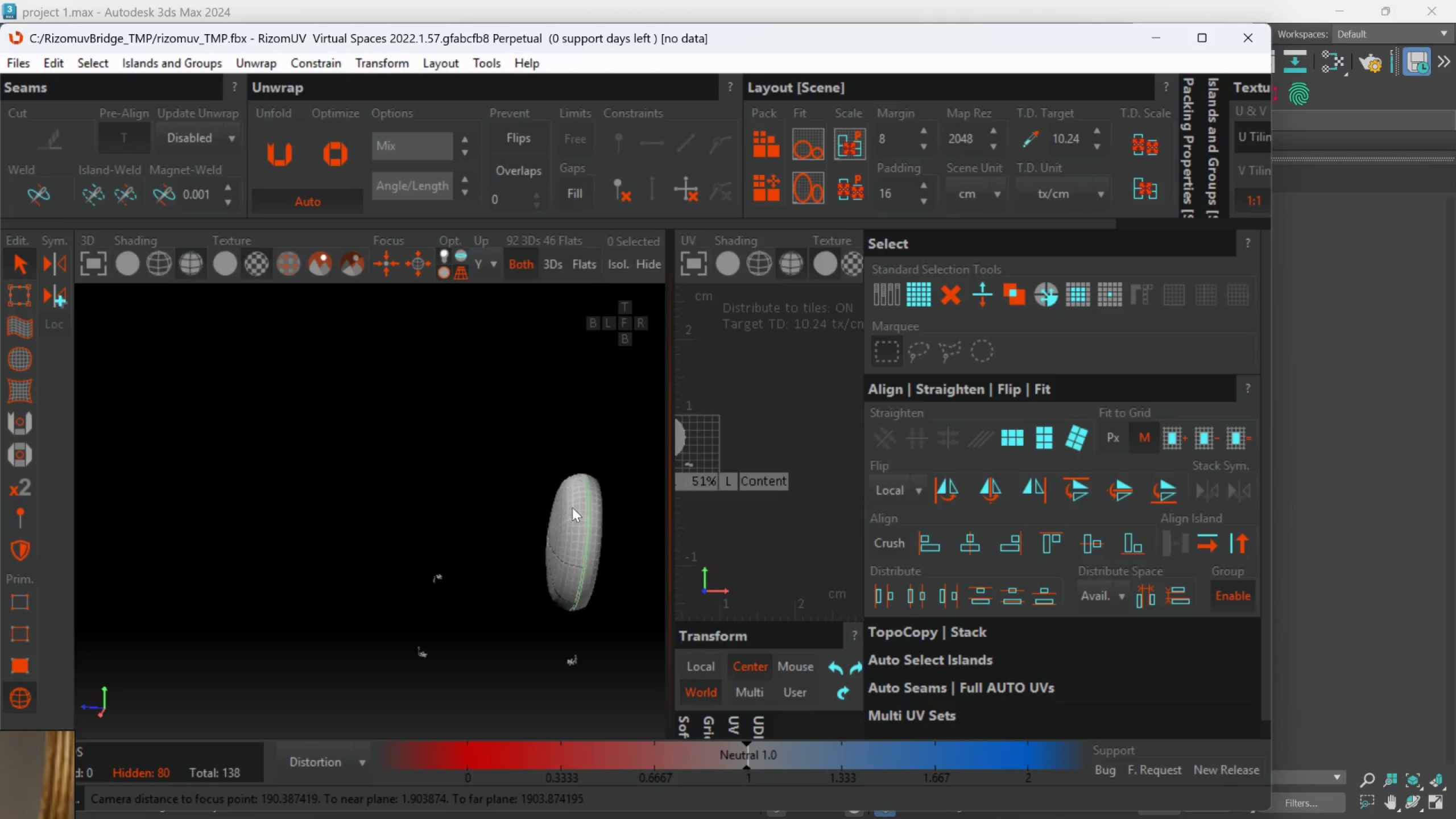 
hold_key(key=AltLeft, duration=0.48)
 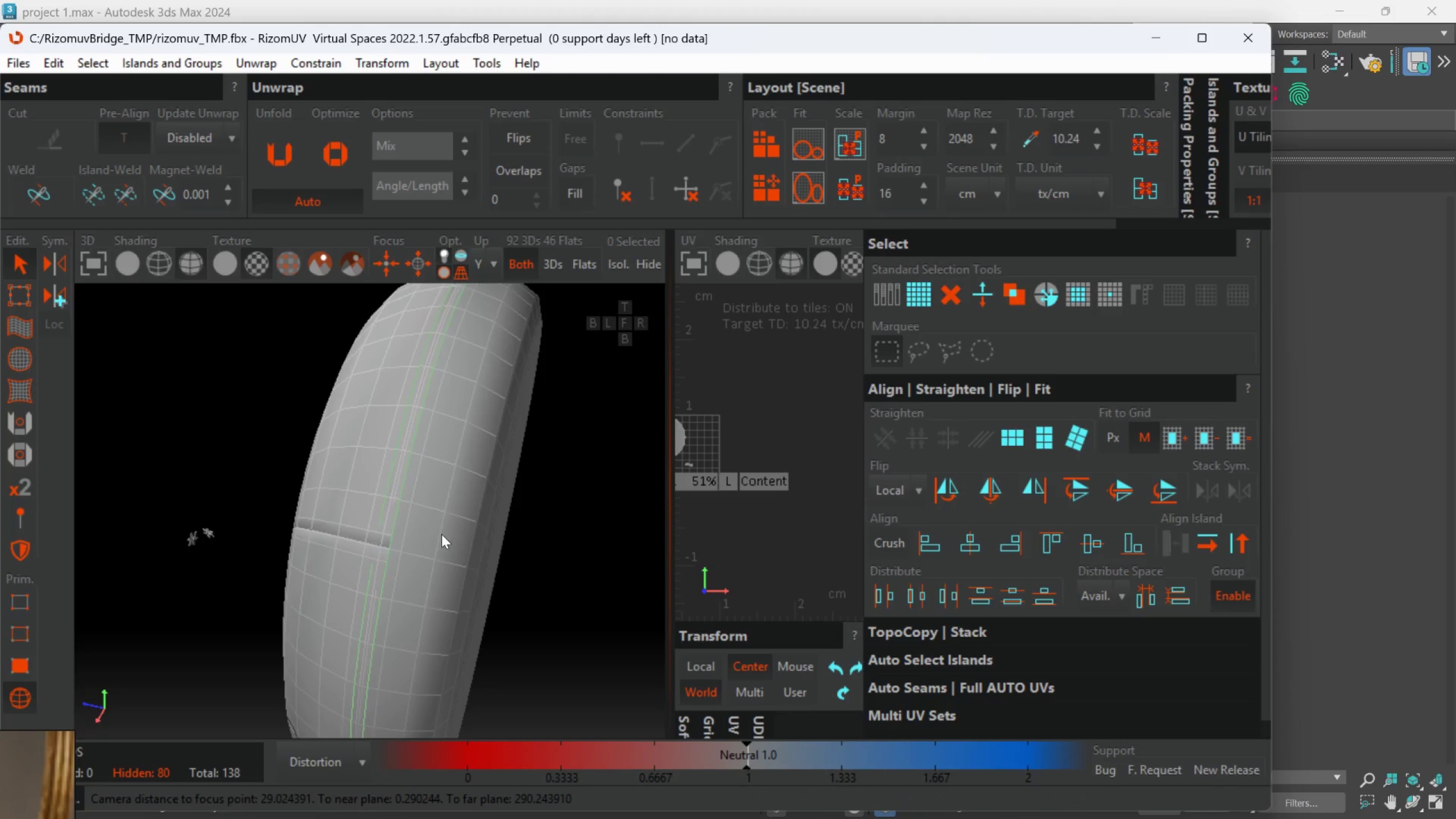 
scroll: coordinate [371, 551], scroll_direction: up, amount: 6.0
 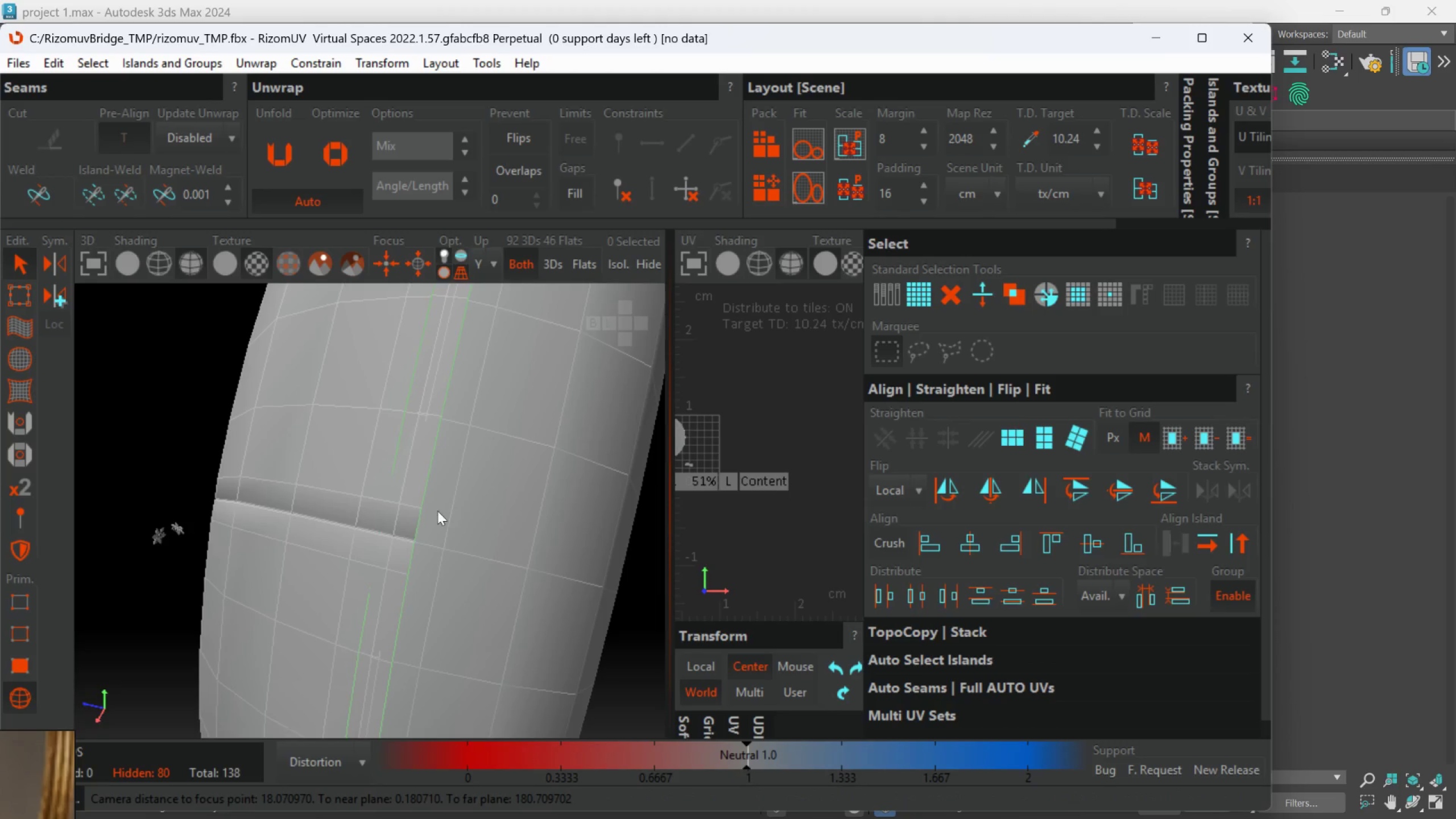 
hold_key(key=AltLeft, duration=1.19)
 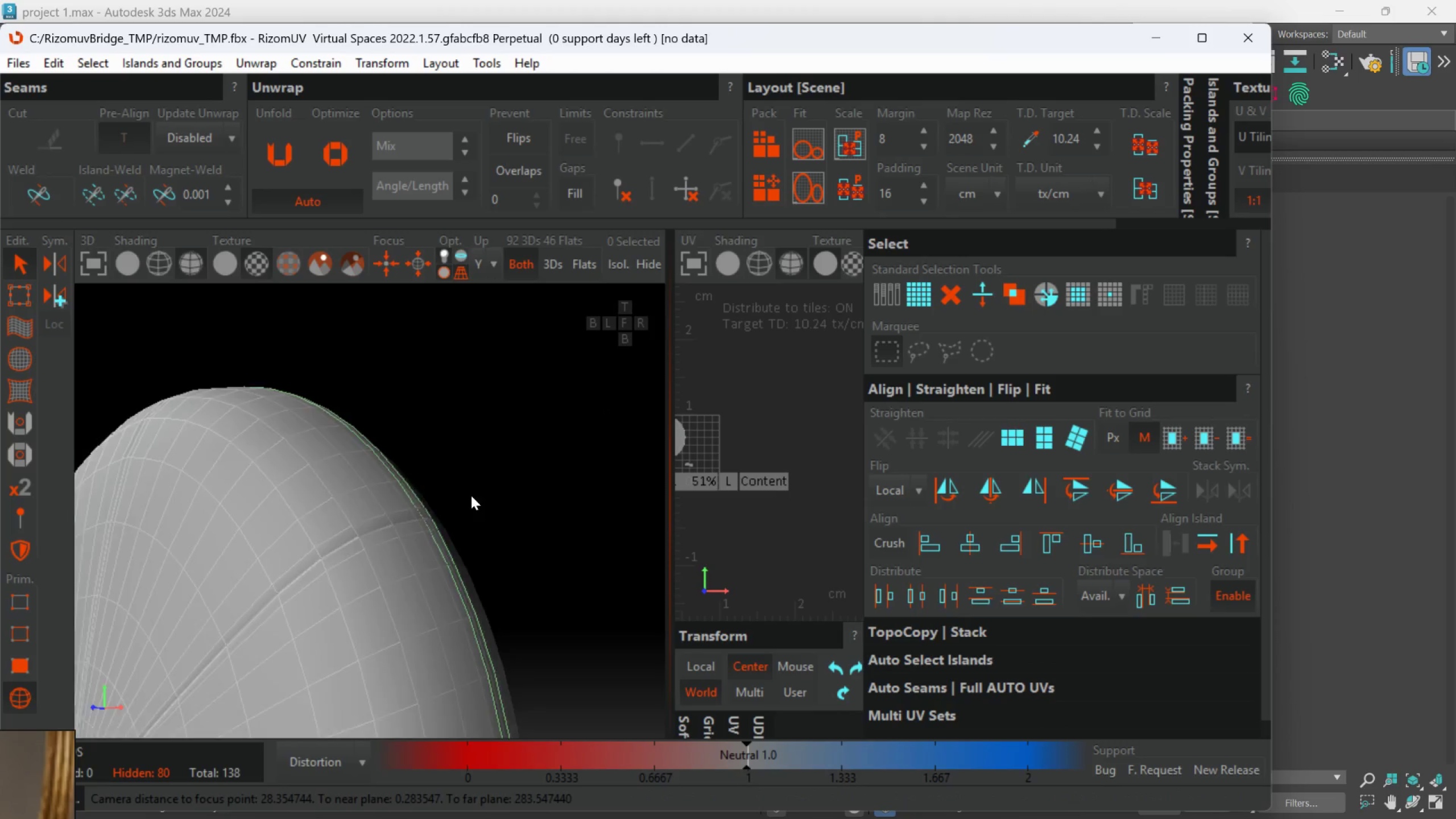 
scroll: coordinate [435, 510], scroll_direction: down, amount: 3.0
 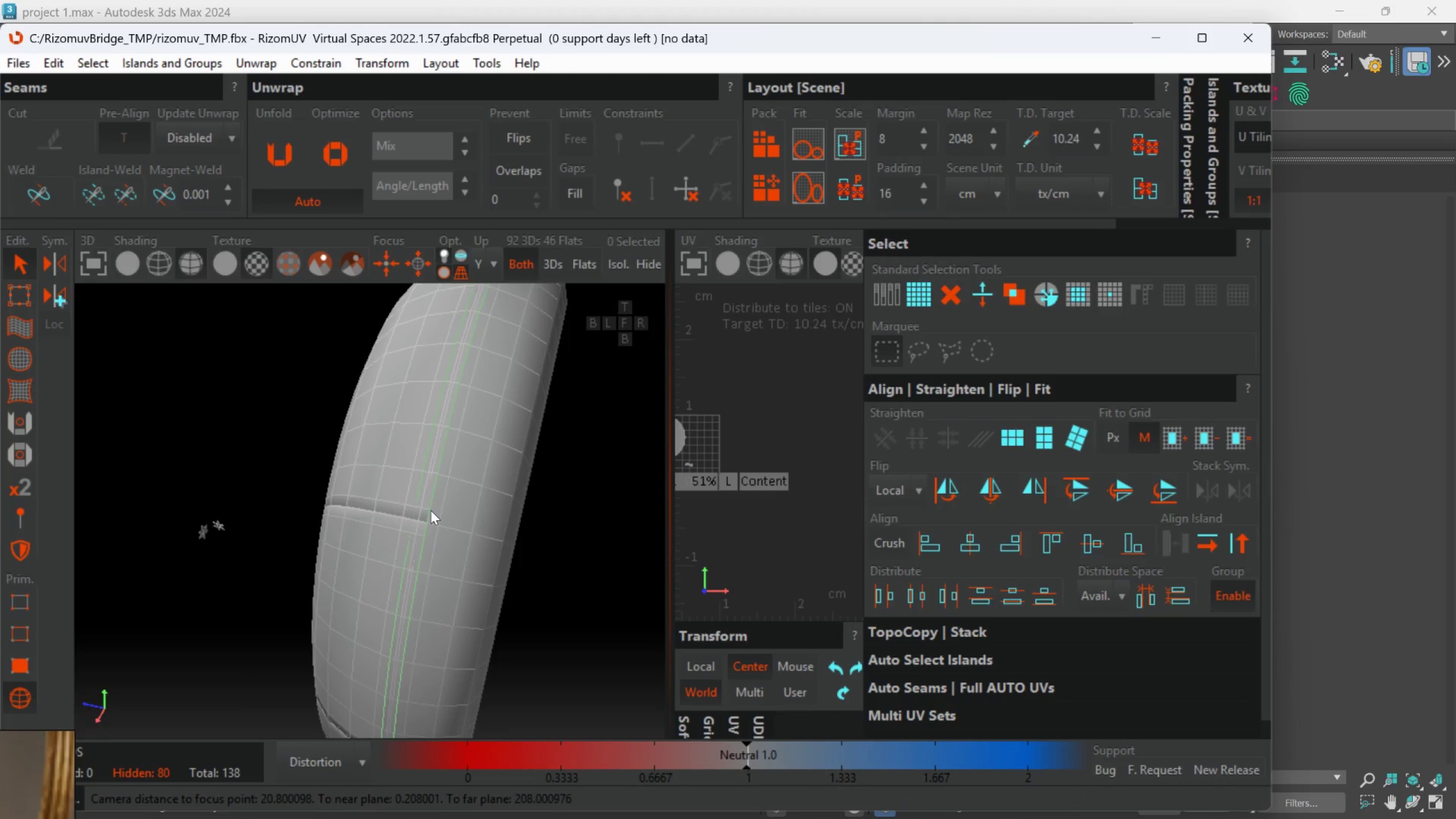 
hold_key(key=AltLeft, duration=1.5)
 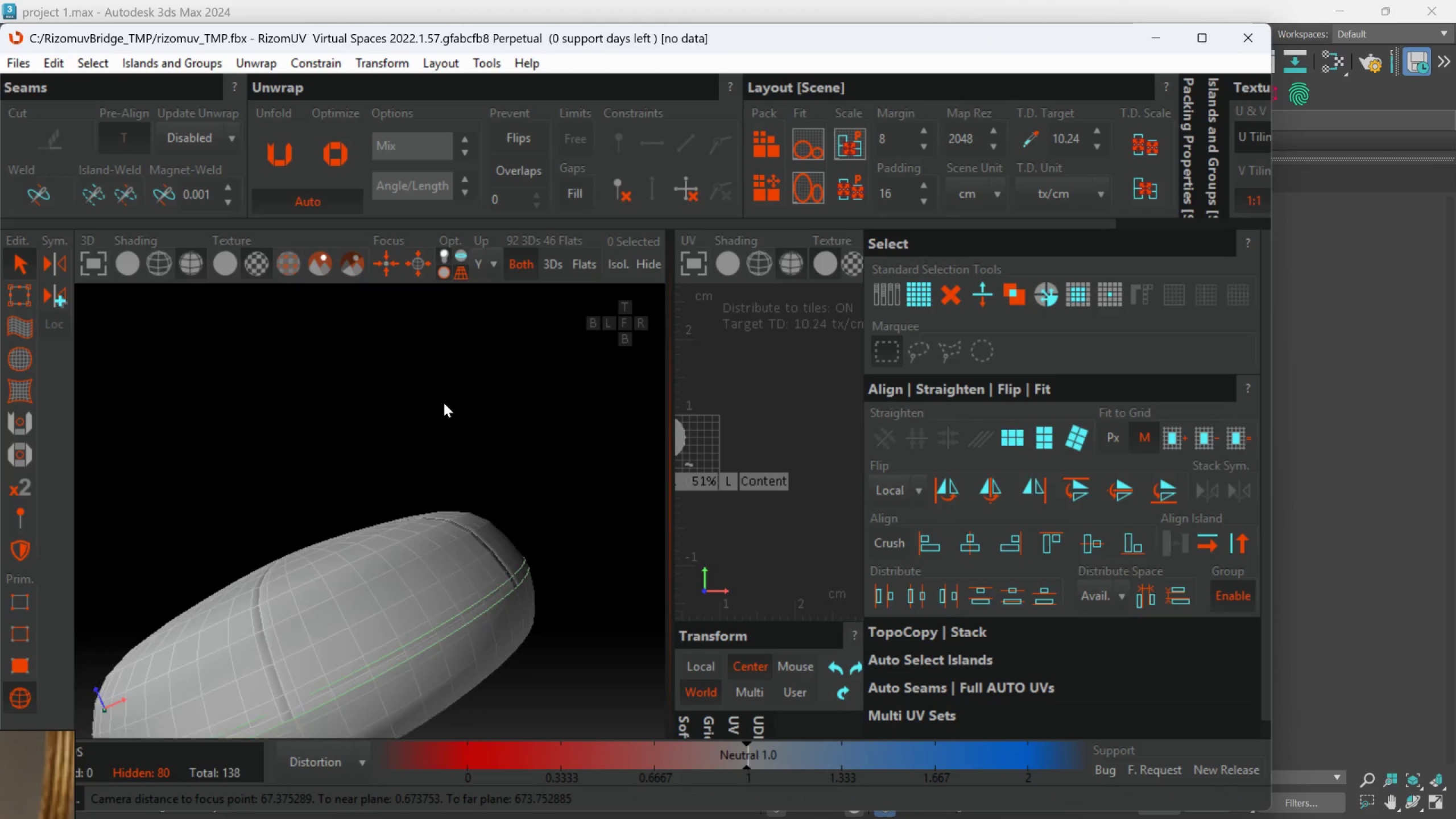 
scroll: coordinate [471, 500], scroll_direction: down, amount: 3.0
 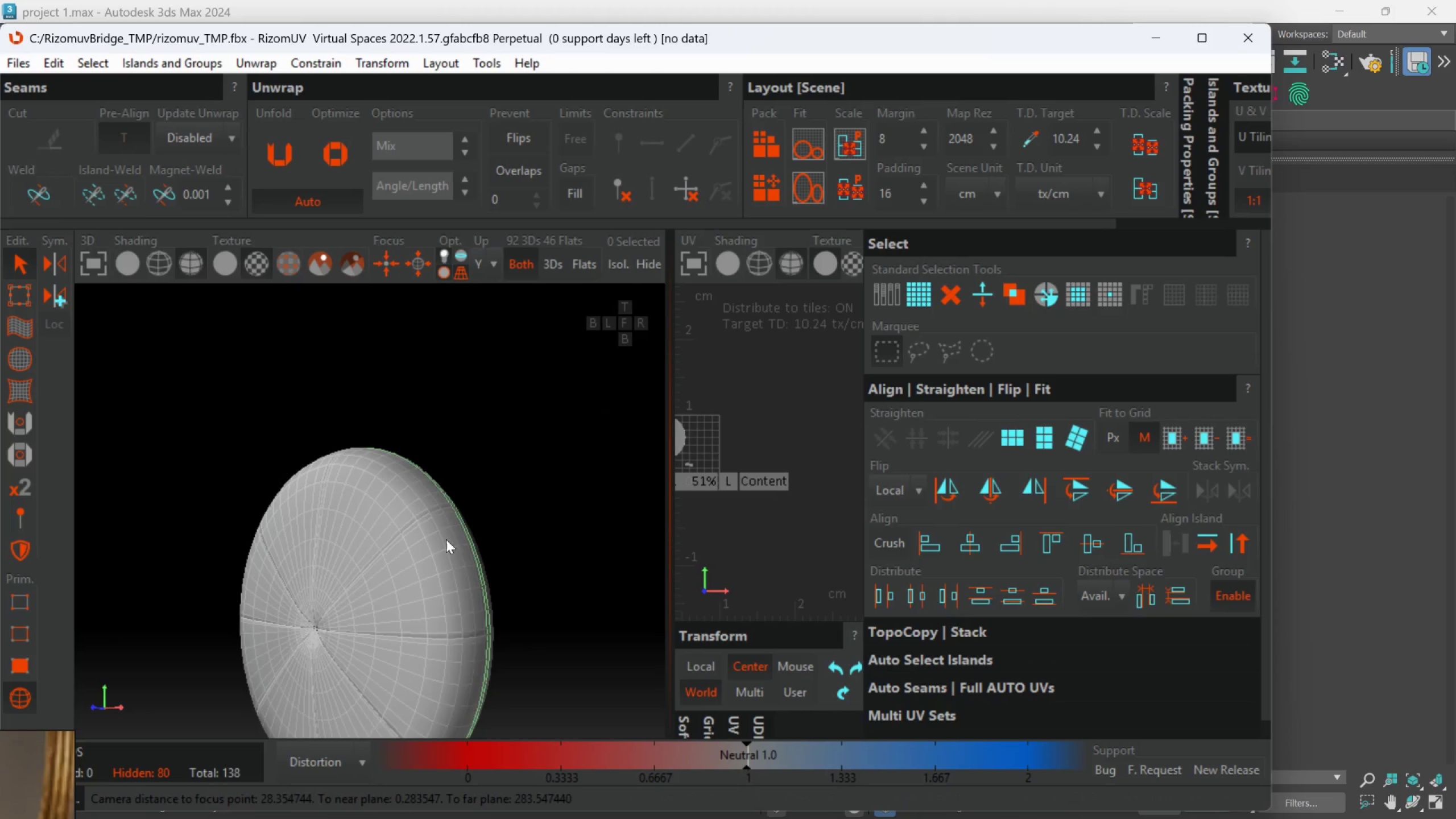 
hold_key(key=AltLeft, duration=0.94)
 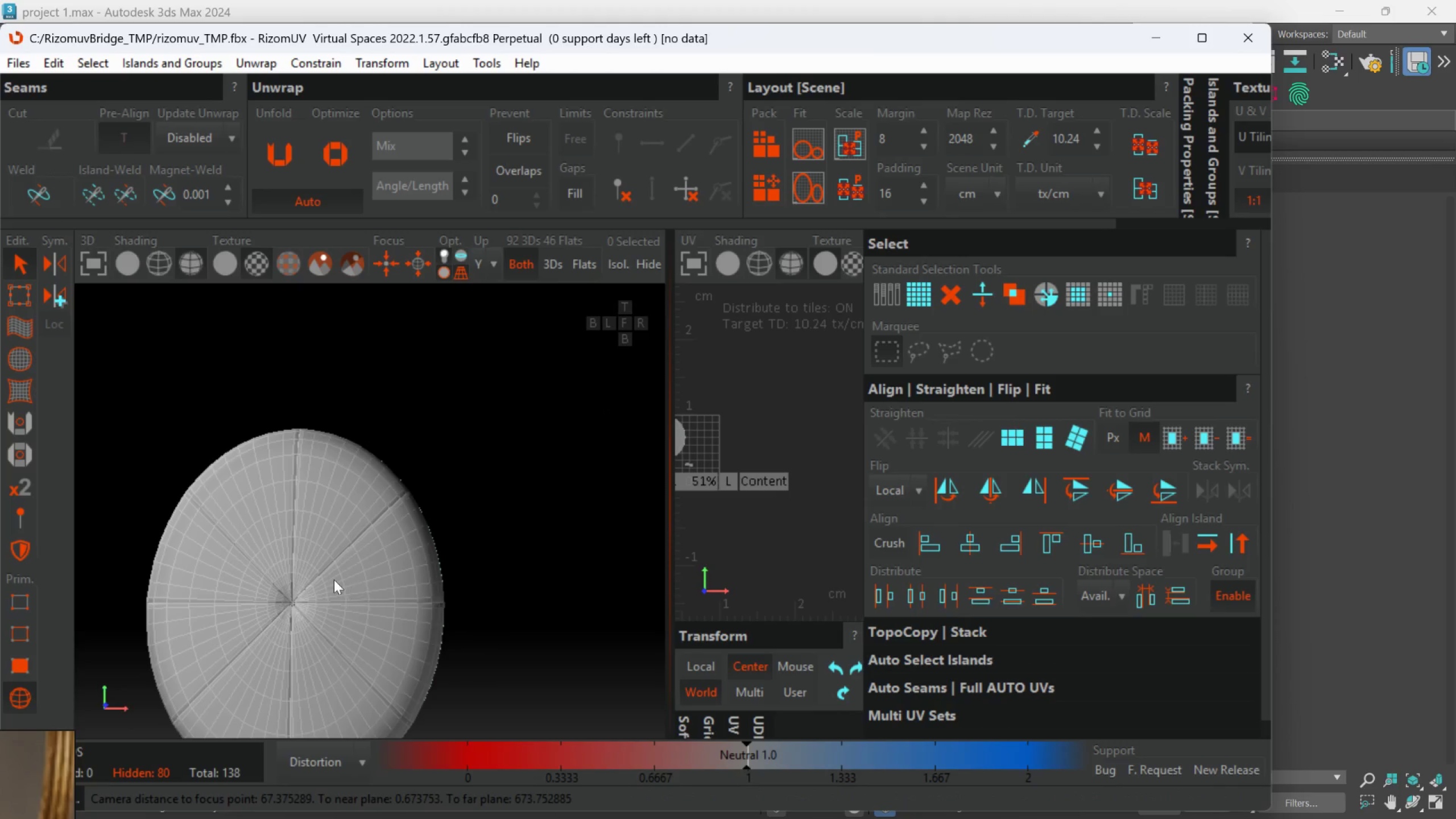 
scroll: coordinate [217, 603], scroll_direction: up, amount: 9.0
 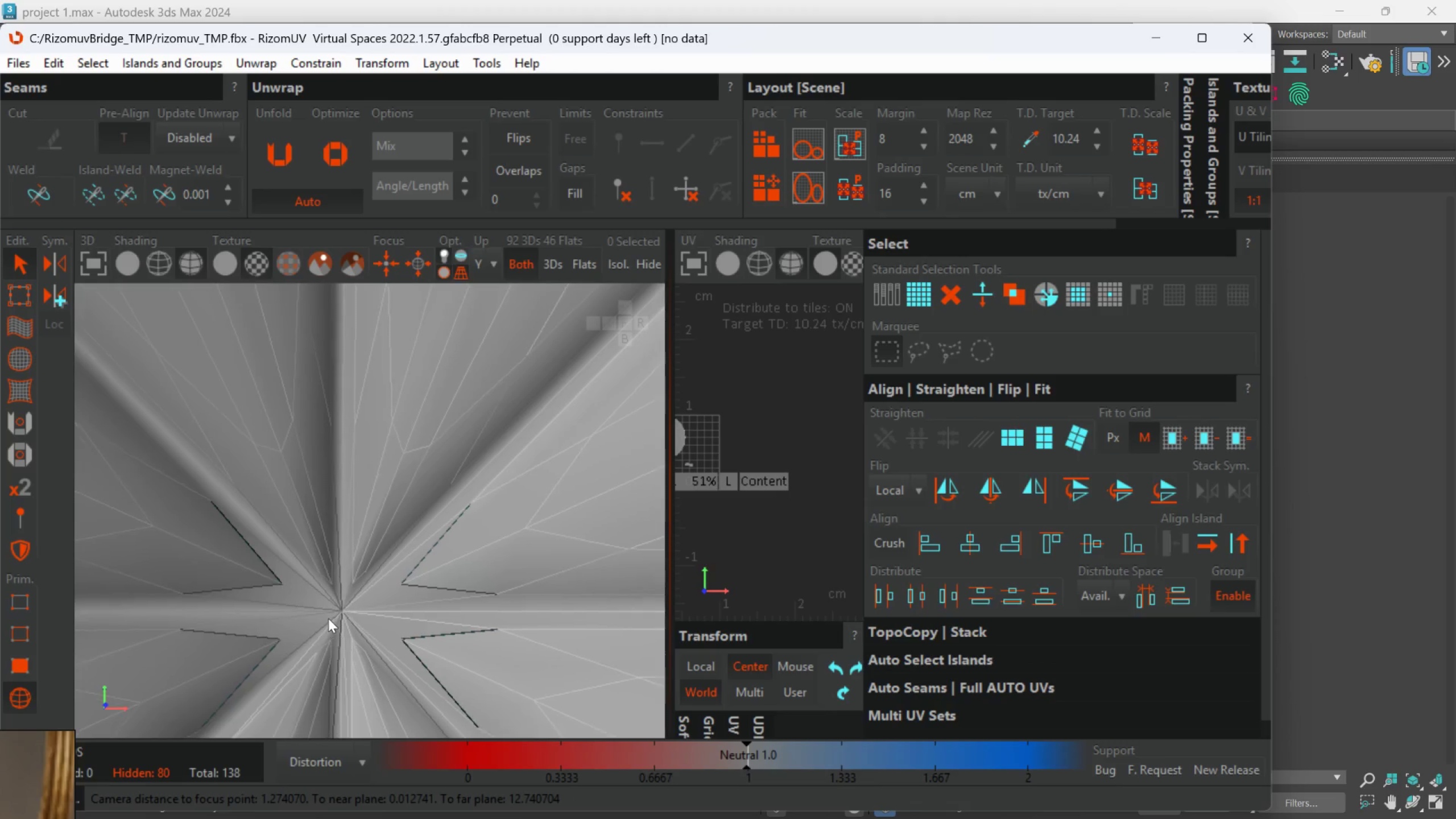 
scroll: coordinate [328, 617], scroll_direction: down, amount: 3.0
 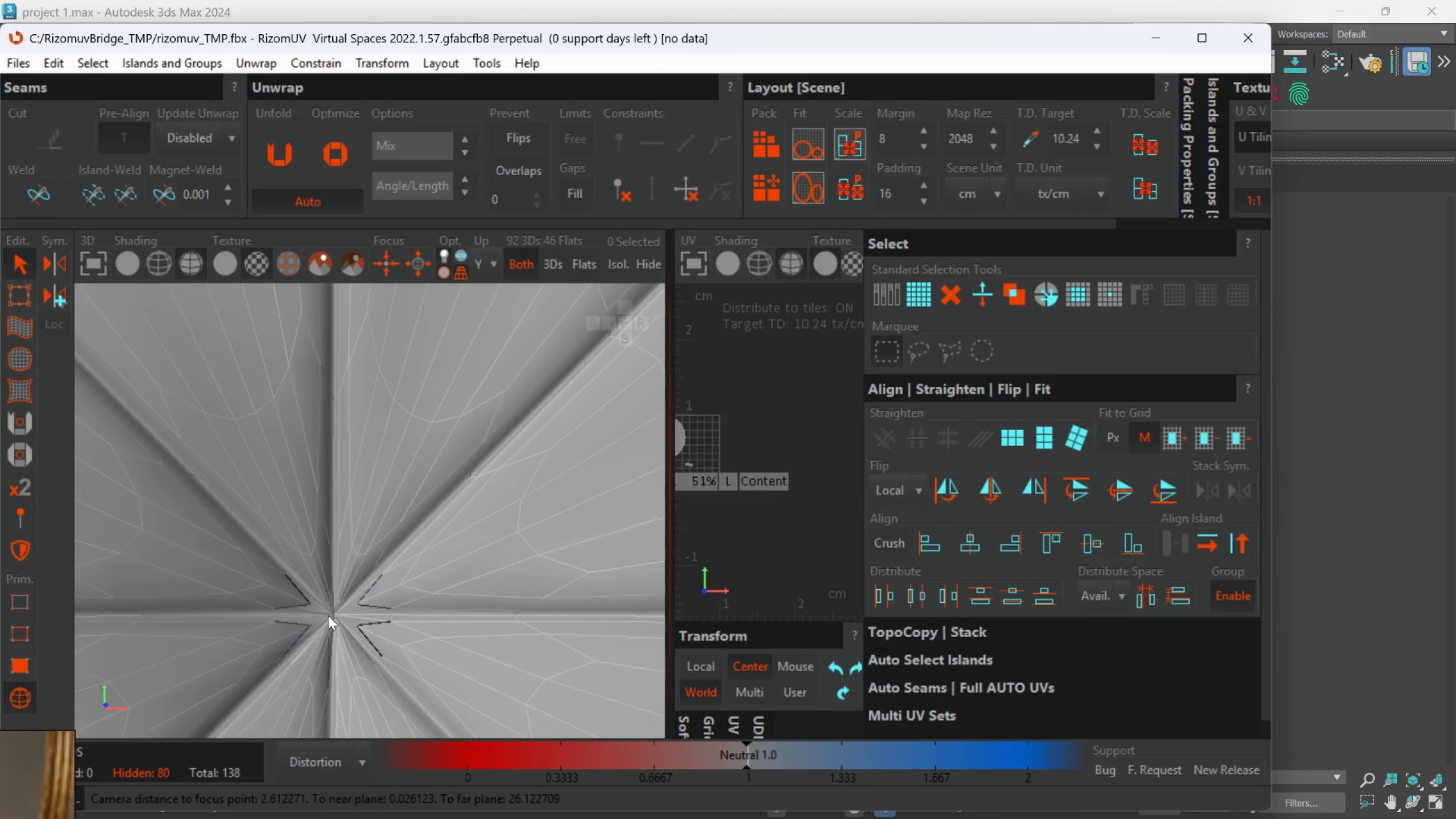 
hold_key(key=AltLeft, duration=0.81)
 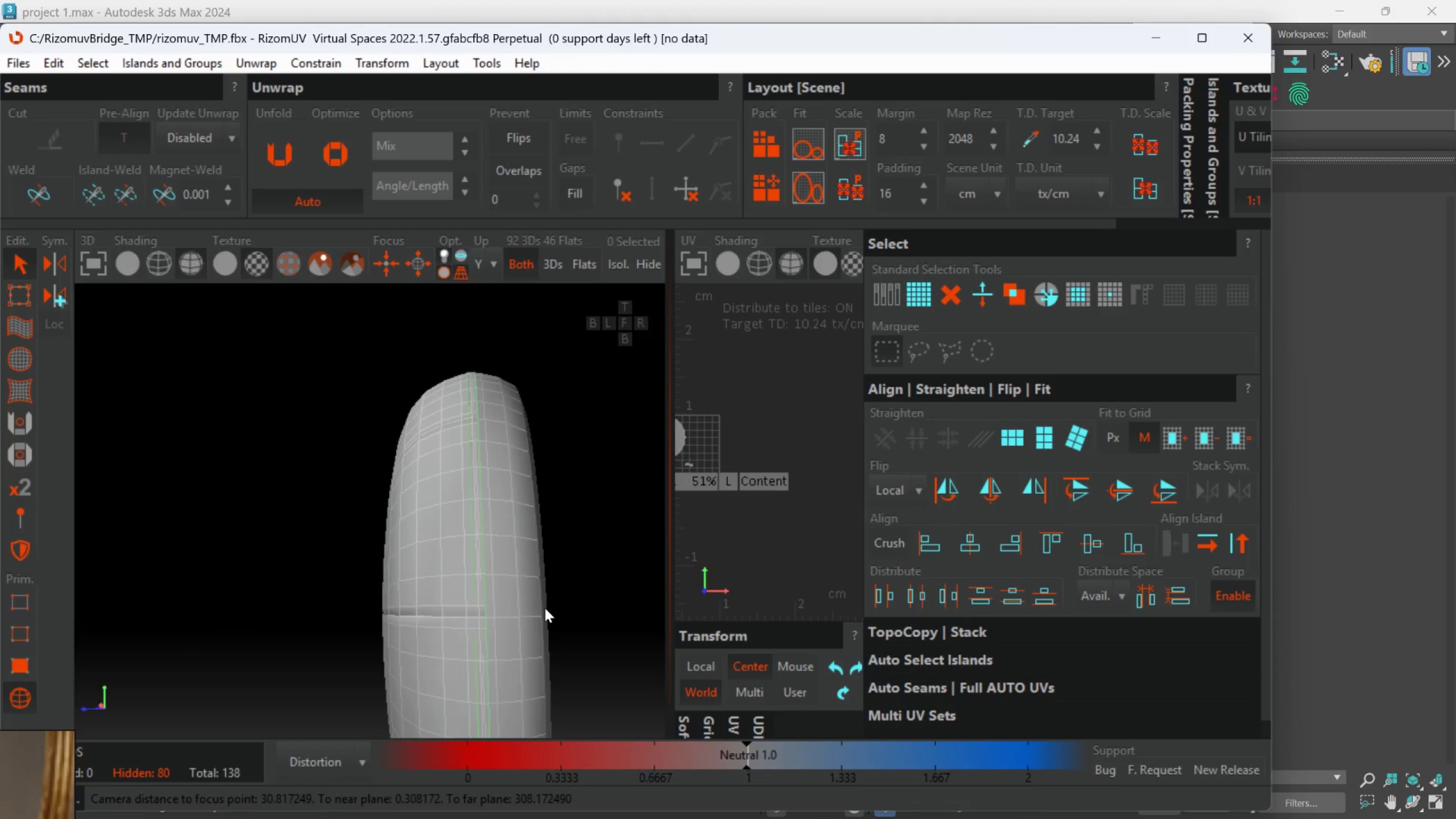 
scroll: coordinate [321, 610], scroll_direction: down, amount: 9.0
 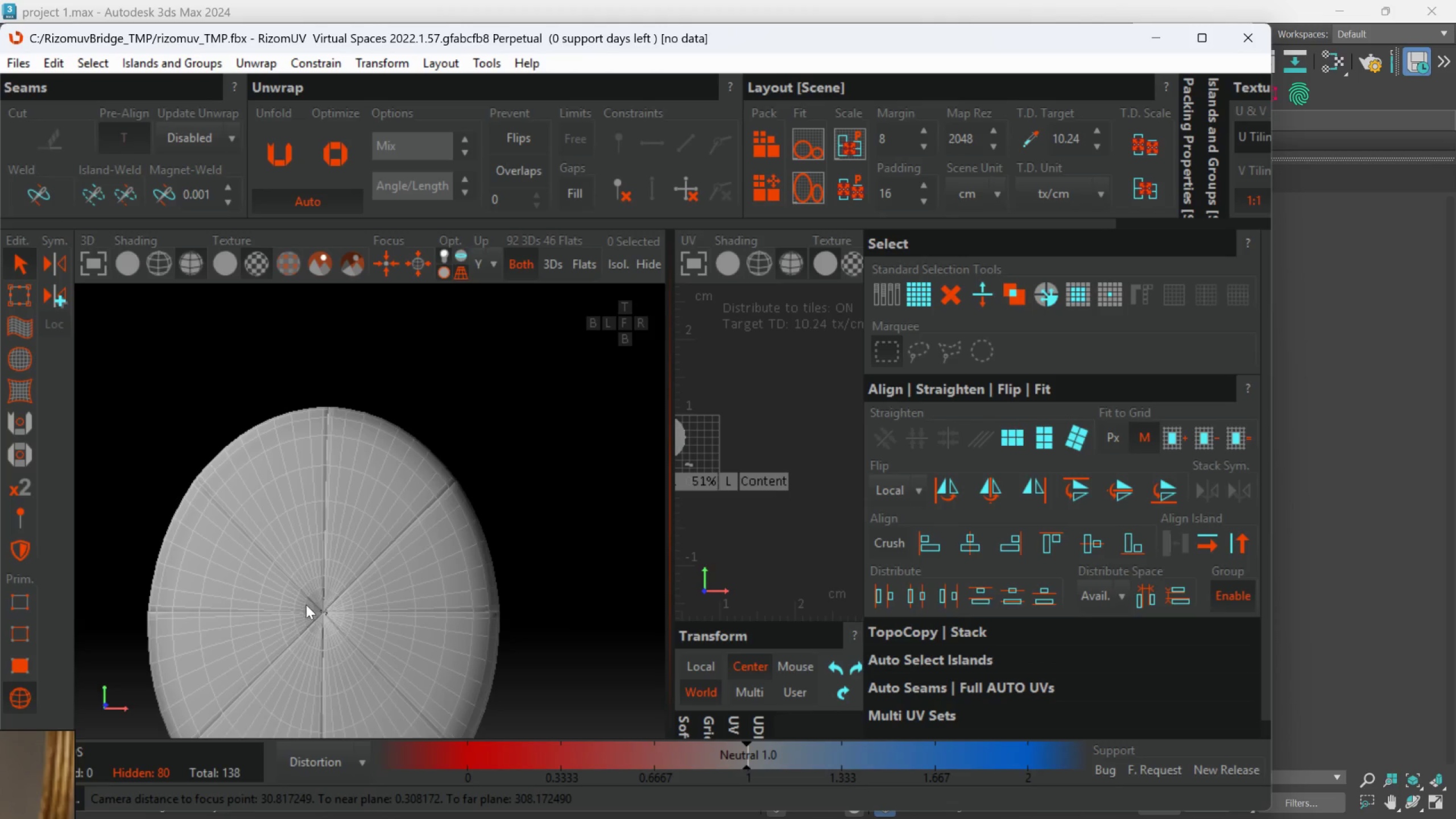 
hold_key(key=AltLeft, duration=0.97)
 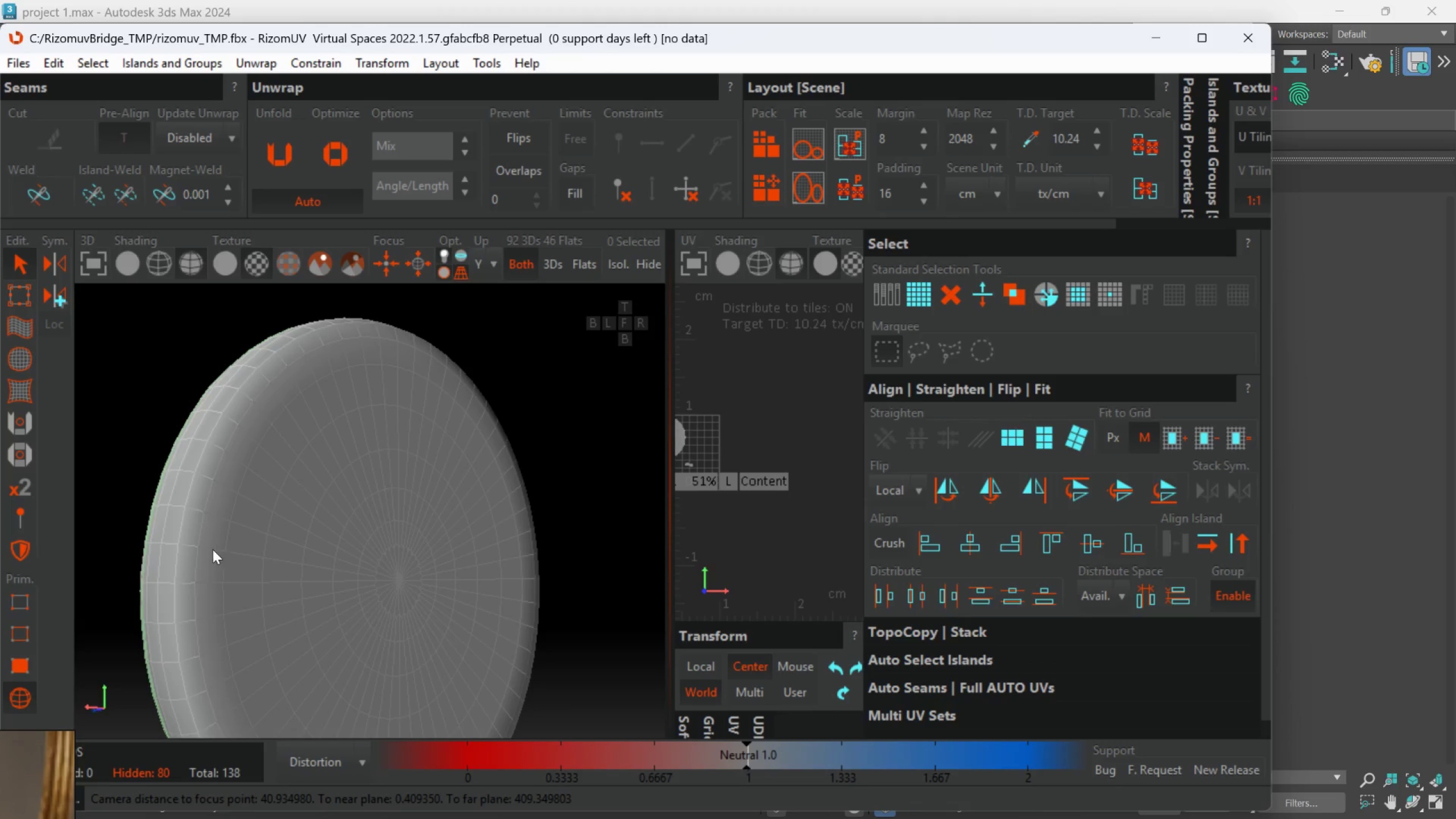 
scroll: coordinate [190, 560], scroll_direction: up, amount: 1.0
 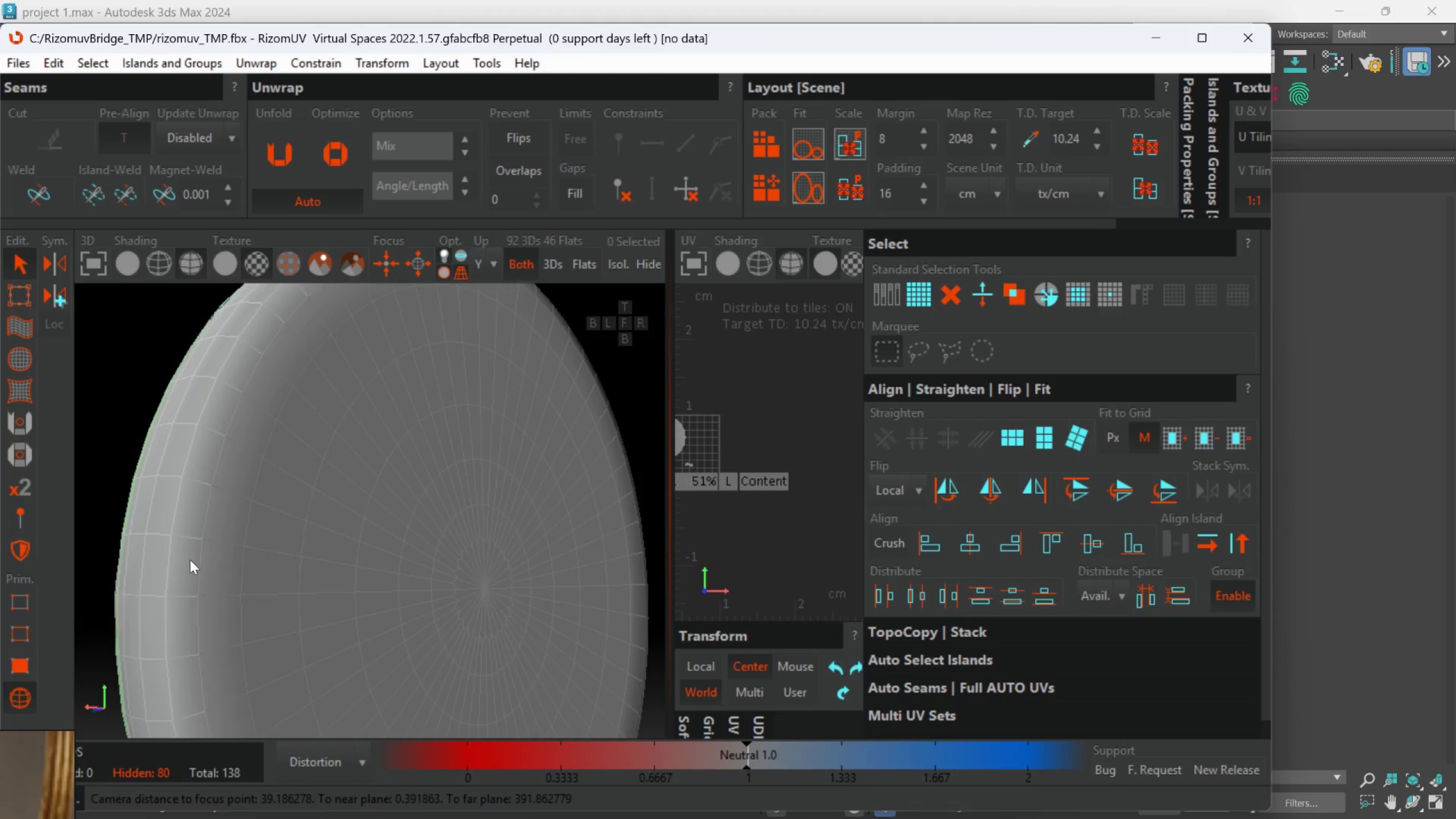 
scroll: coordinate [190, 560], scroll_direction: down, amount: 2.0
 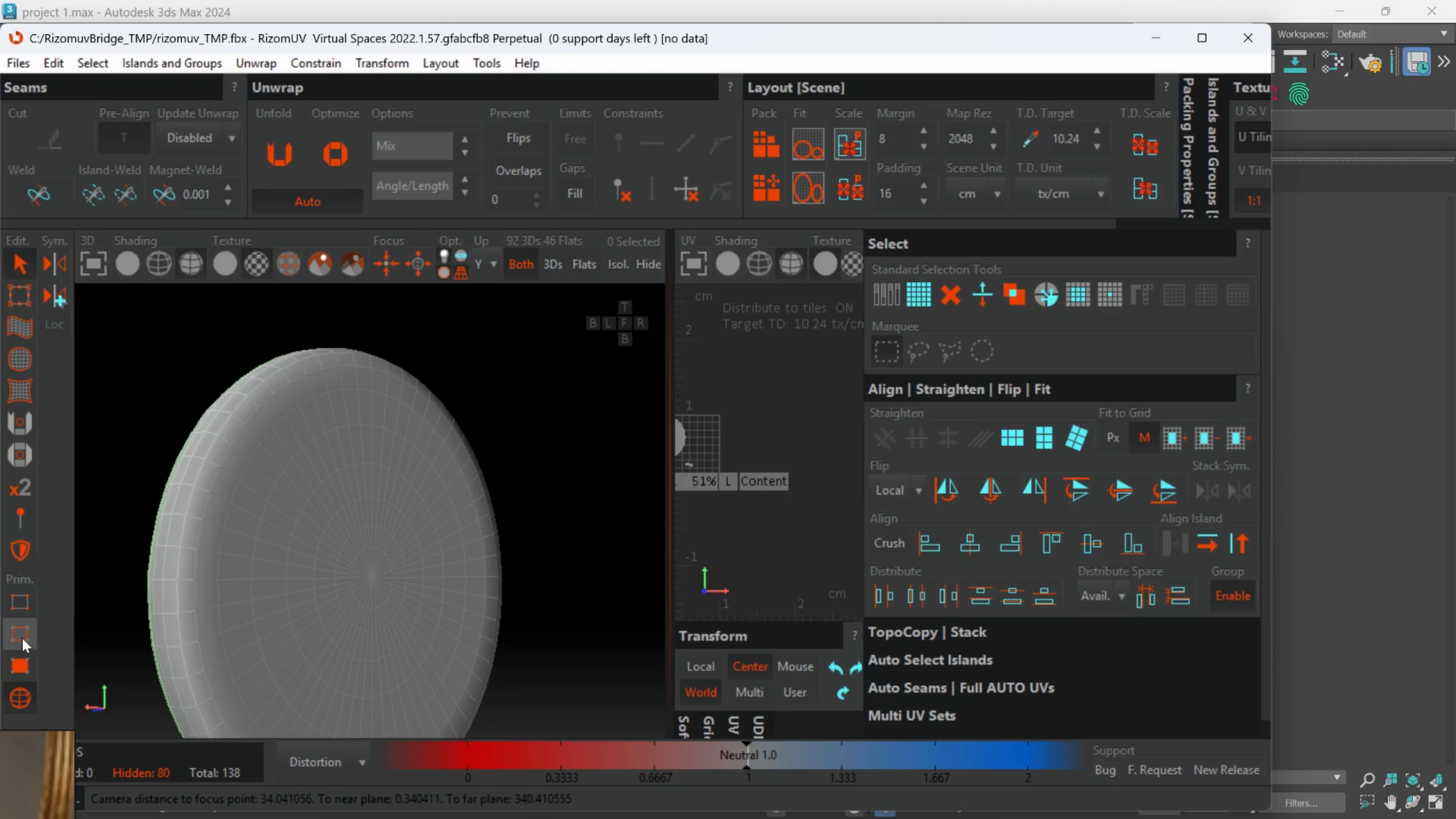 
left_click([22, 638])
 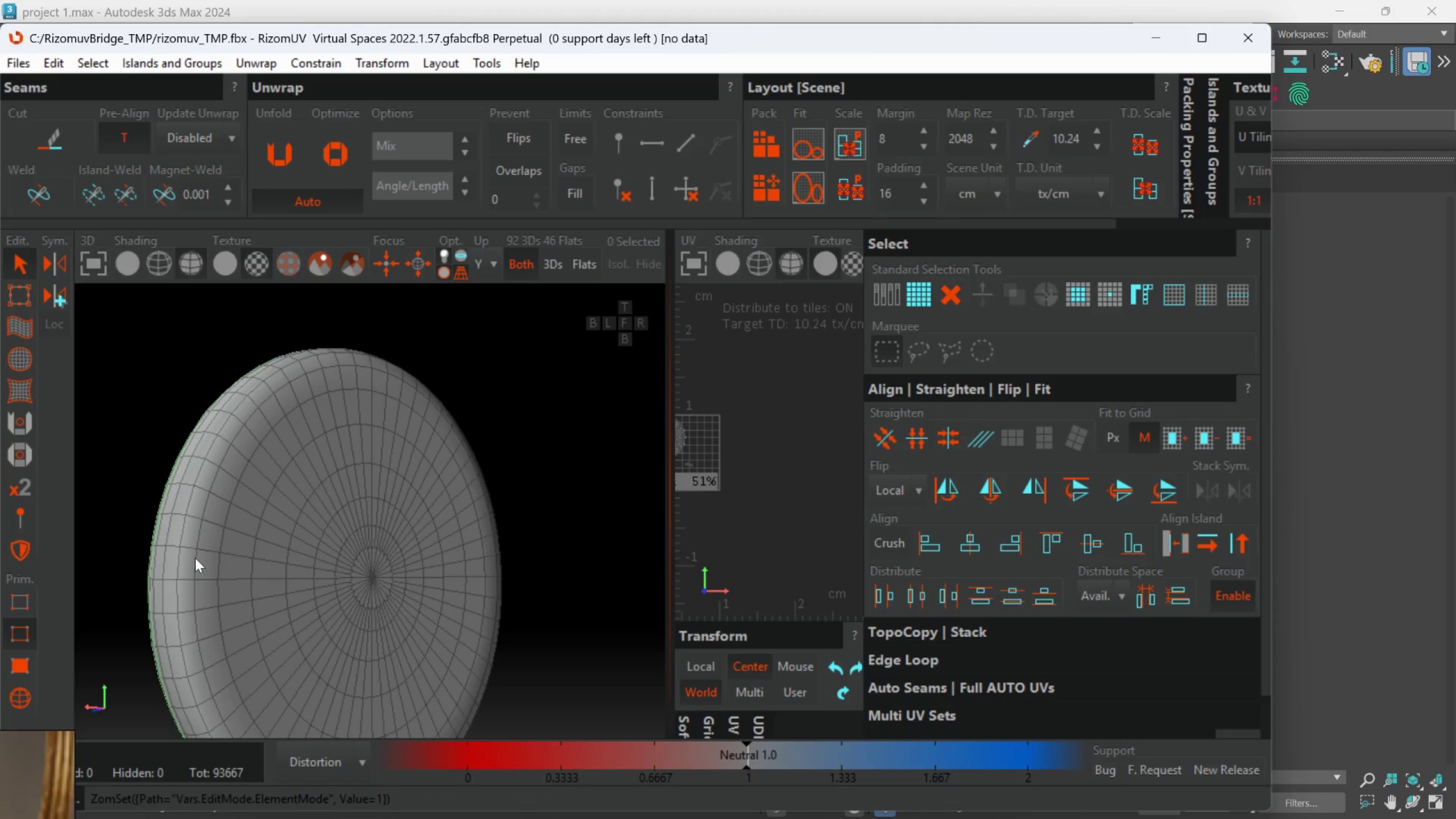 
double_click([195, 558])
 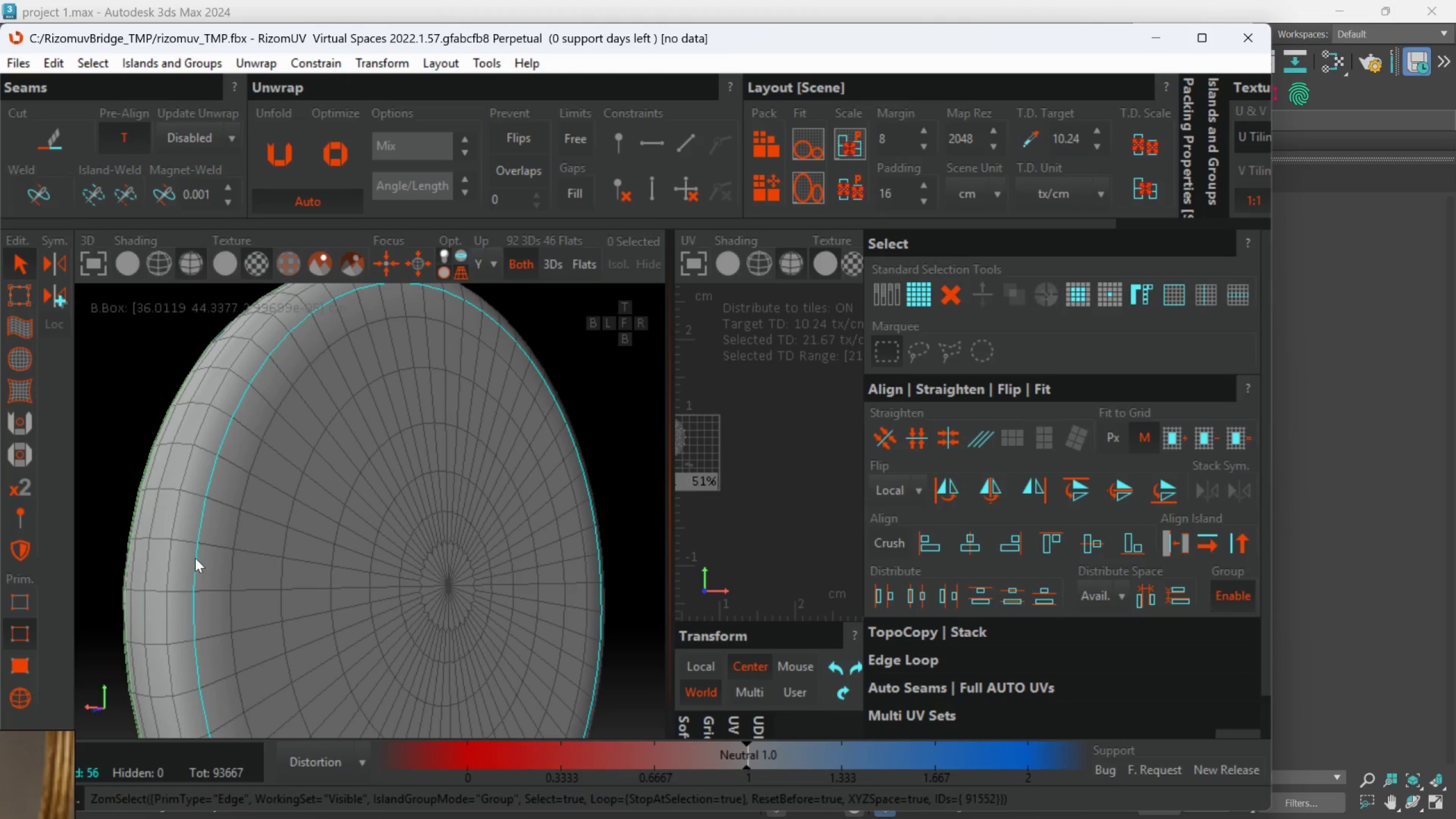 
scroll: coordinate [195, 558], scroll_direction: up, amount: 1.0
 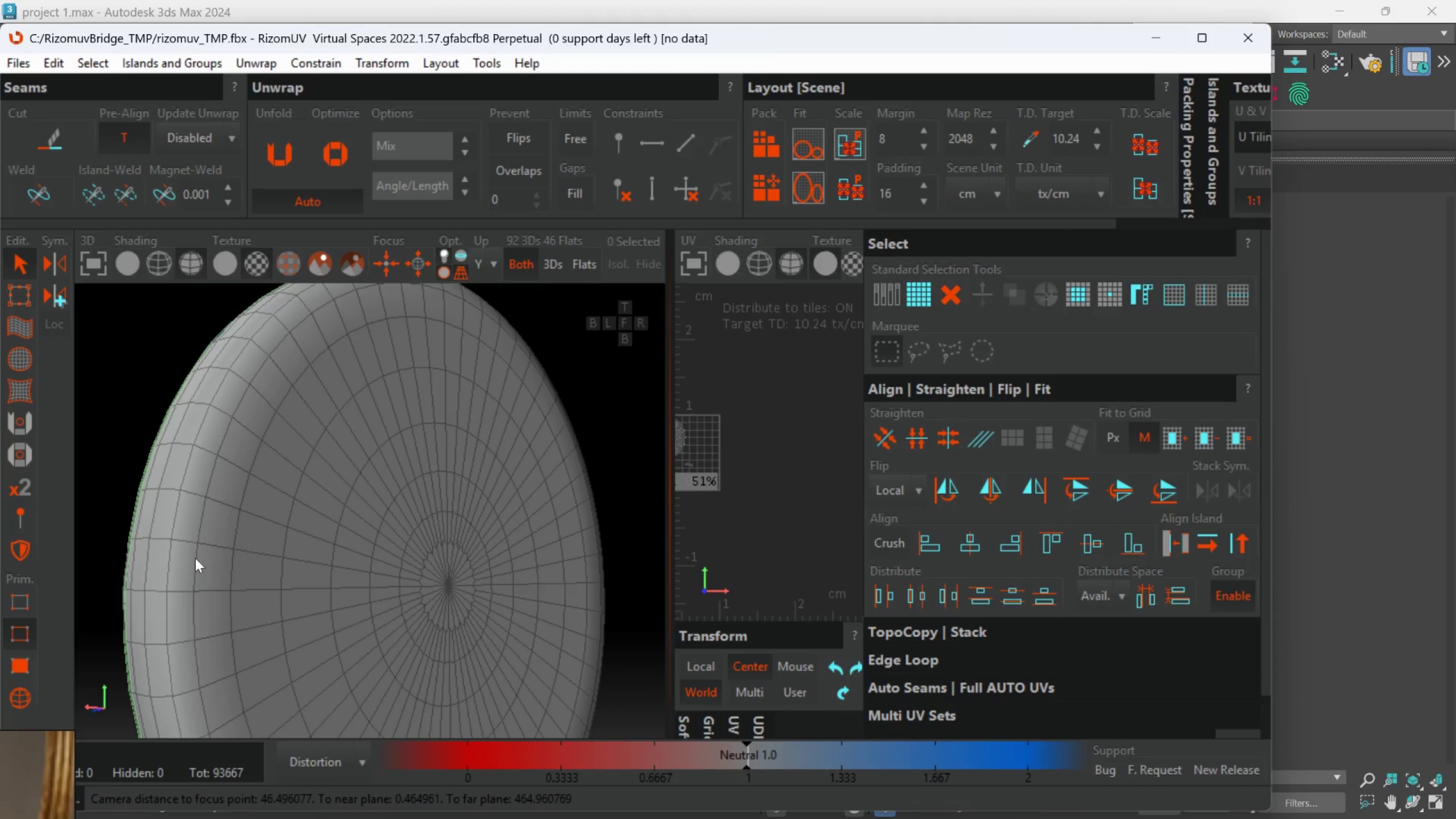 
hold_key(key=AltLeft, duration=1.27)
 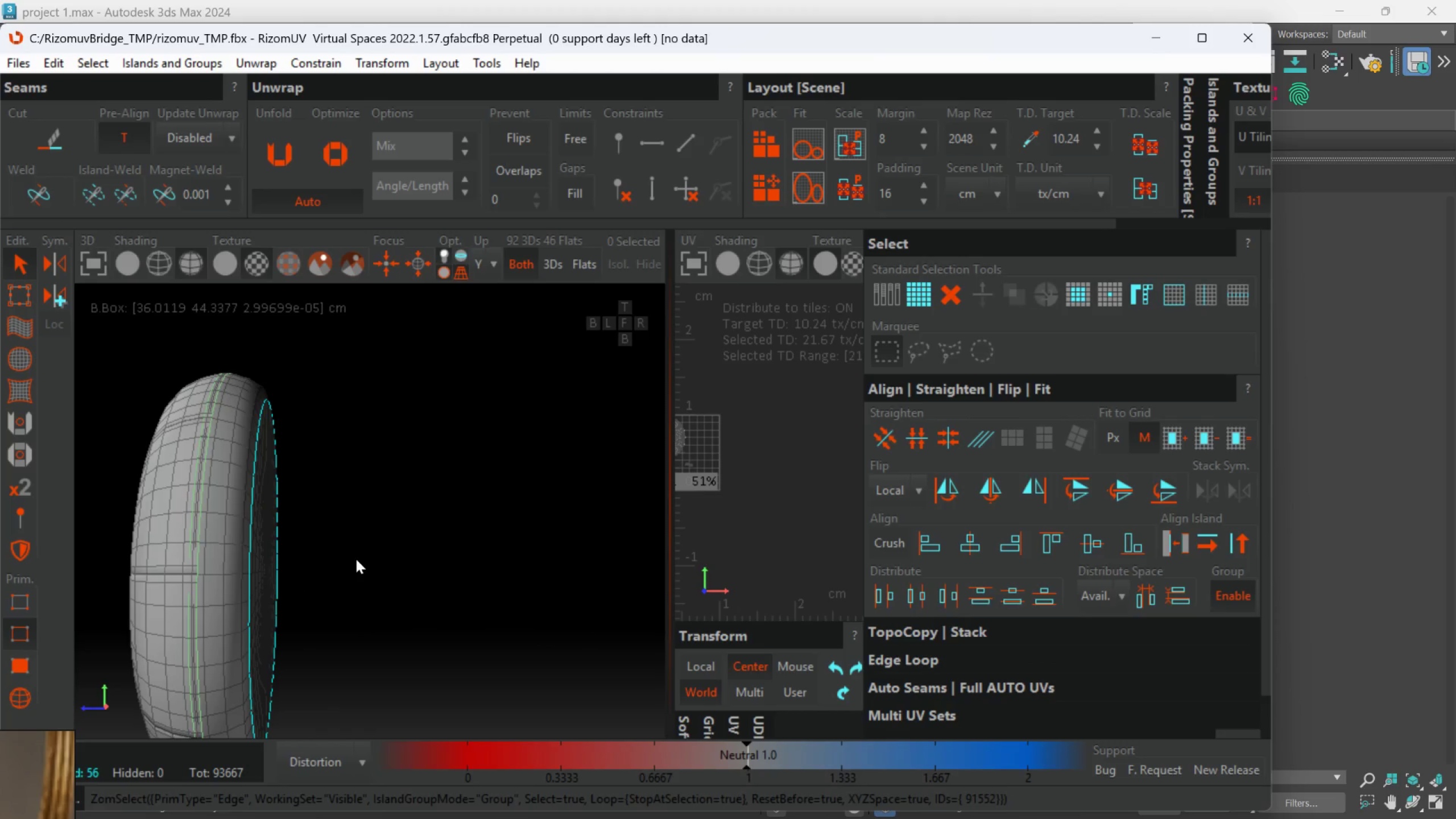 
scroll: coordinate [196, 557], scroll_direction: down, amount: 3.0
 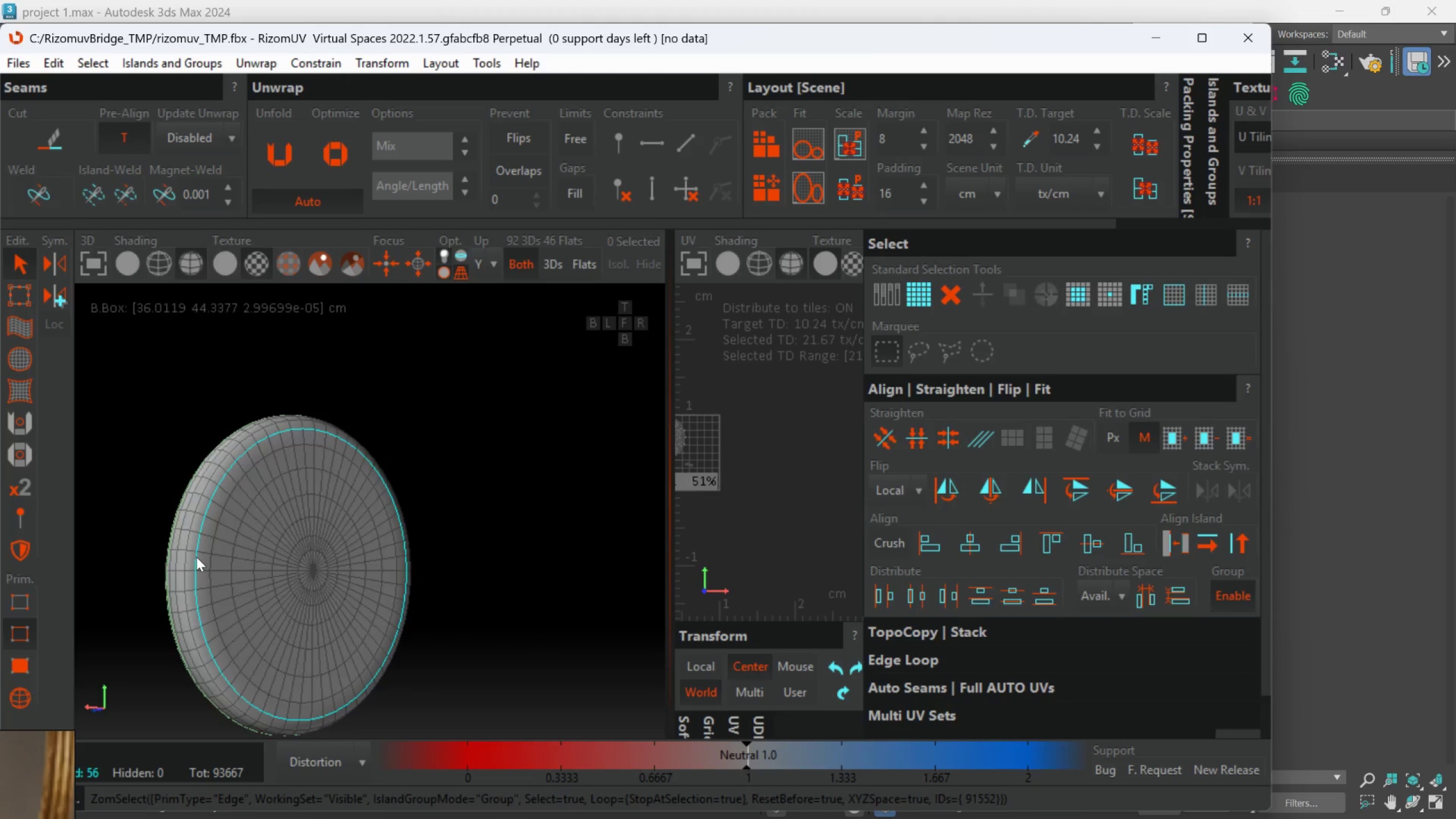 
key(C)
 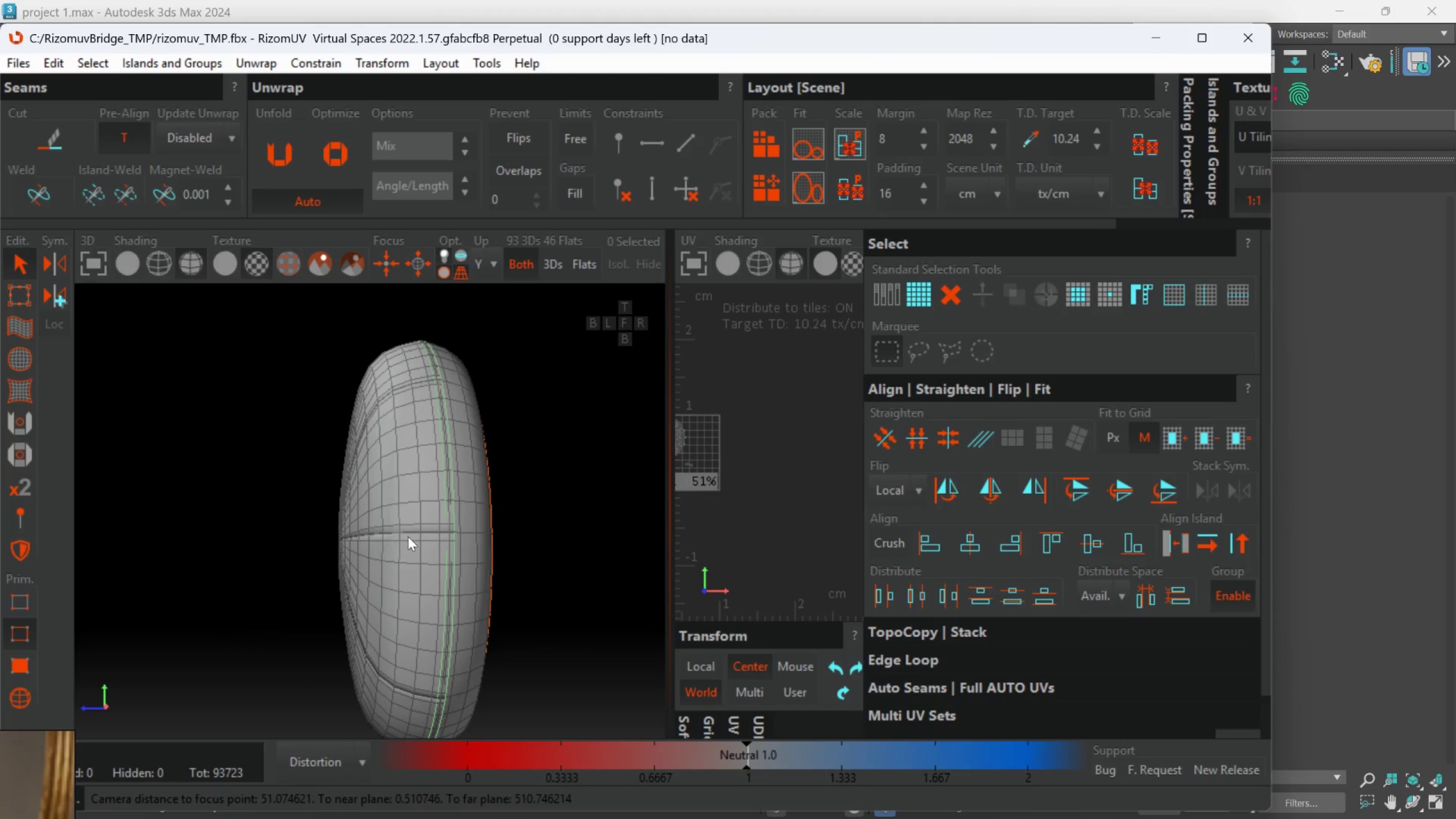 
hold_key(key=AltLeft, duration=0.7)
 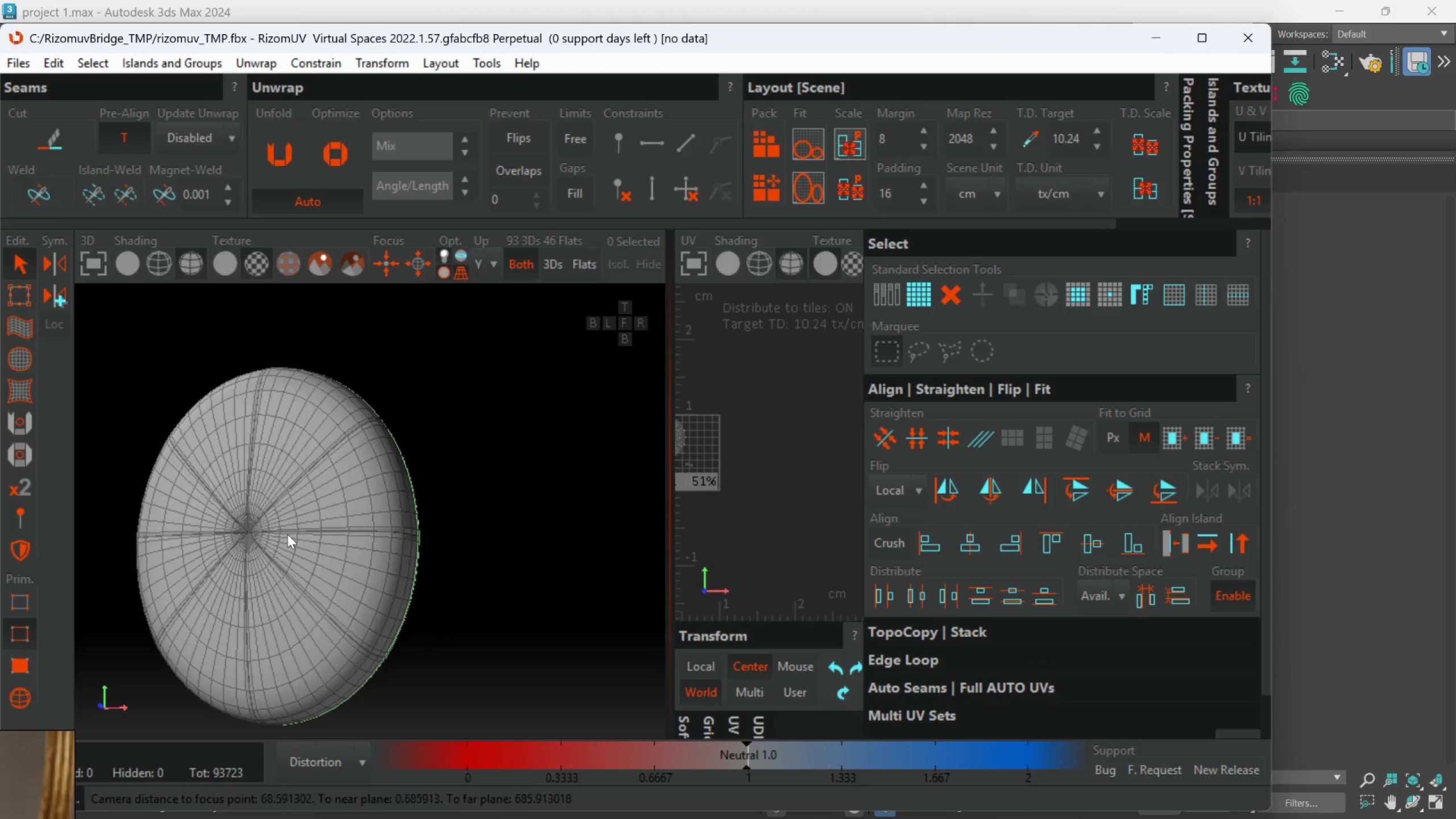 
hold_key(key=AltLeft, duration=1.52)
 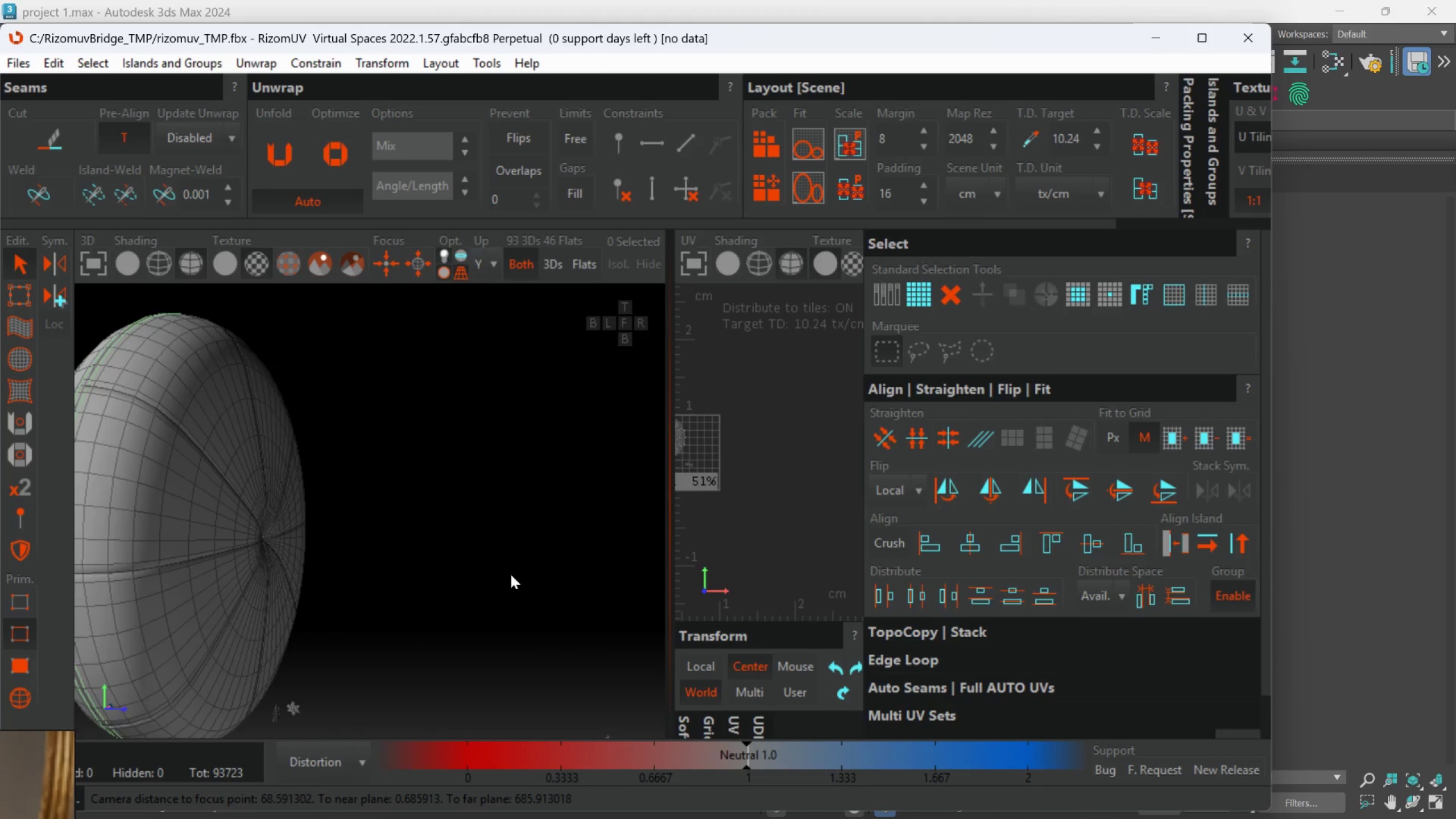 
scroll: coordinate [415, 532], scroll_direction: down, amount: 1.0
 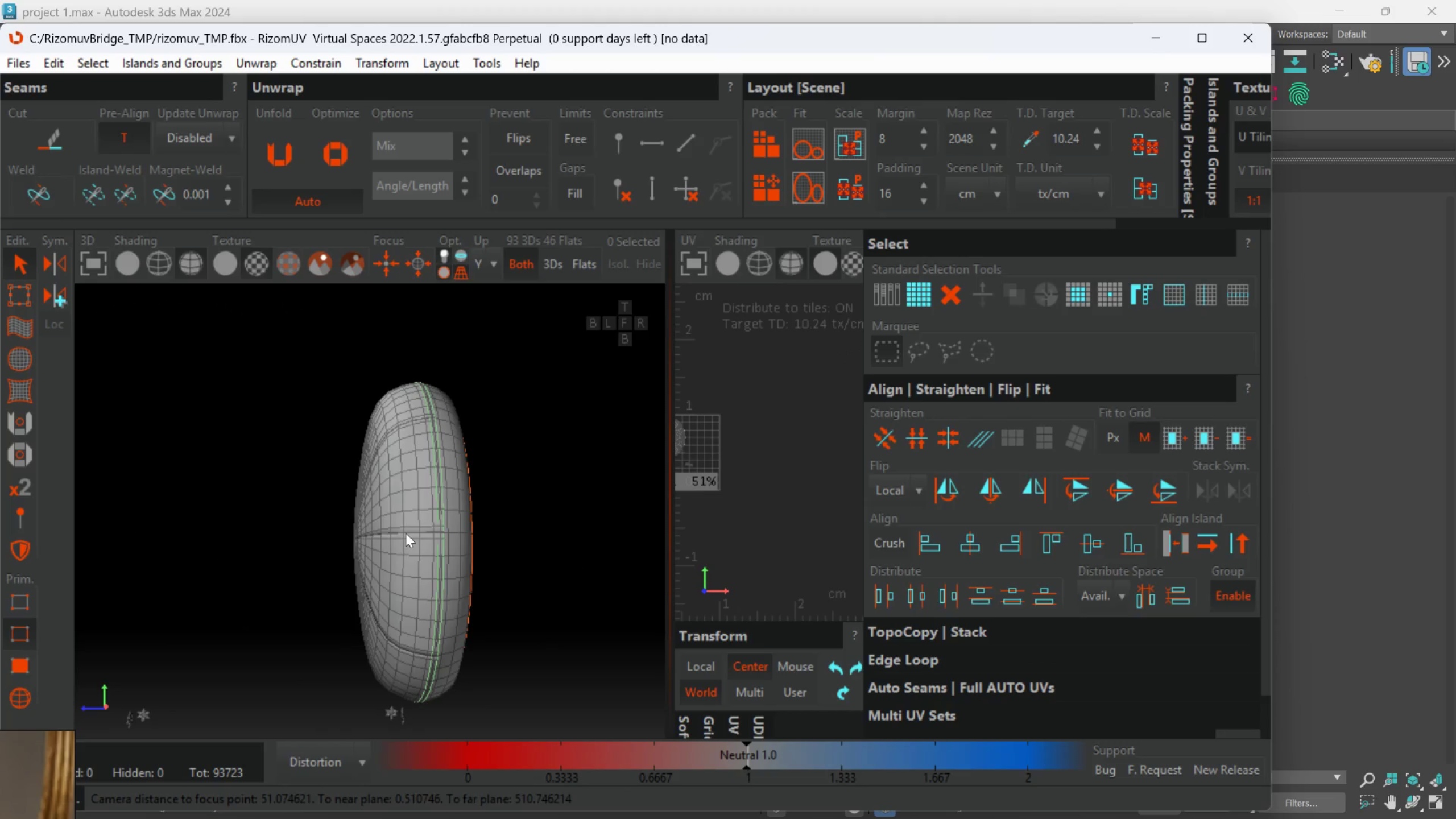 
hold_key(key=AltLeft, duration=0.75)
 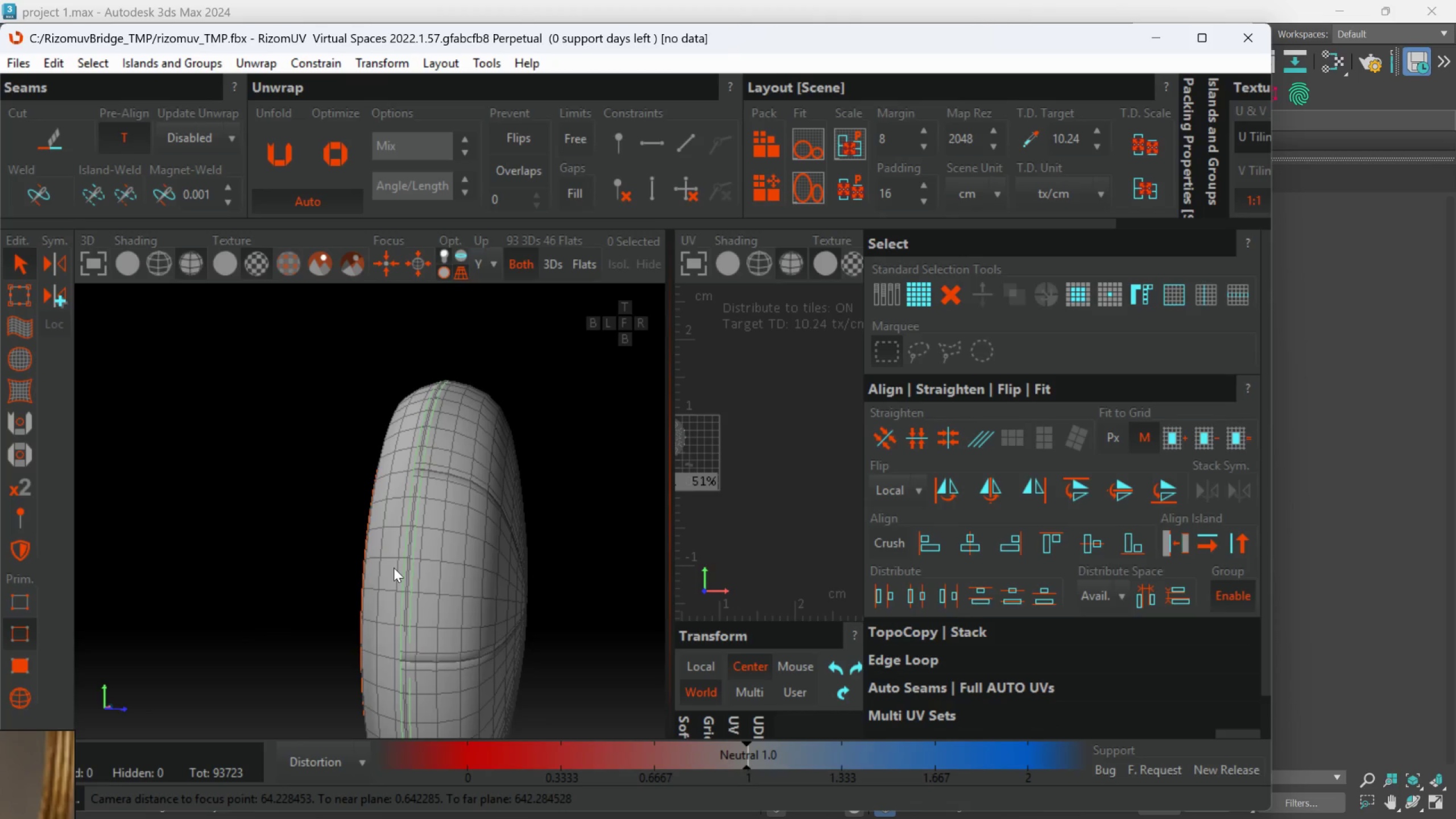 
hold_key(key=AltLeft, duration=0.66)
 